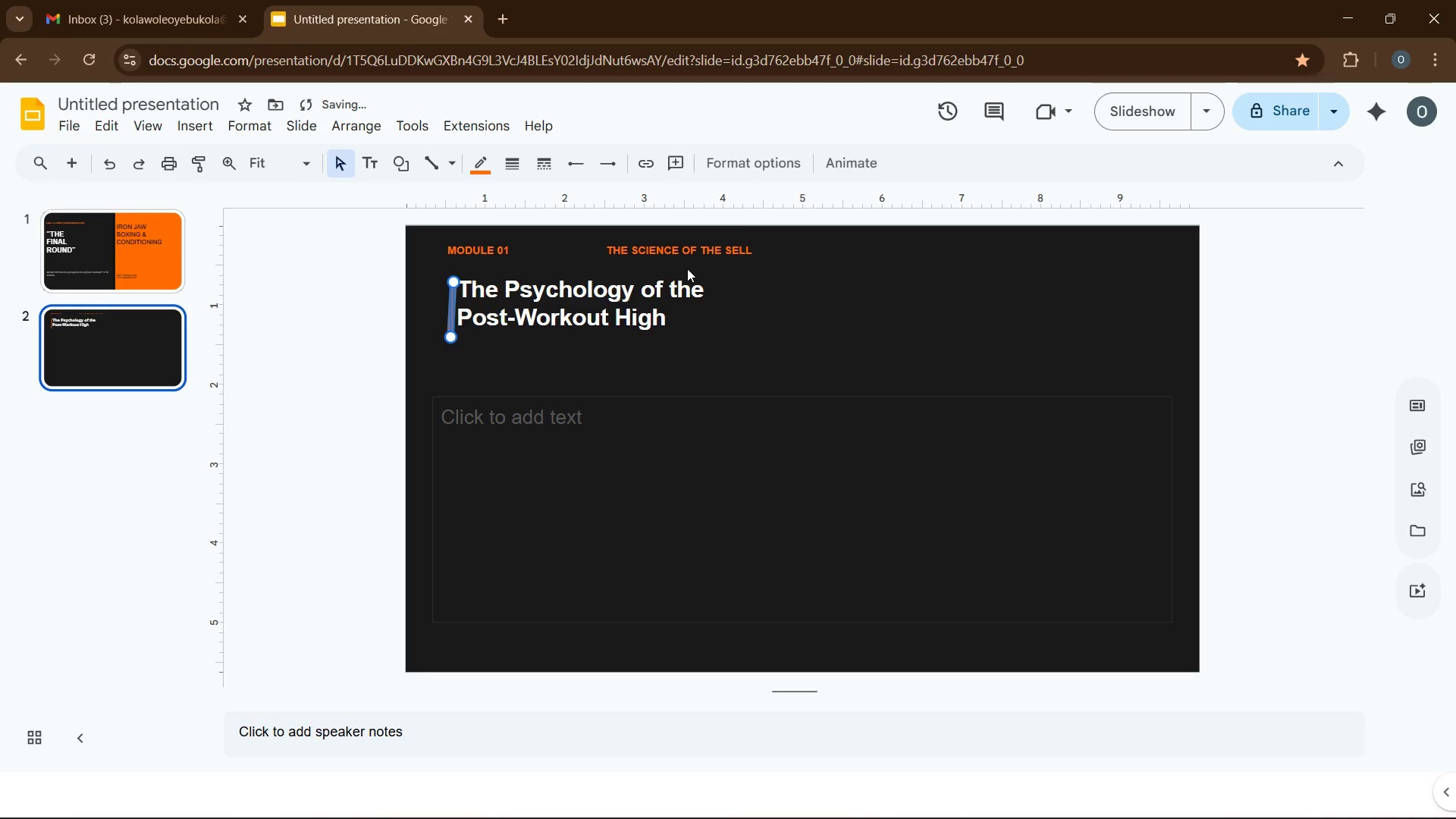 
key(ArrowRight)
 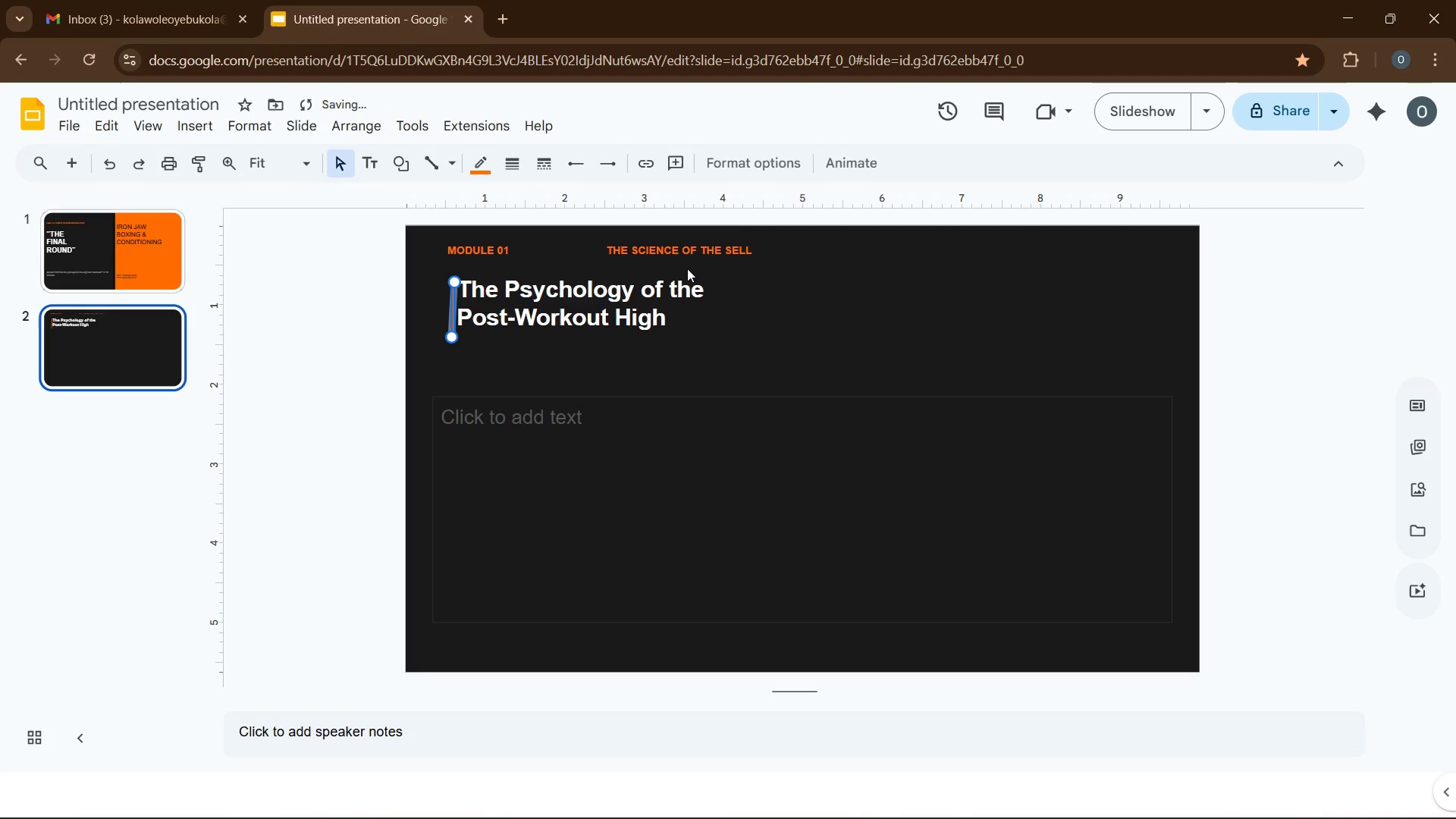 
key(ArrowRight)
 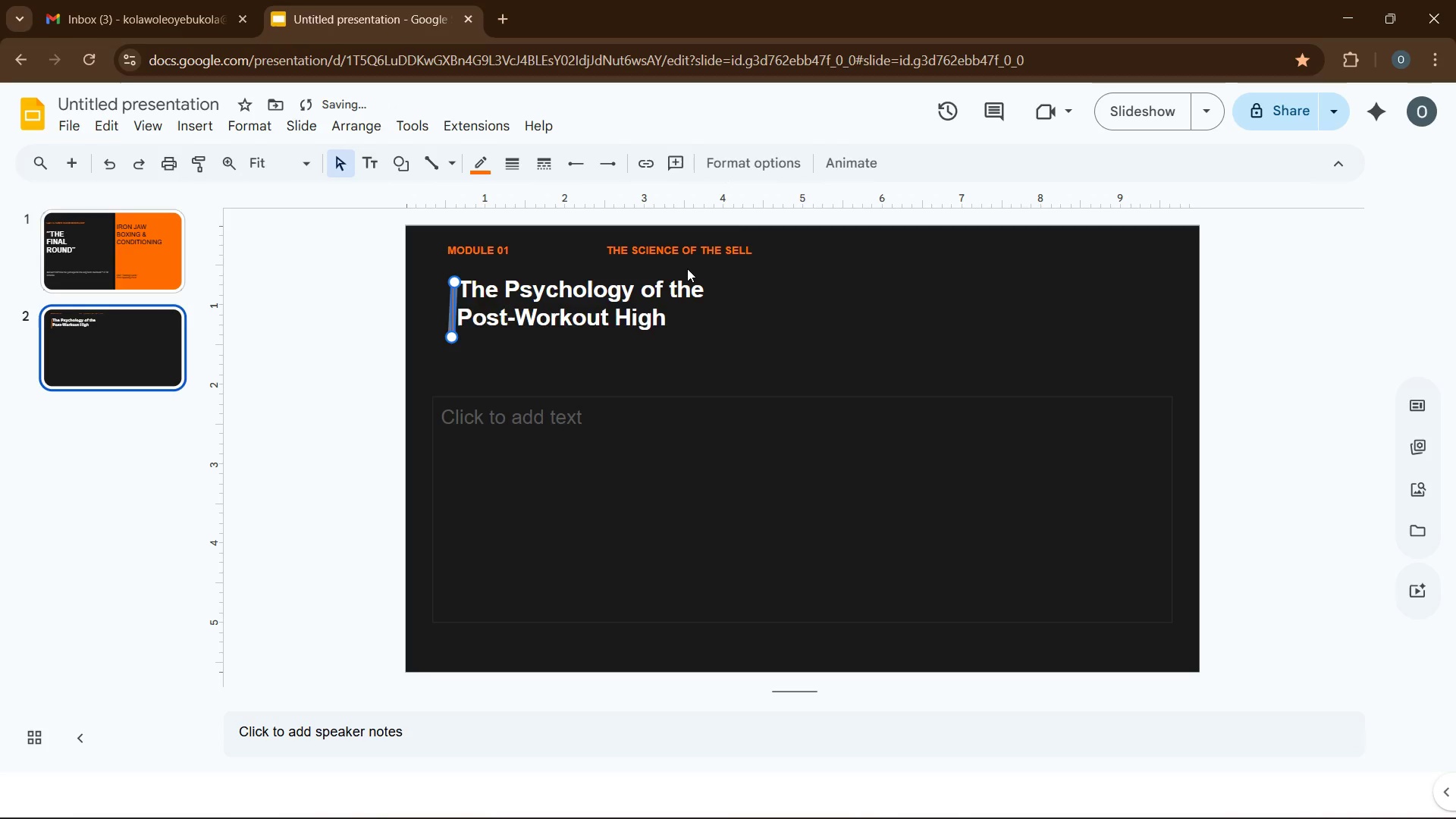 
key(ArrowLeft)
 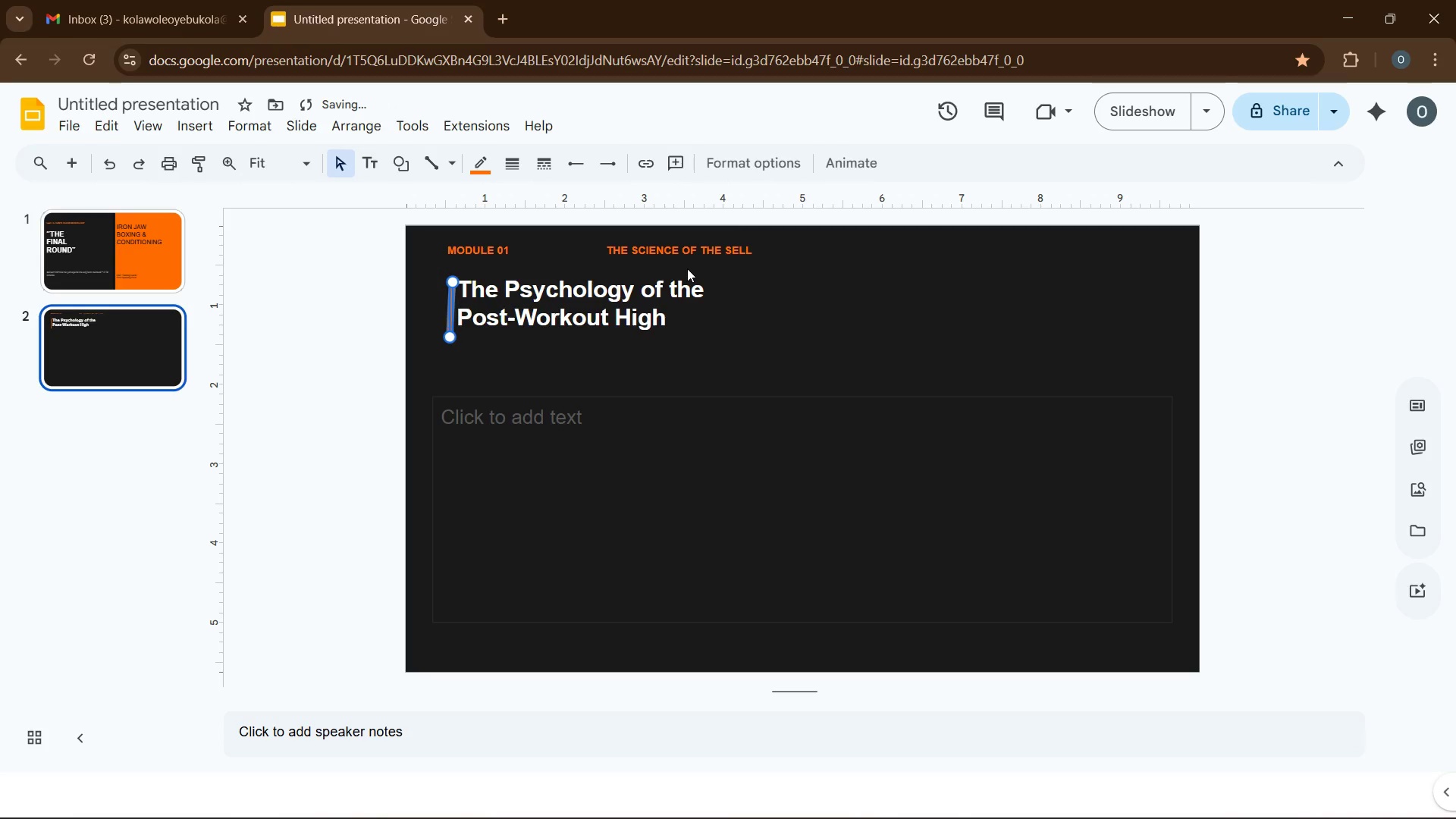 
key(ArrowLeft)
 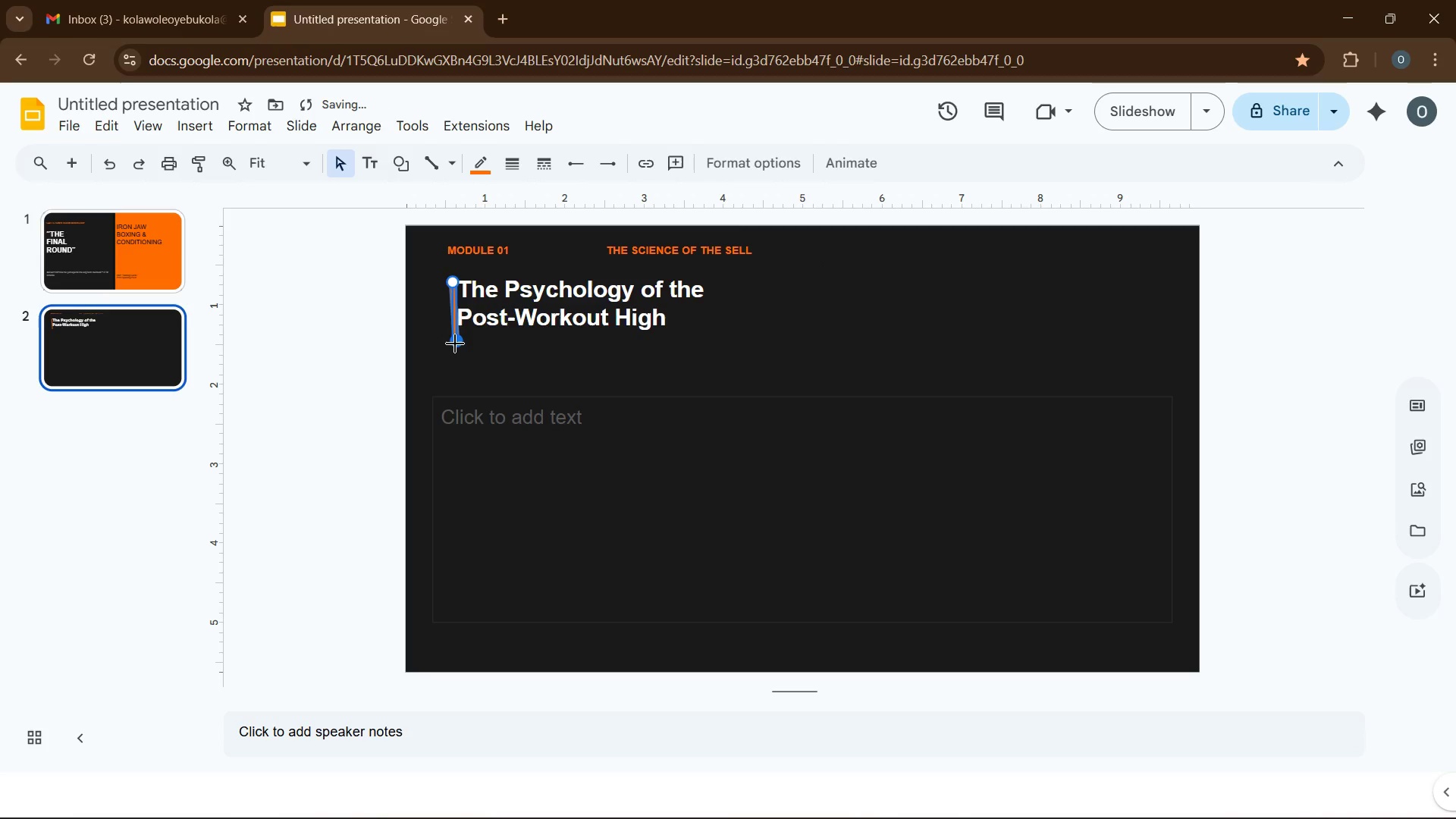 
wait(7.02)
 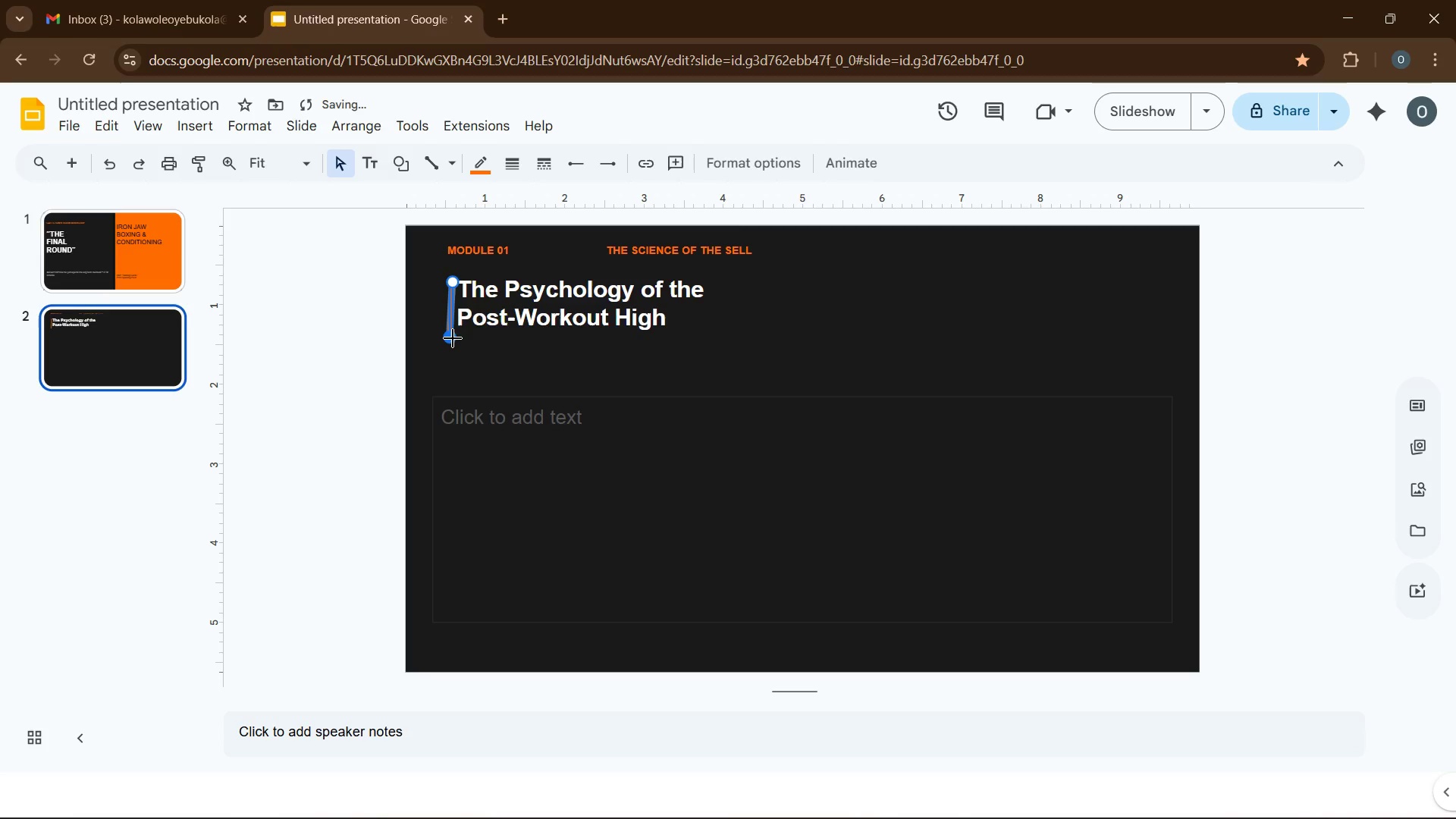 
left_click([467, 350])
 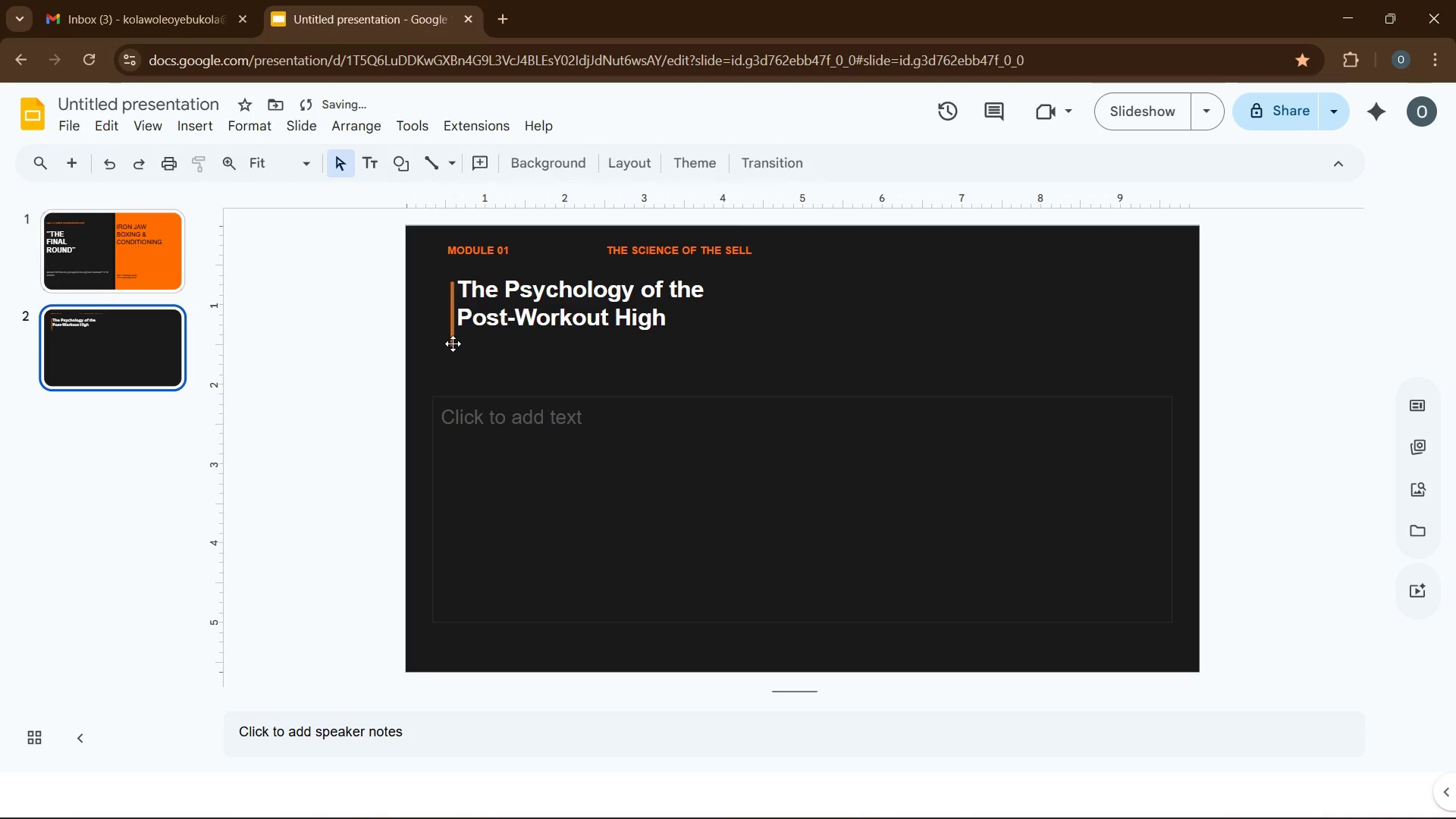 
left_click([453, 344])
 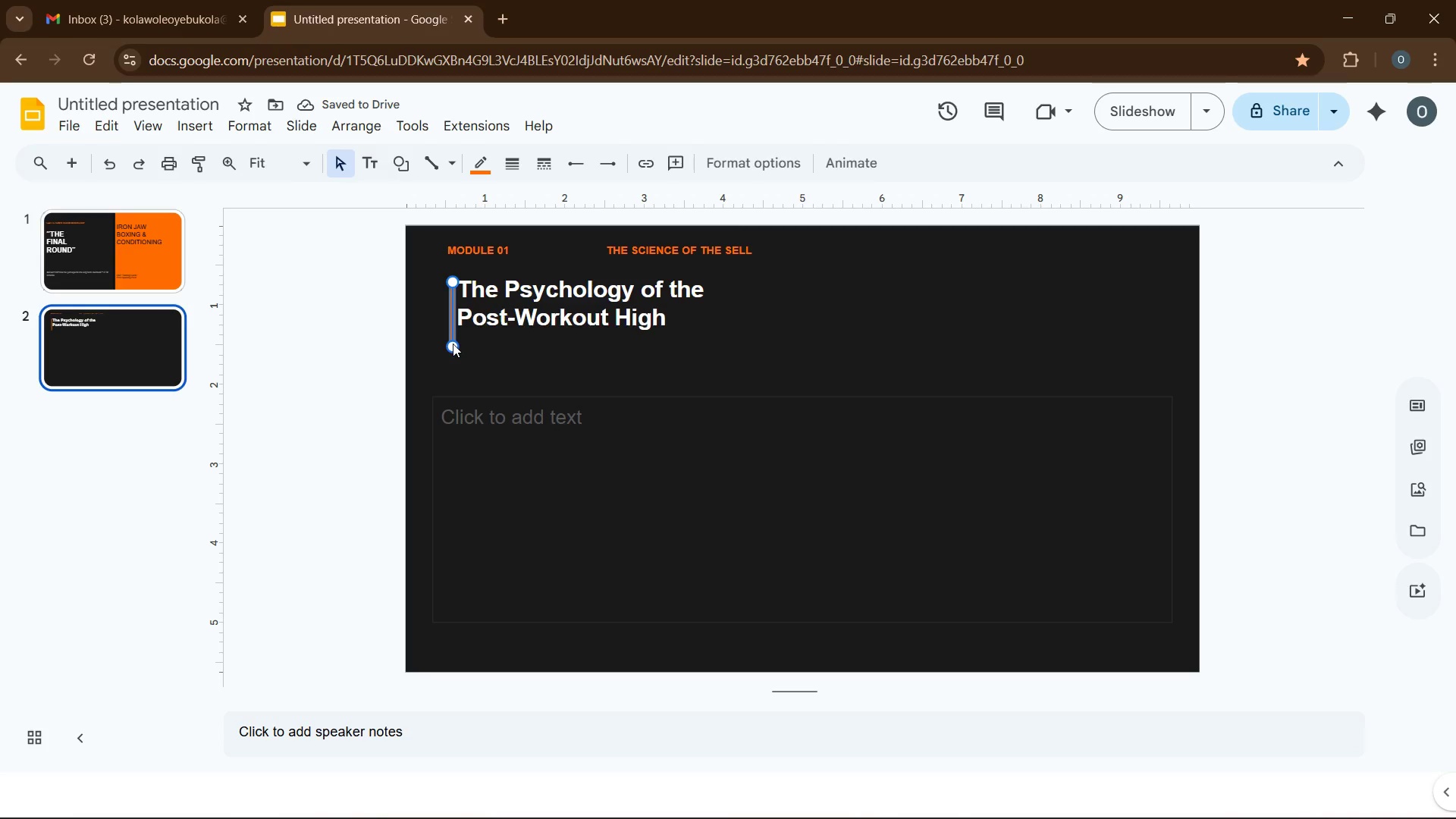 
key(ArrowUp)
 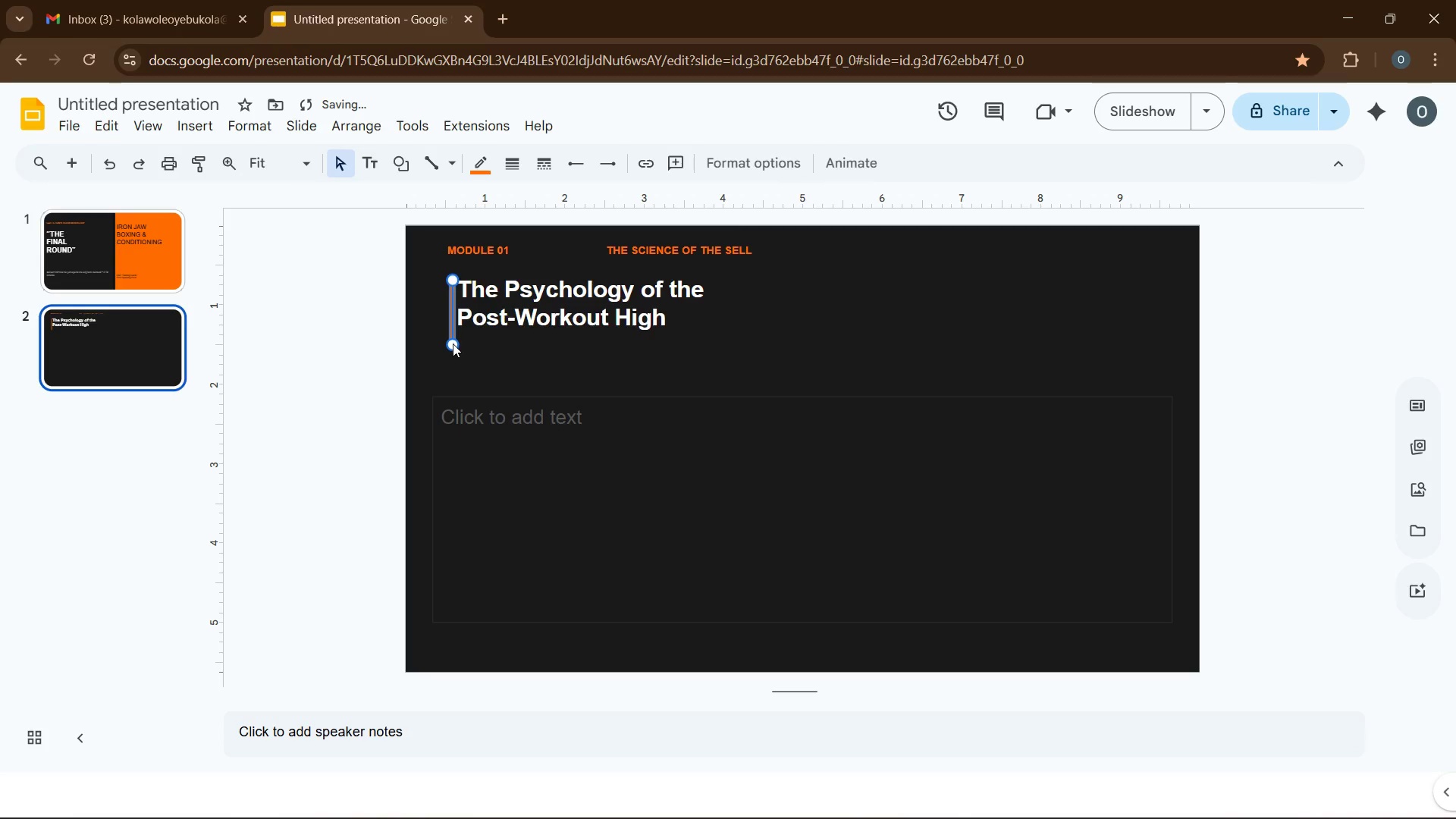 
key(ArrowUp)
 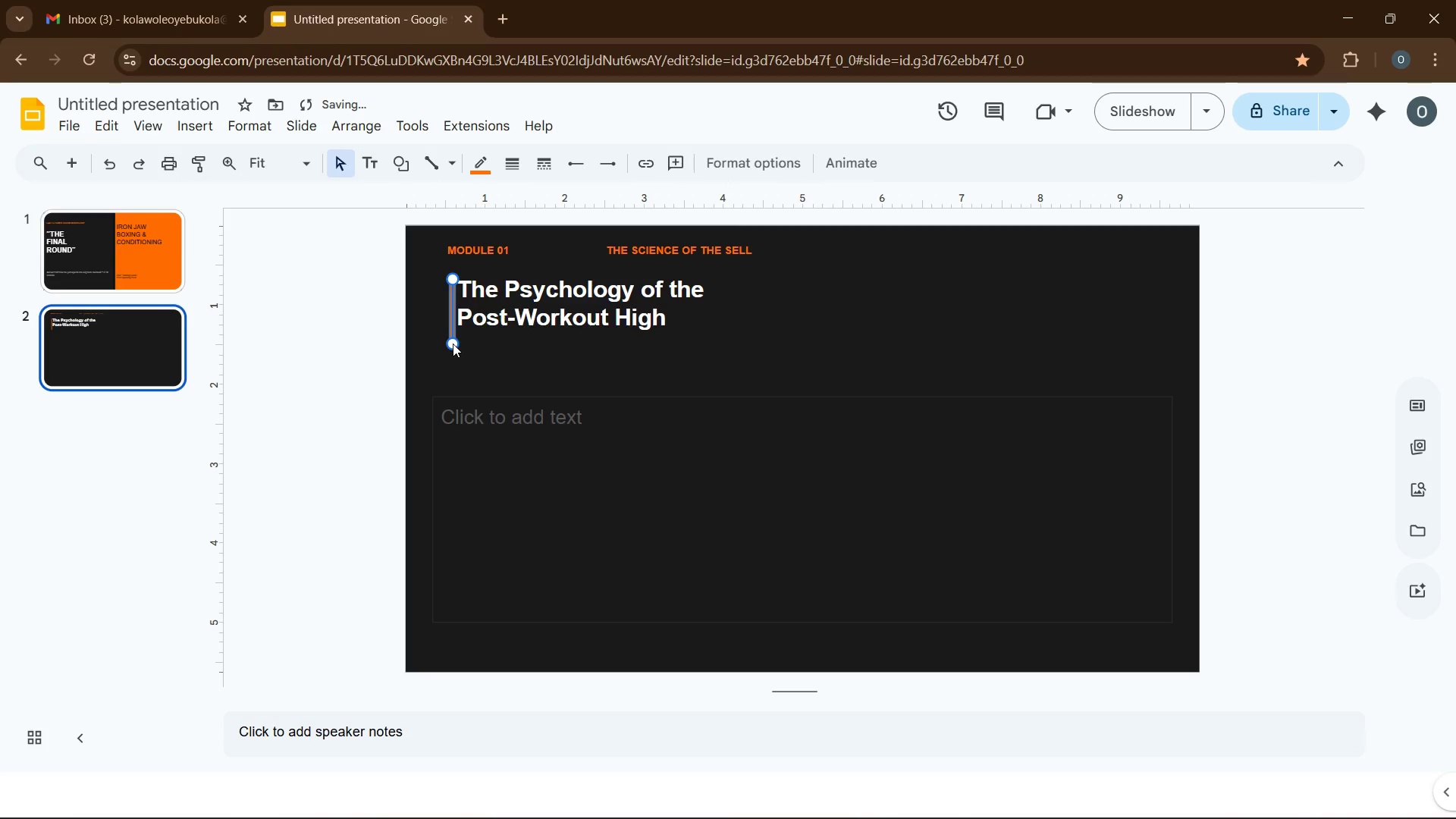 
key(ArrowUp)
 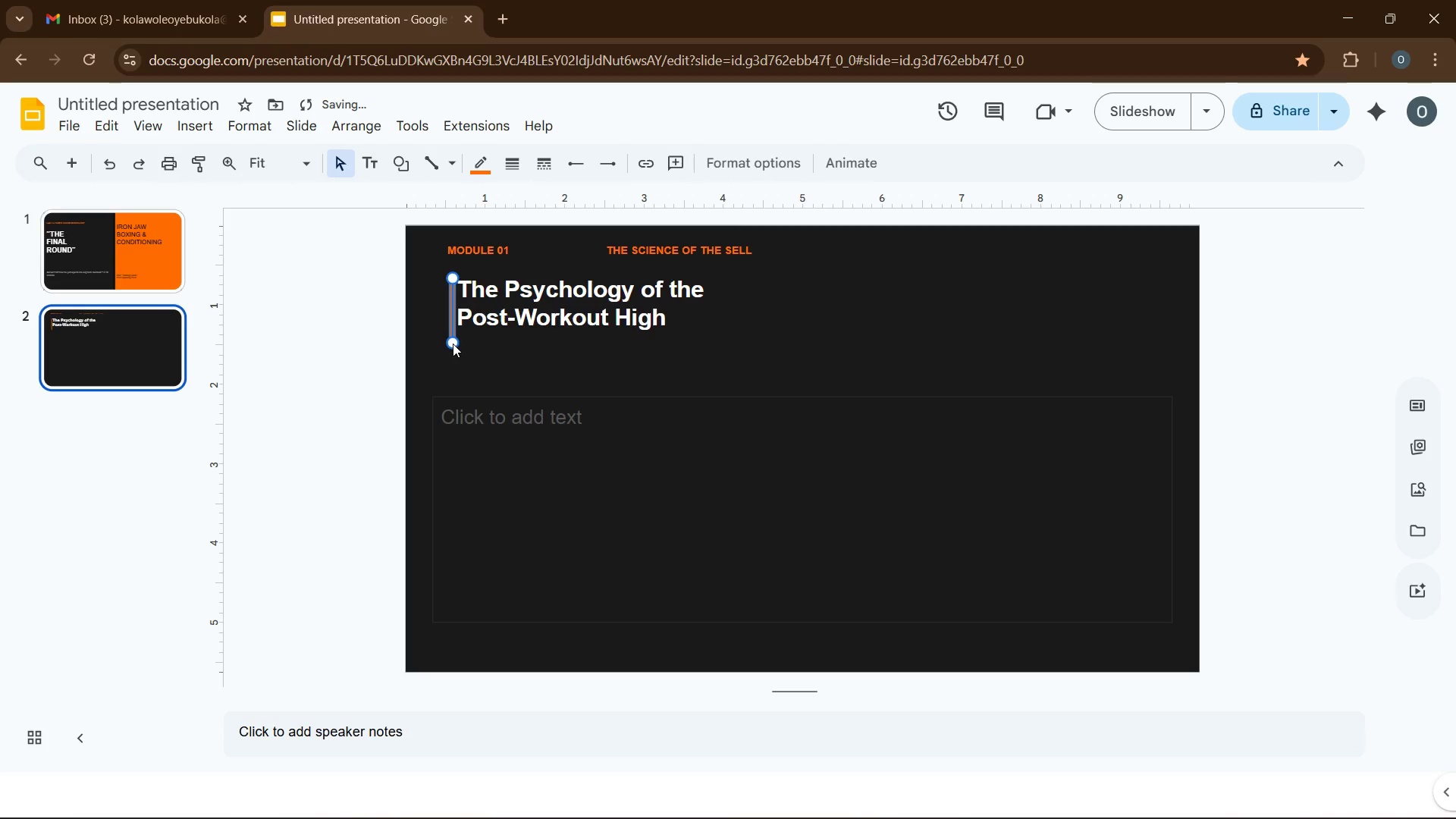 
key(ArrowUp)
 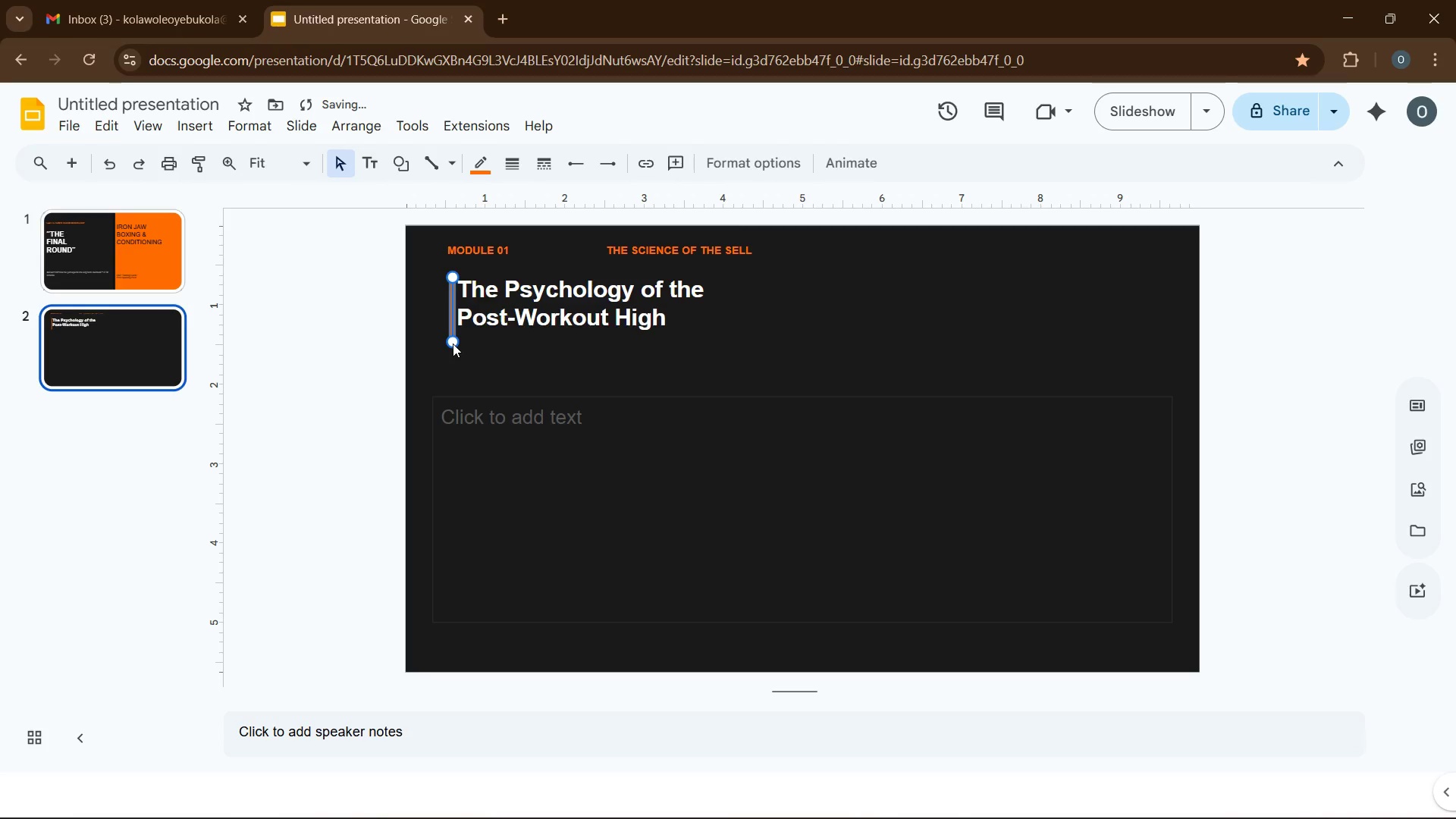 
key(ArrowUp)
 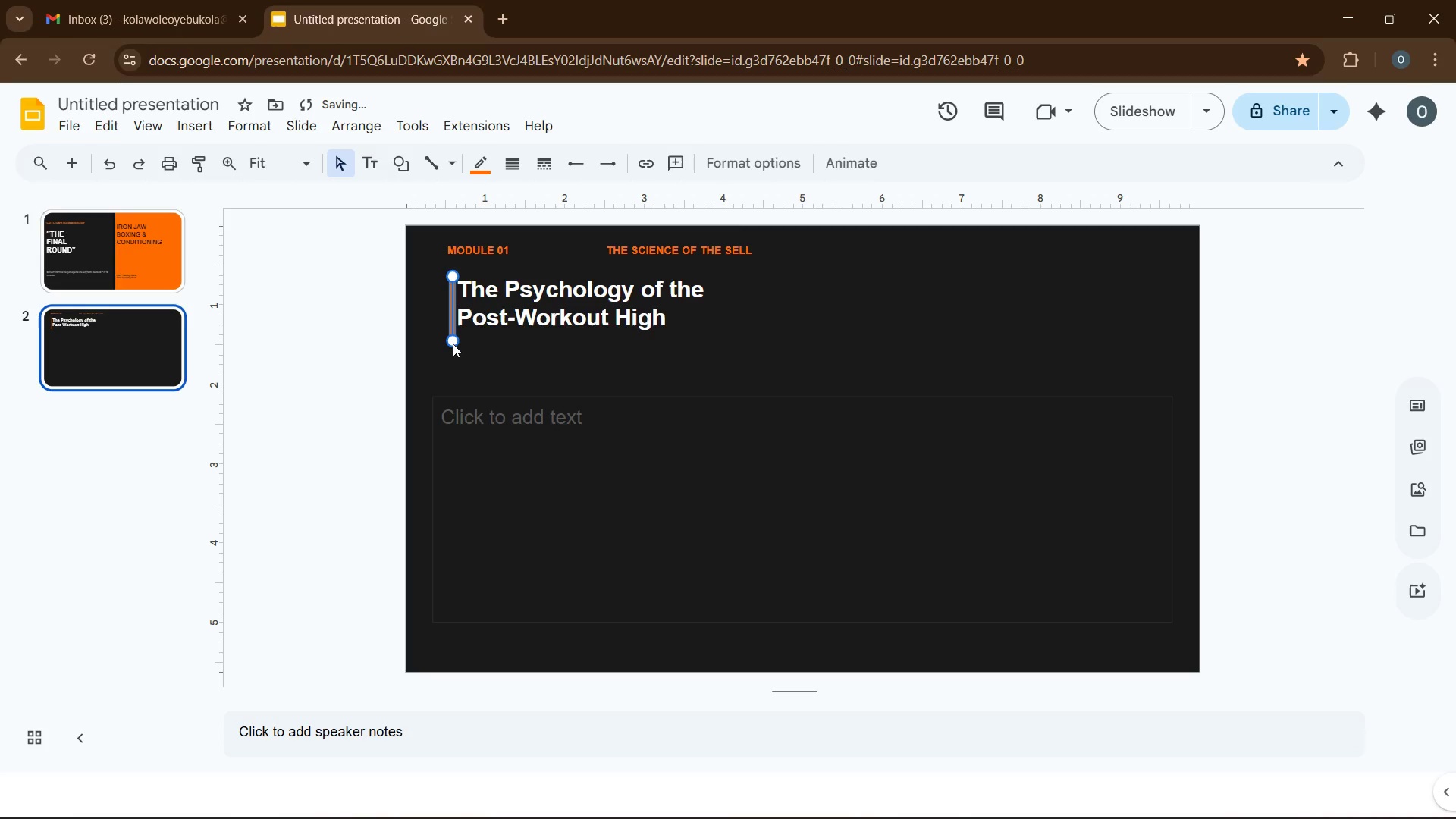 
key(ArrowUp)
 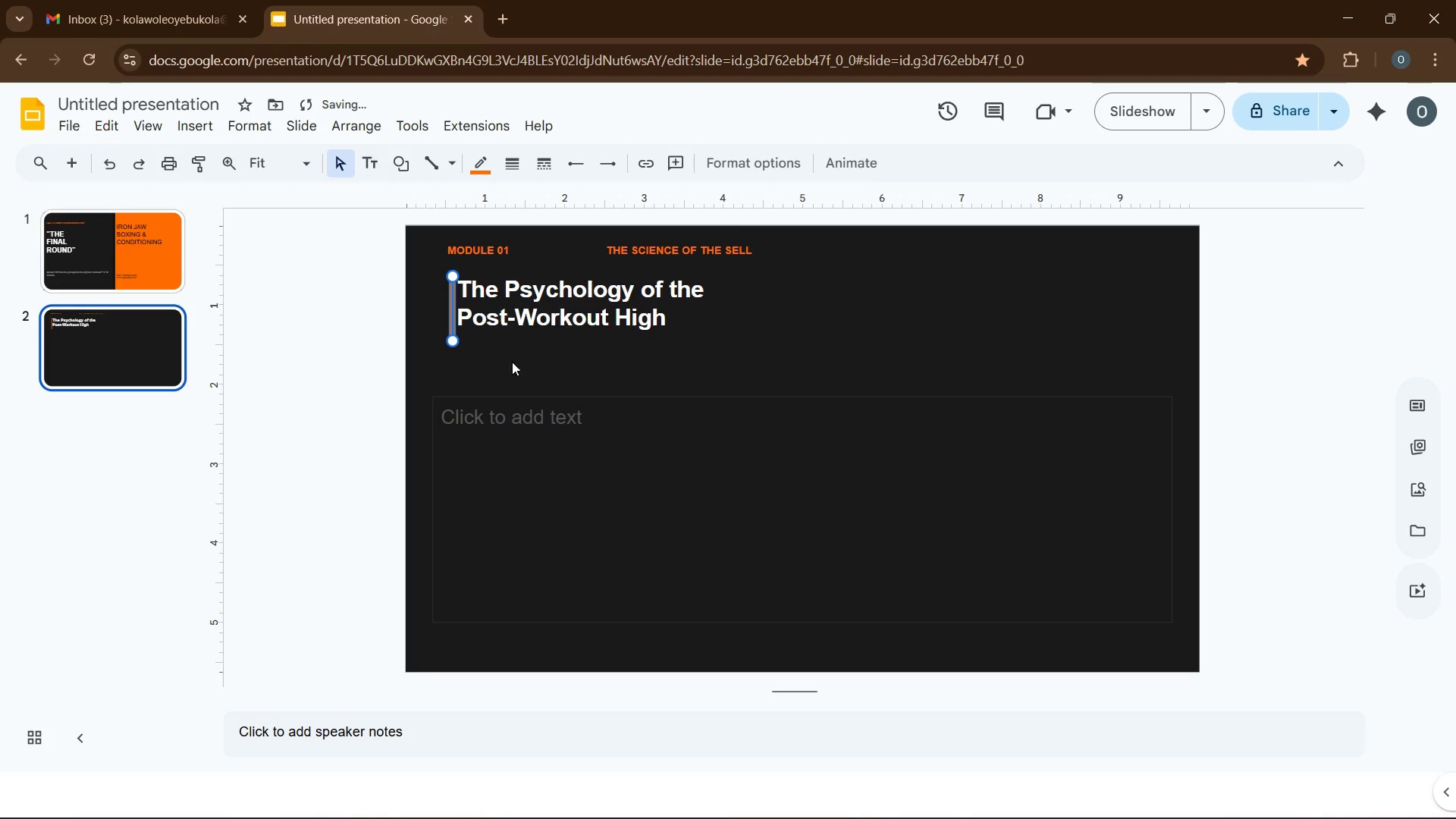 
left_click([519, 365])
 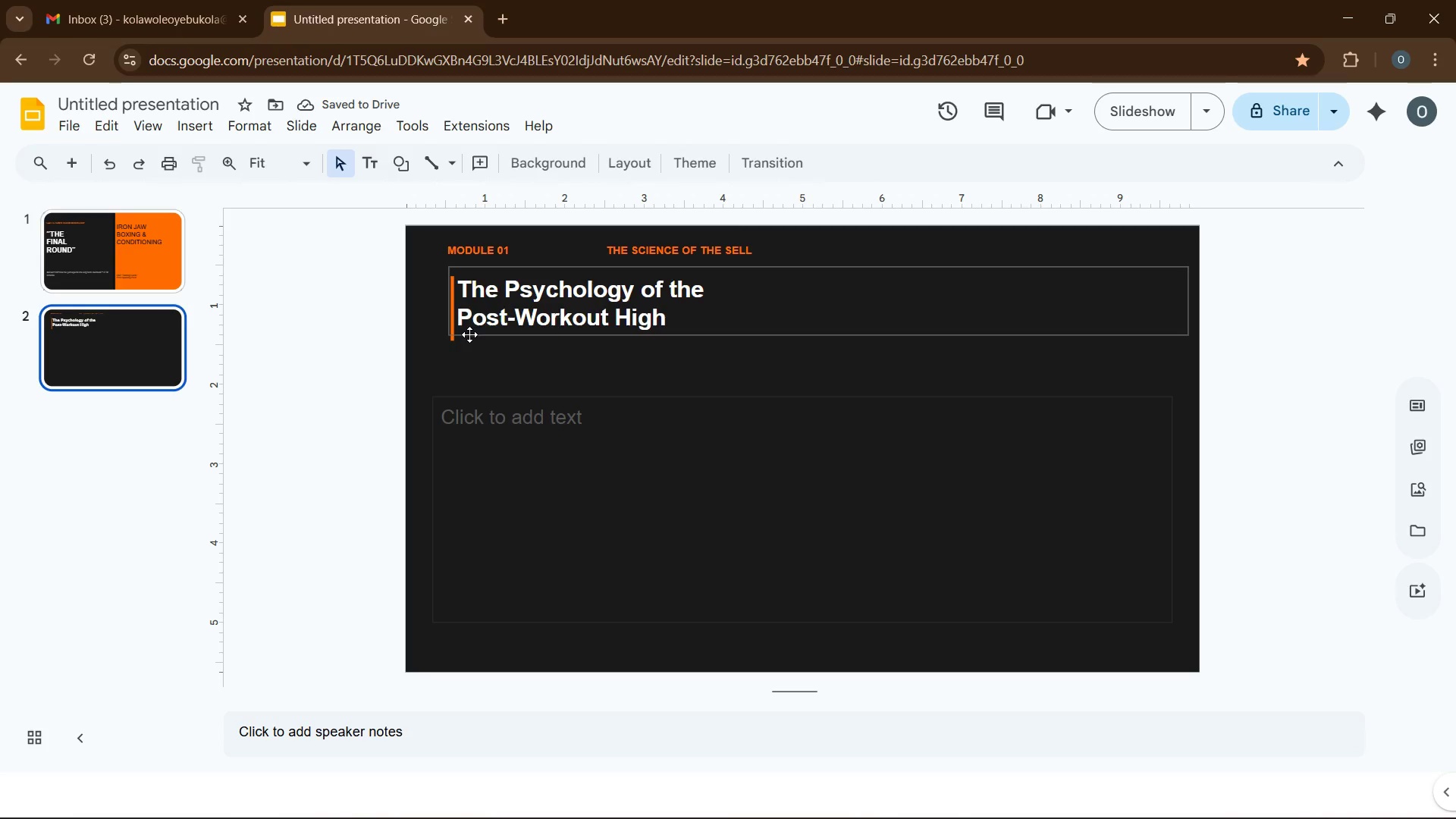 
left_click([454, 340])
 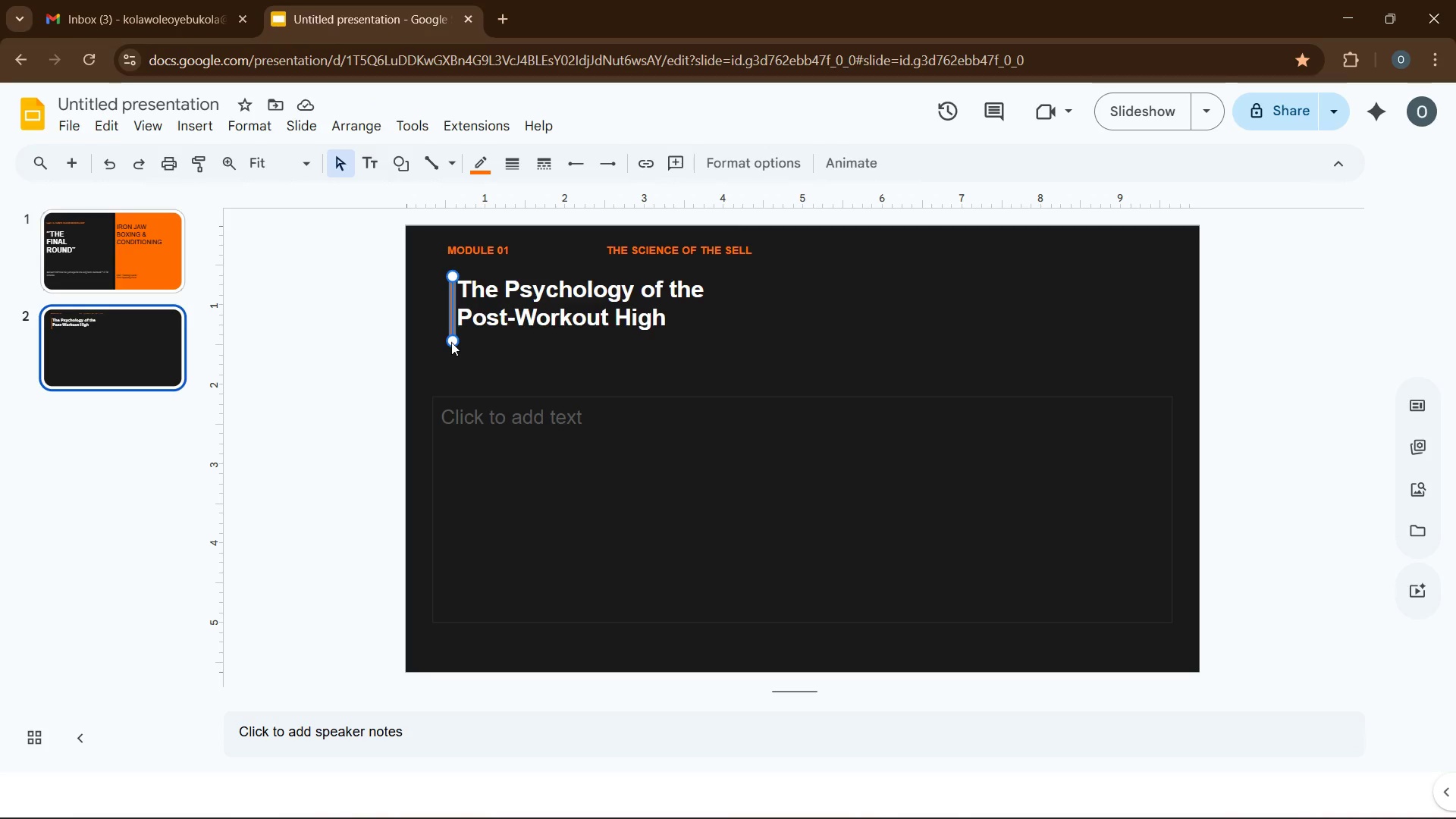 
left_click_drag(start_coordinate=[451, 342], to_coordinate=[450, 328])
 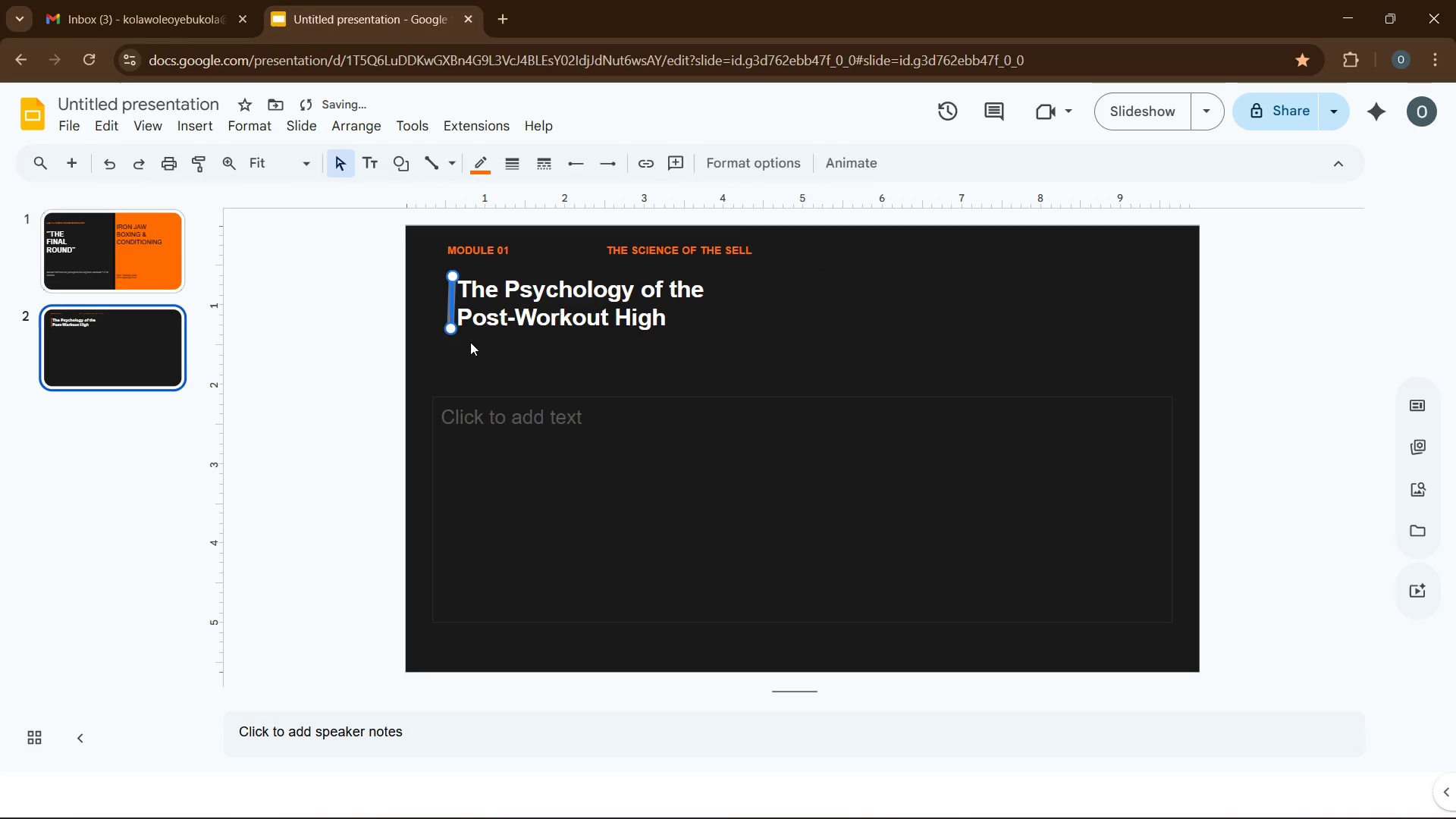 
left_click([470, 342])
 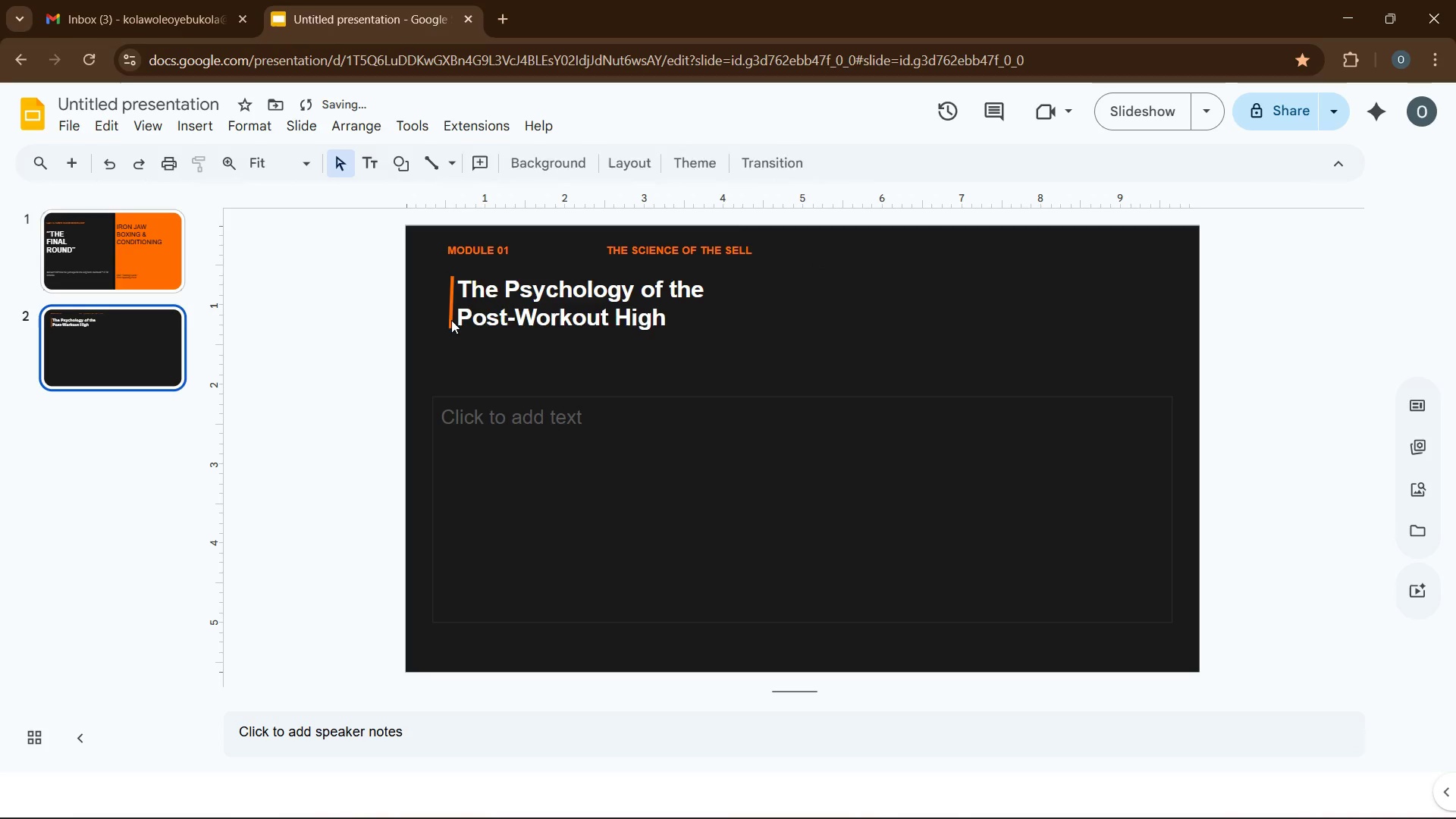 
left_click([451, 320])
 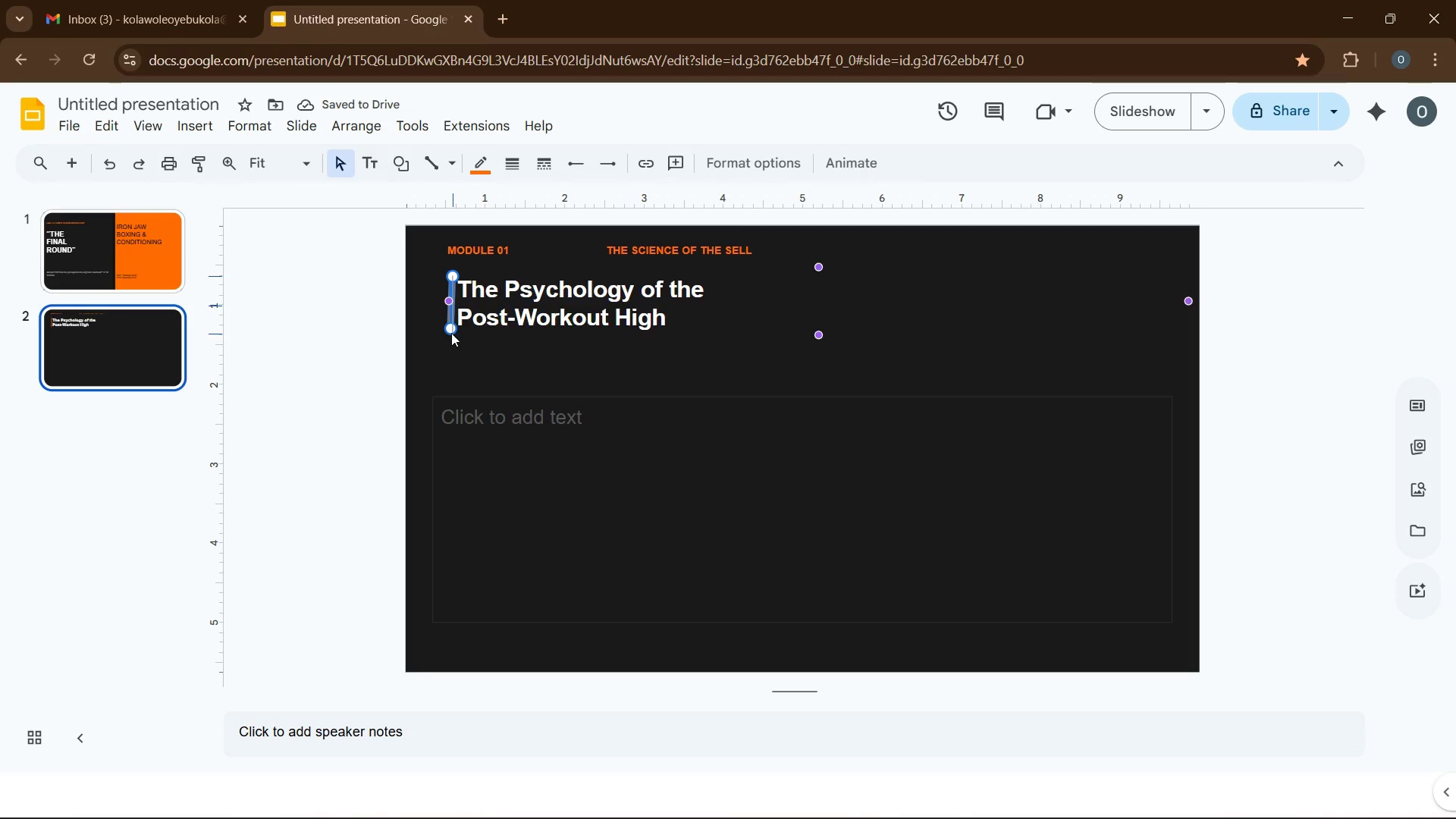 
left_click([466, 350])
 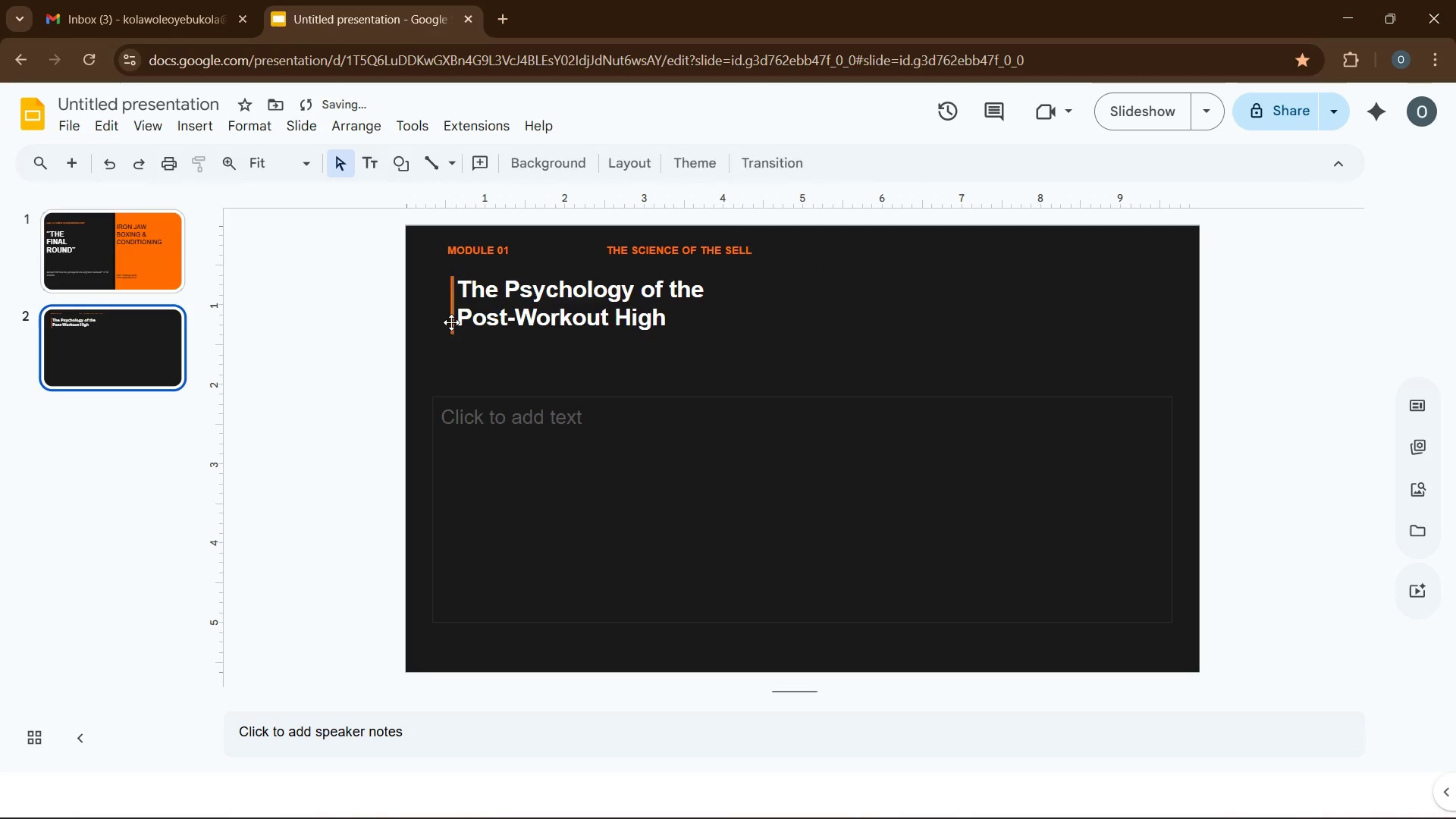 
left_click([451, 322])
 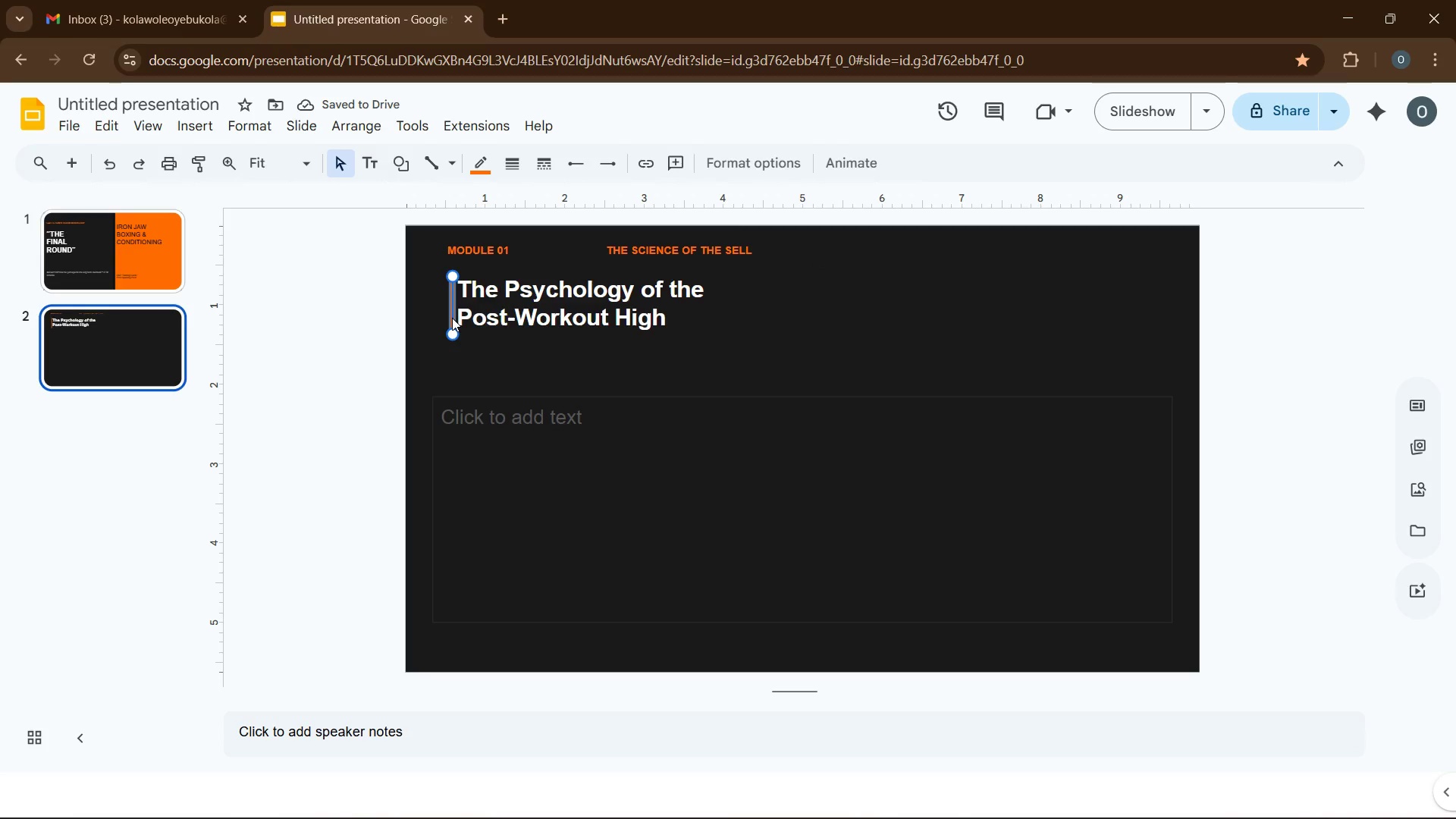 
key(ArrowDown)
 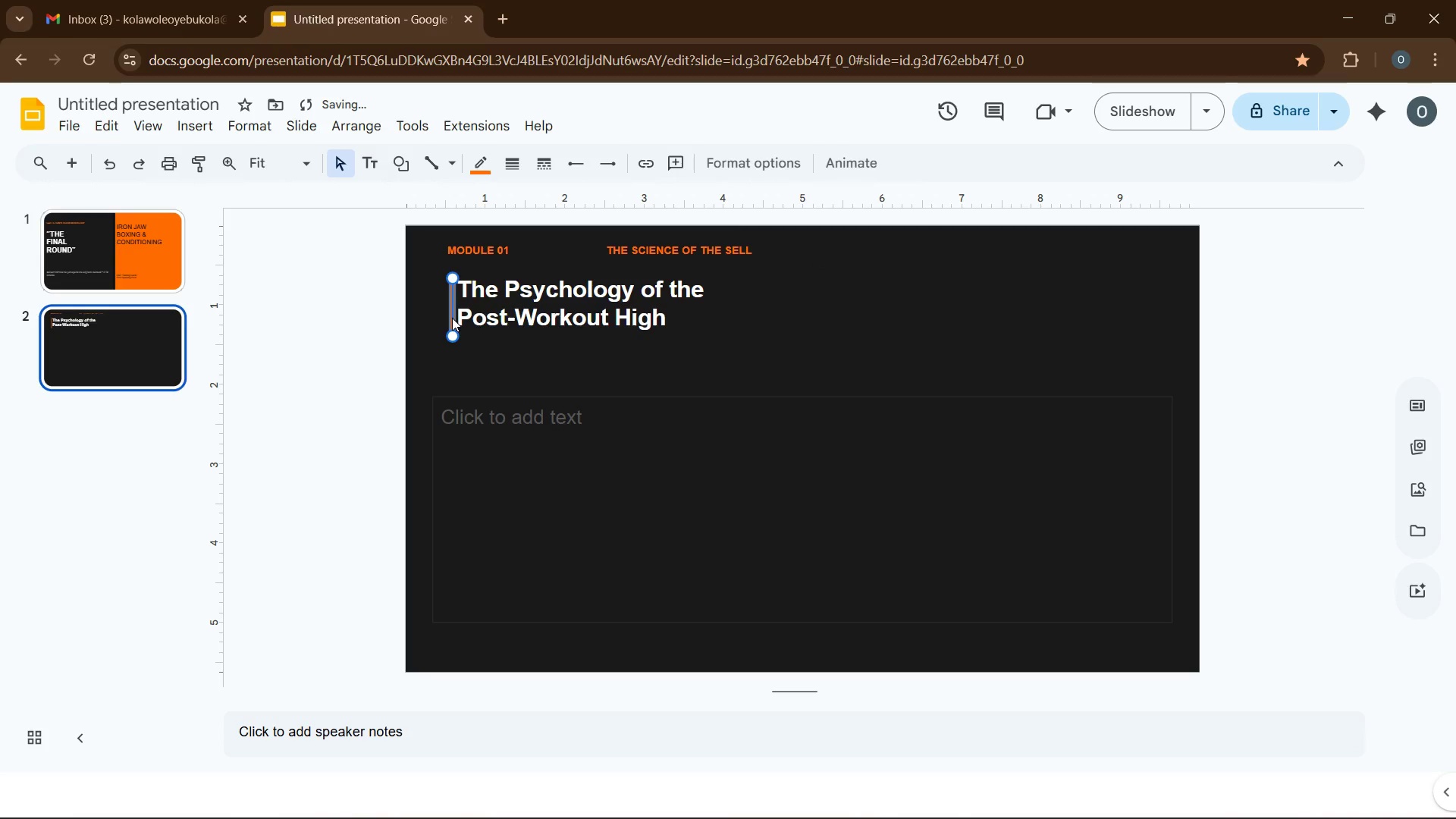 
key(ArrowDown)
 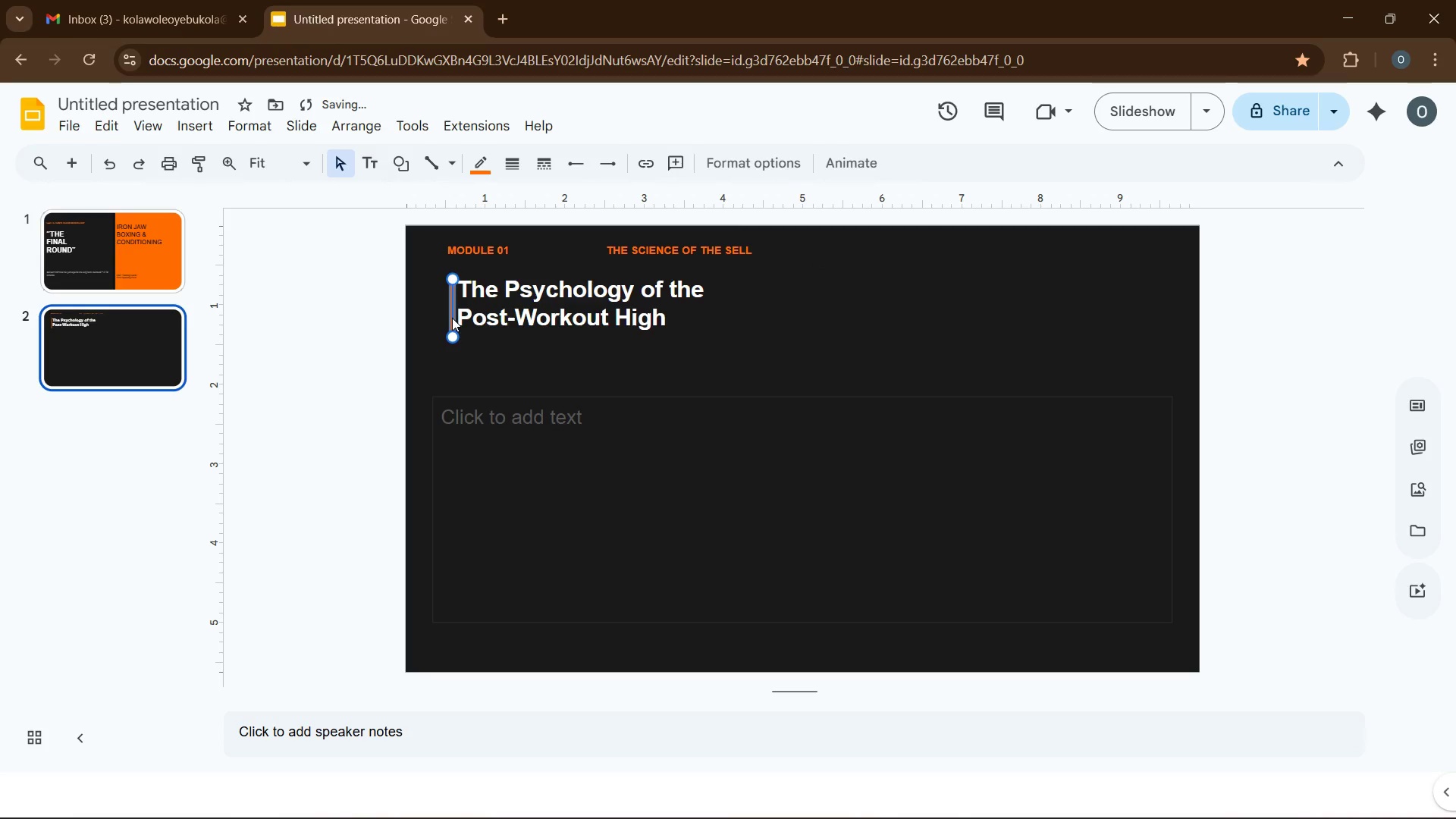 
key(ArrowDown)
 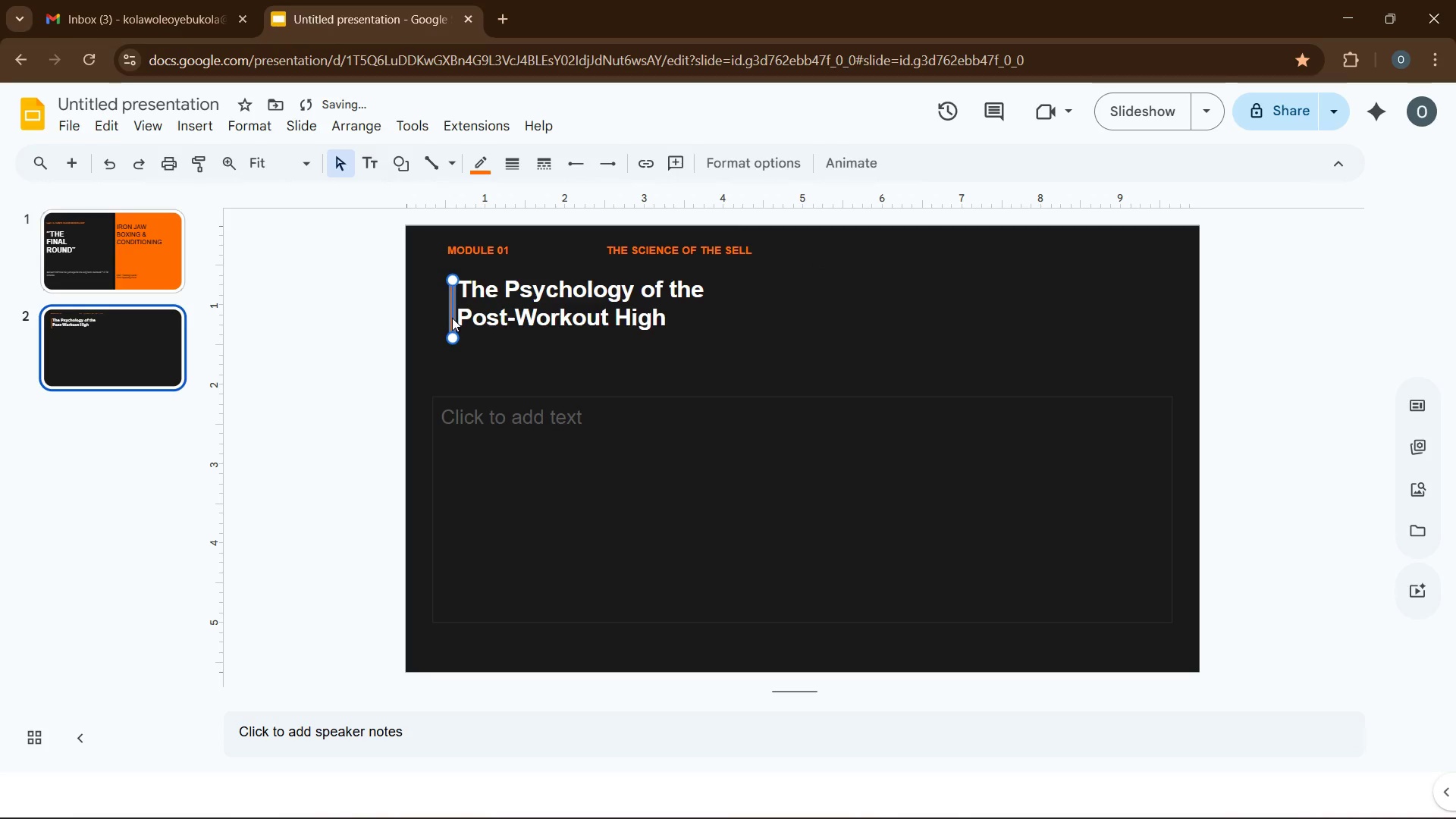 
key(ArrowDown)
 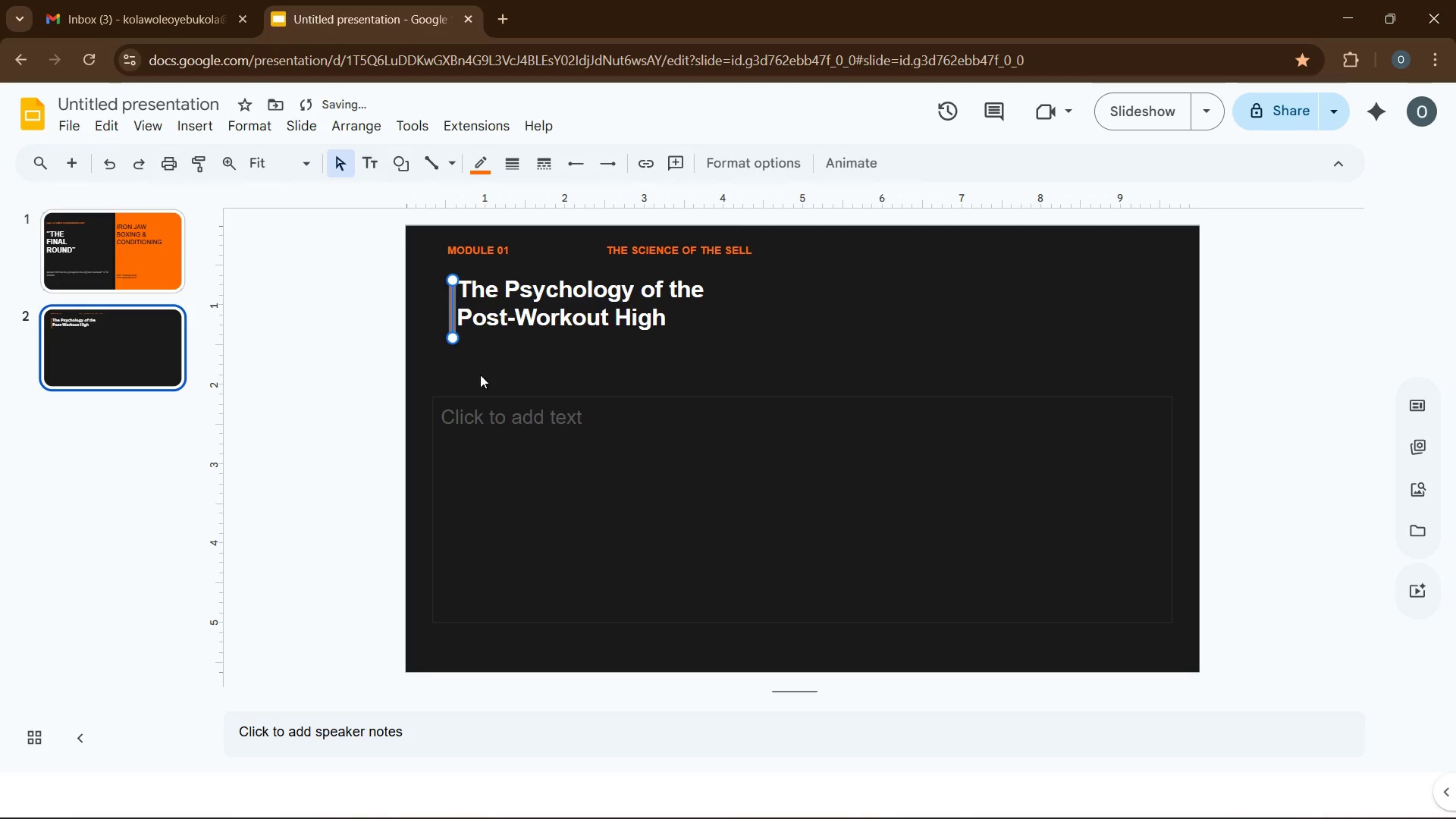 
left_click([482, 378])
 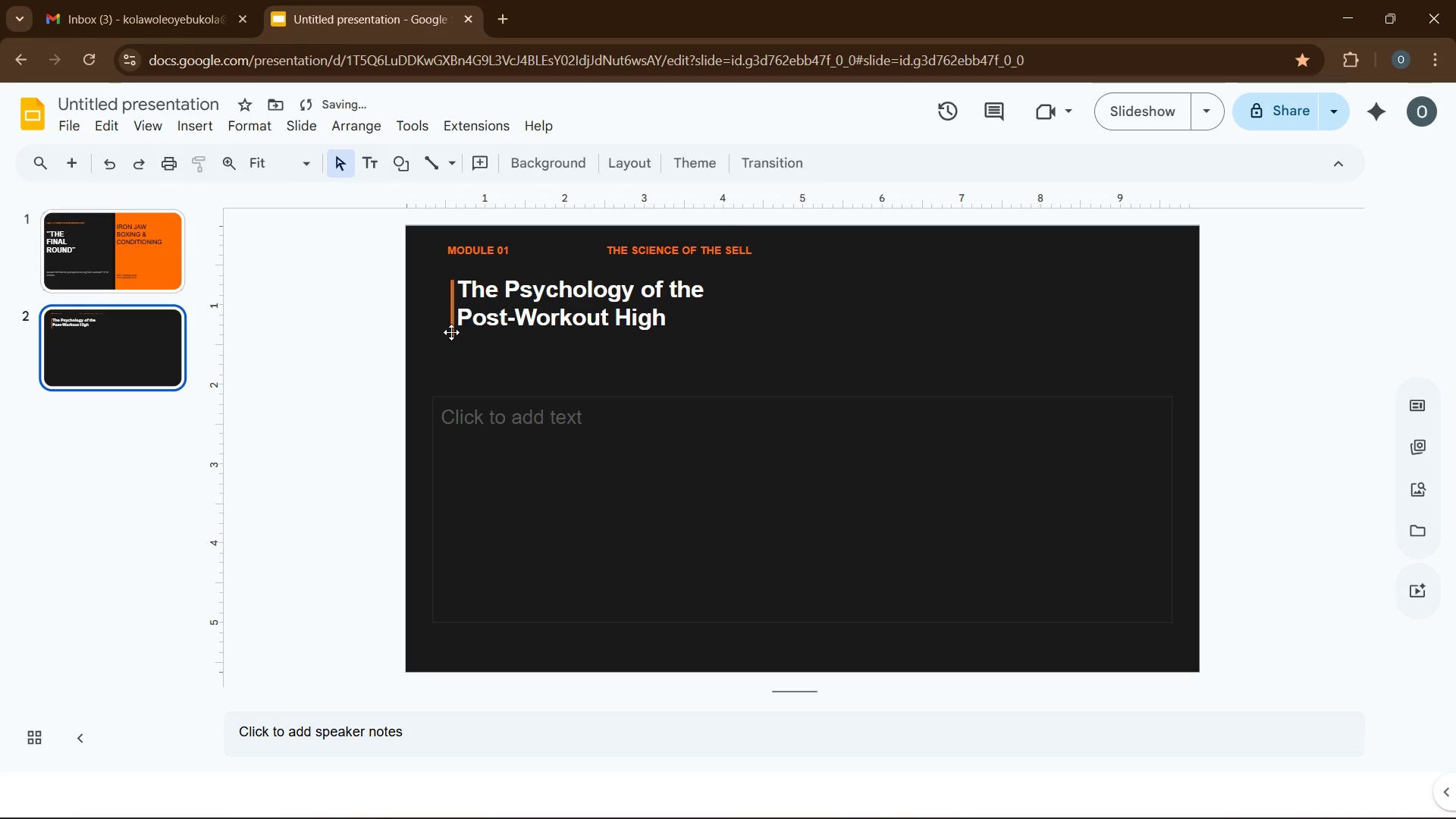 
left_click([451, 332])
 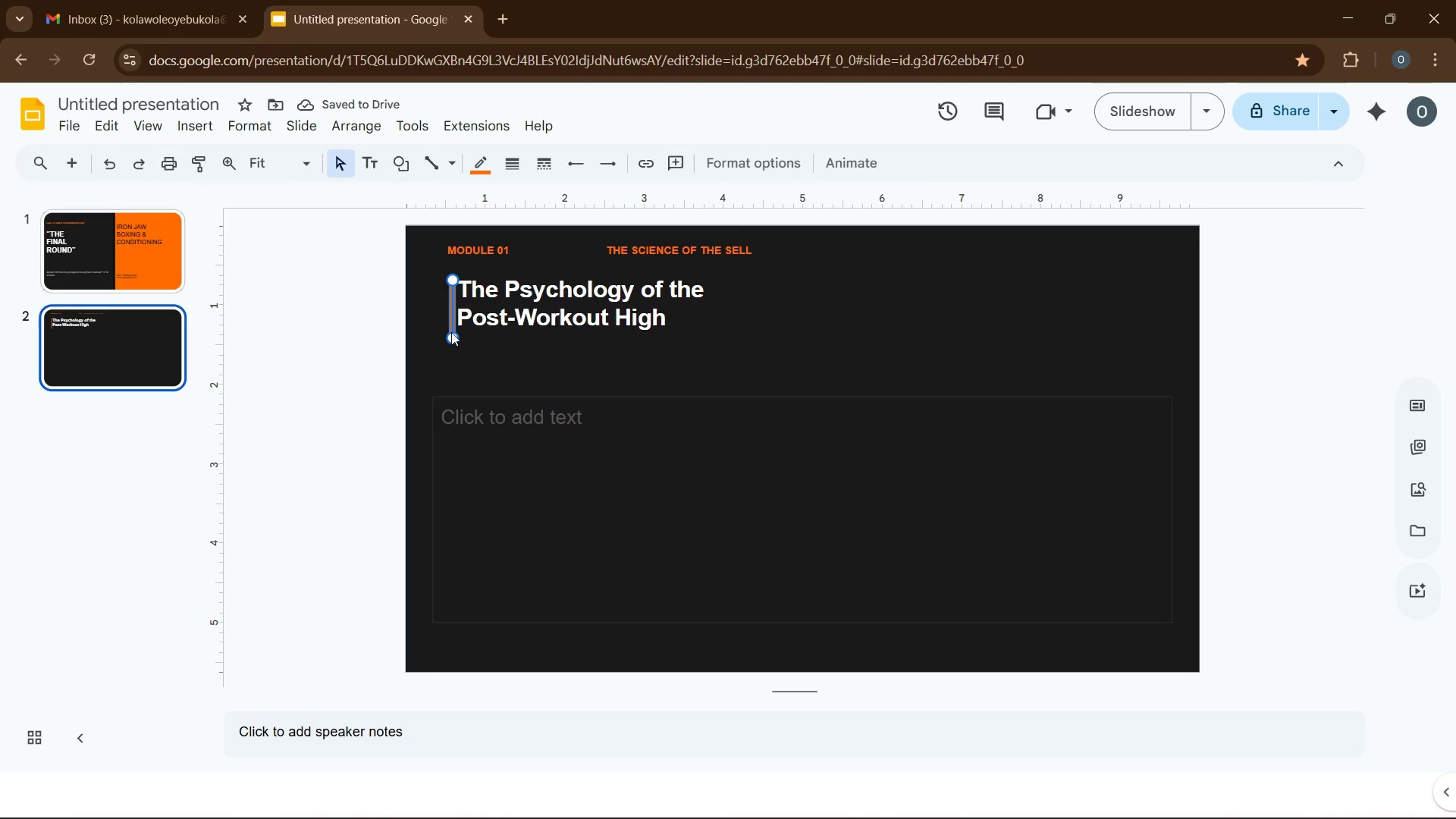 
key(ArrowUp)
 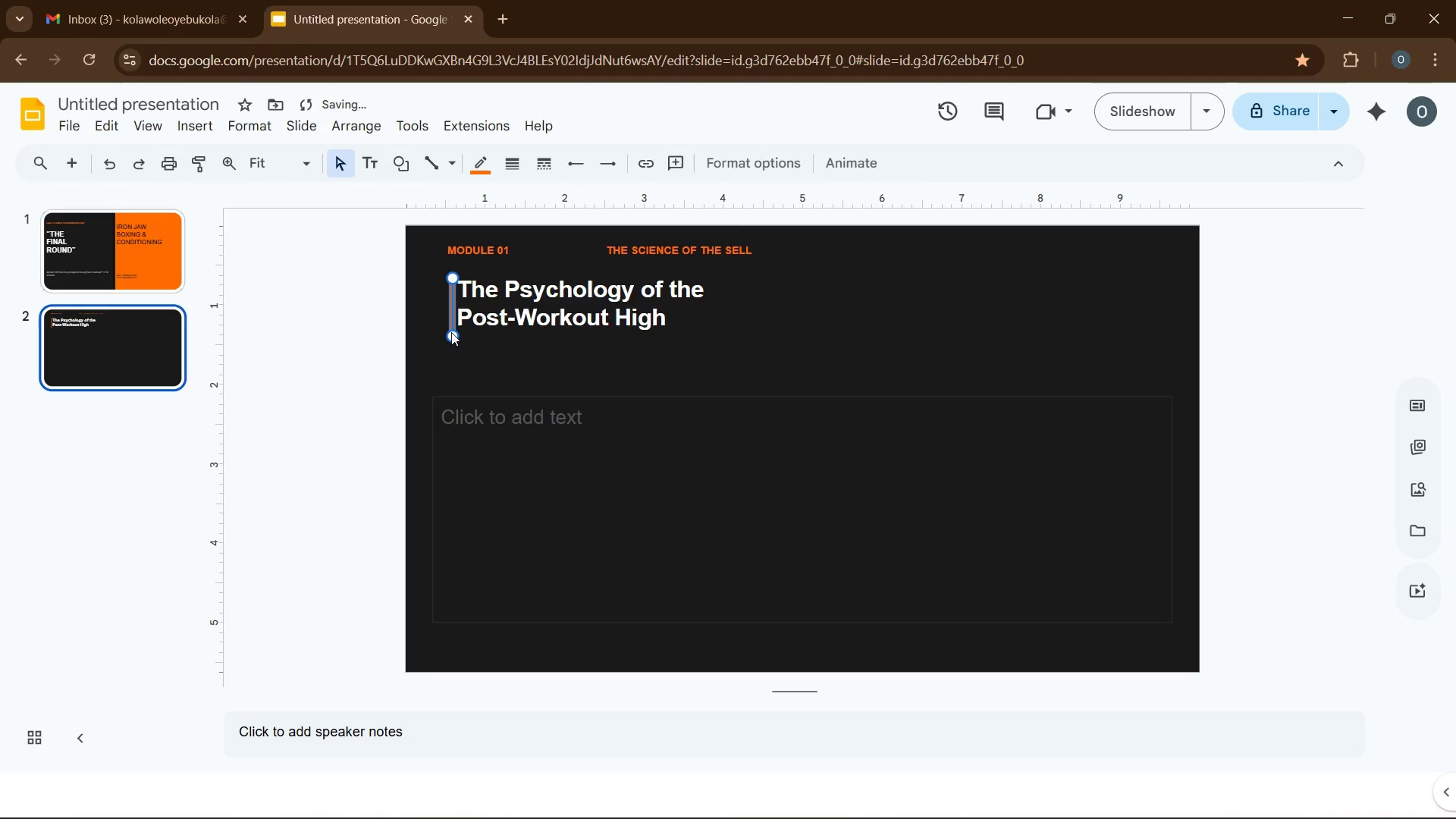 
key(ArrowUp)
 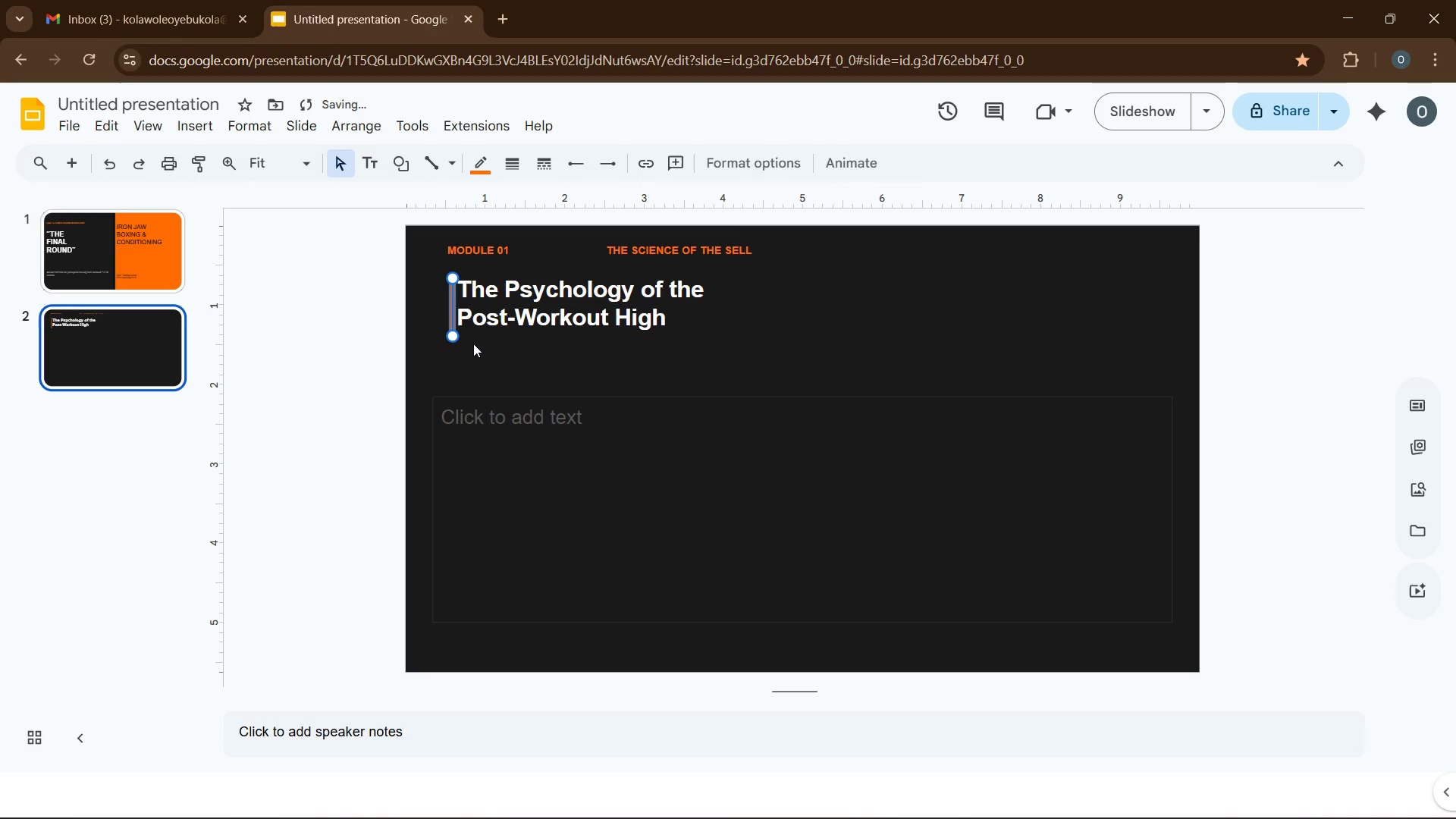 
left_click([473, 344])
 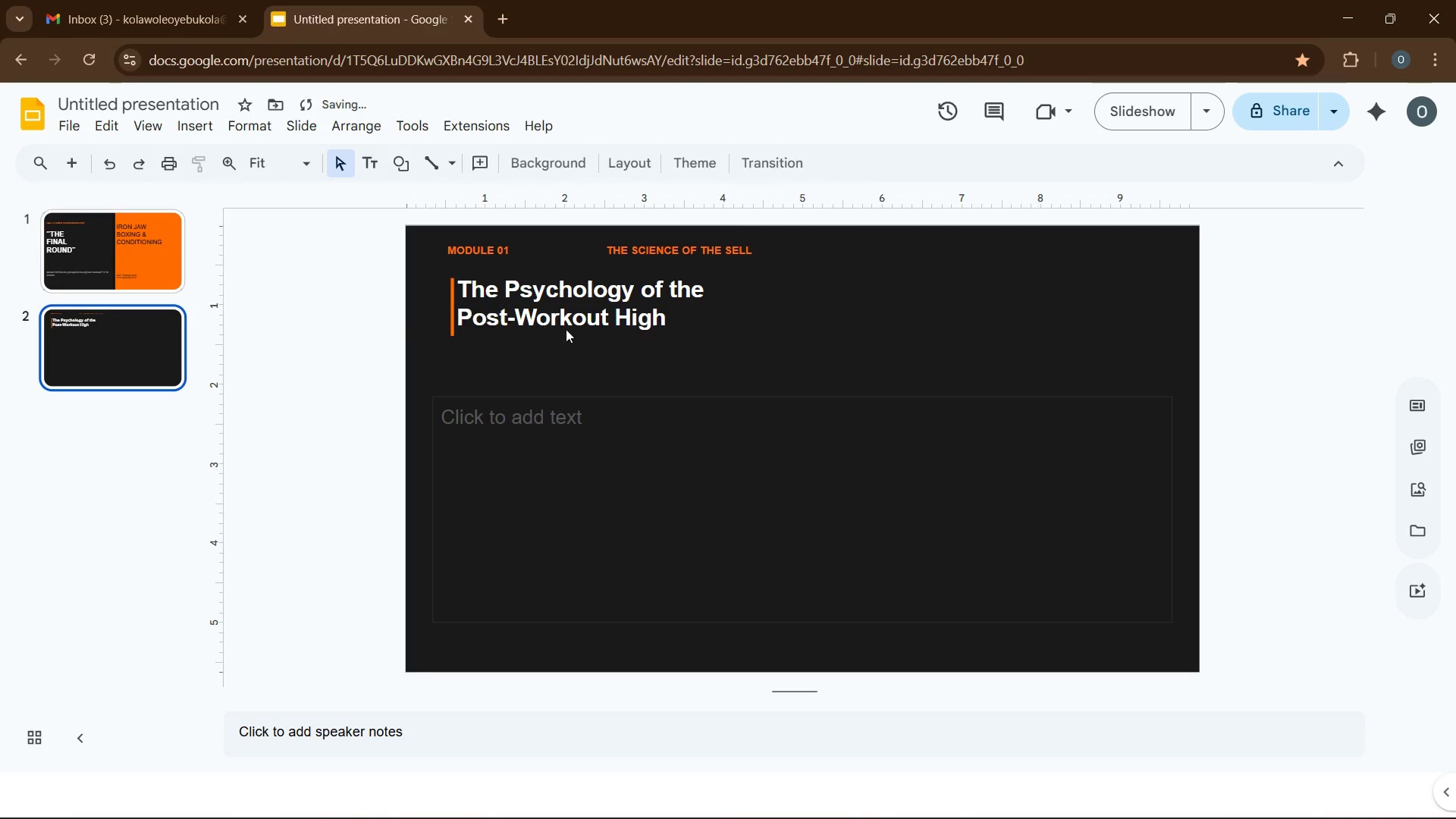 
left_click([566, 328])
 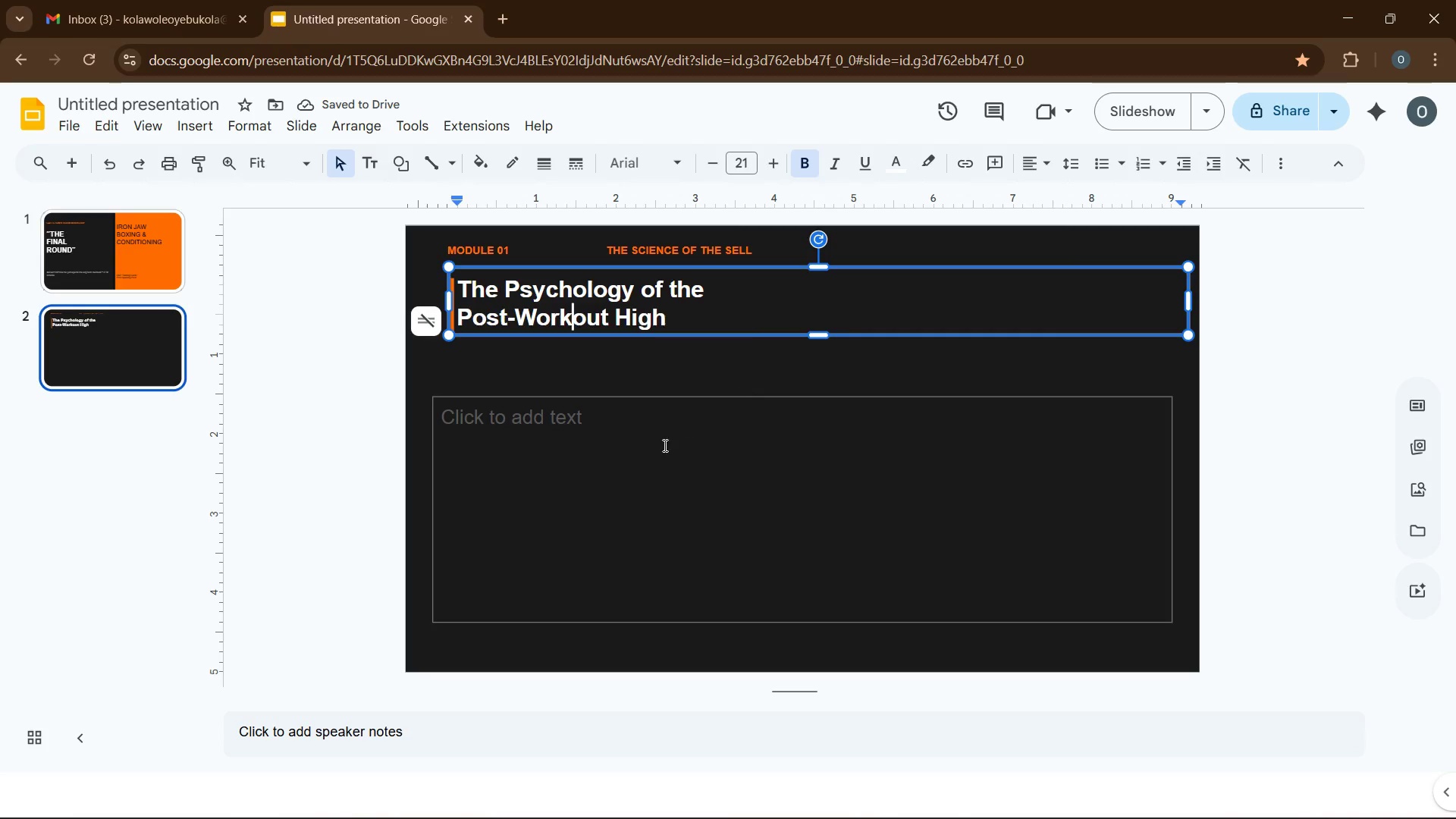 
left_click([619, 353])
 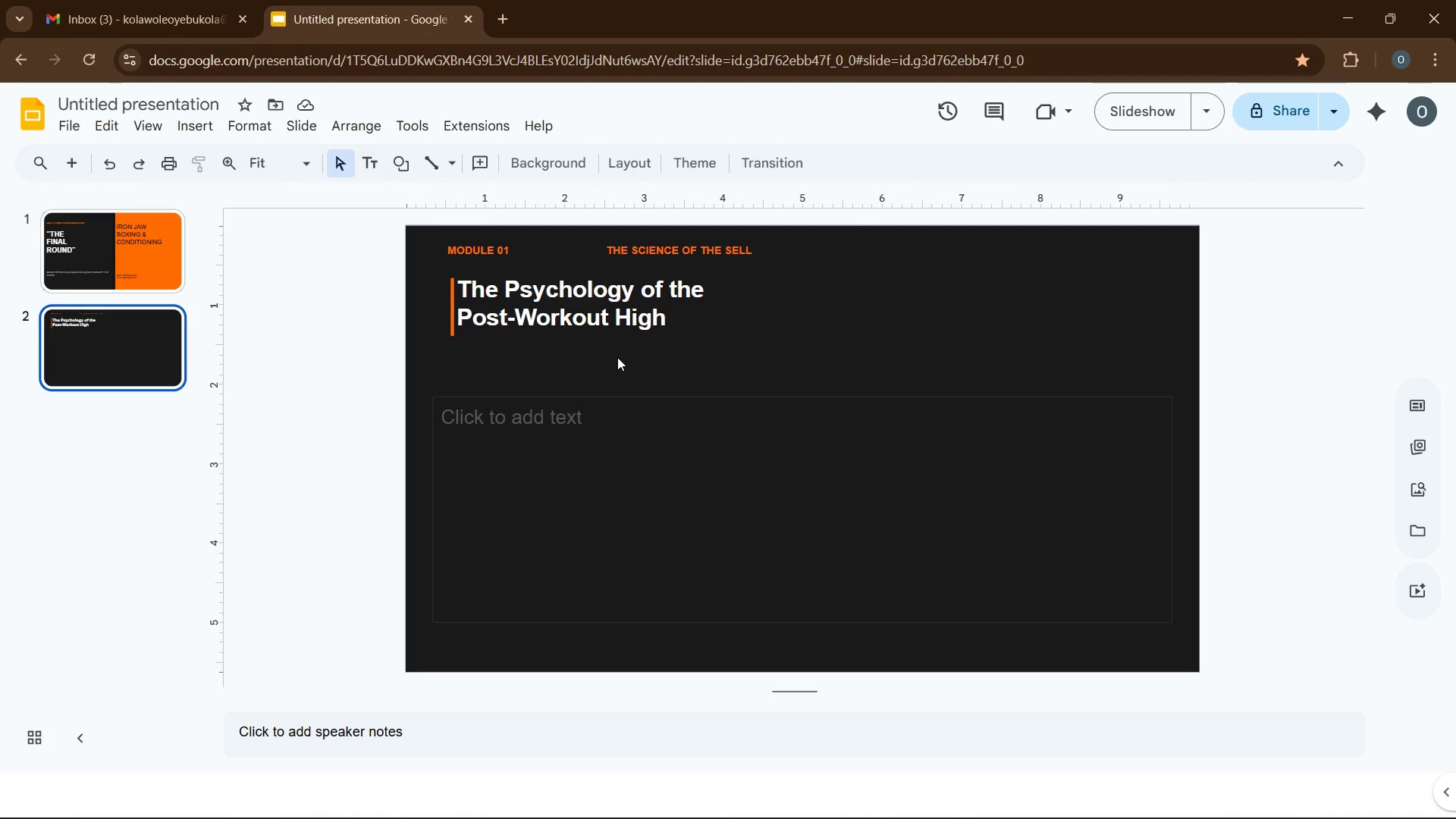 
left_click([546, 353])
 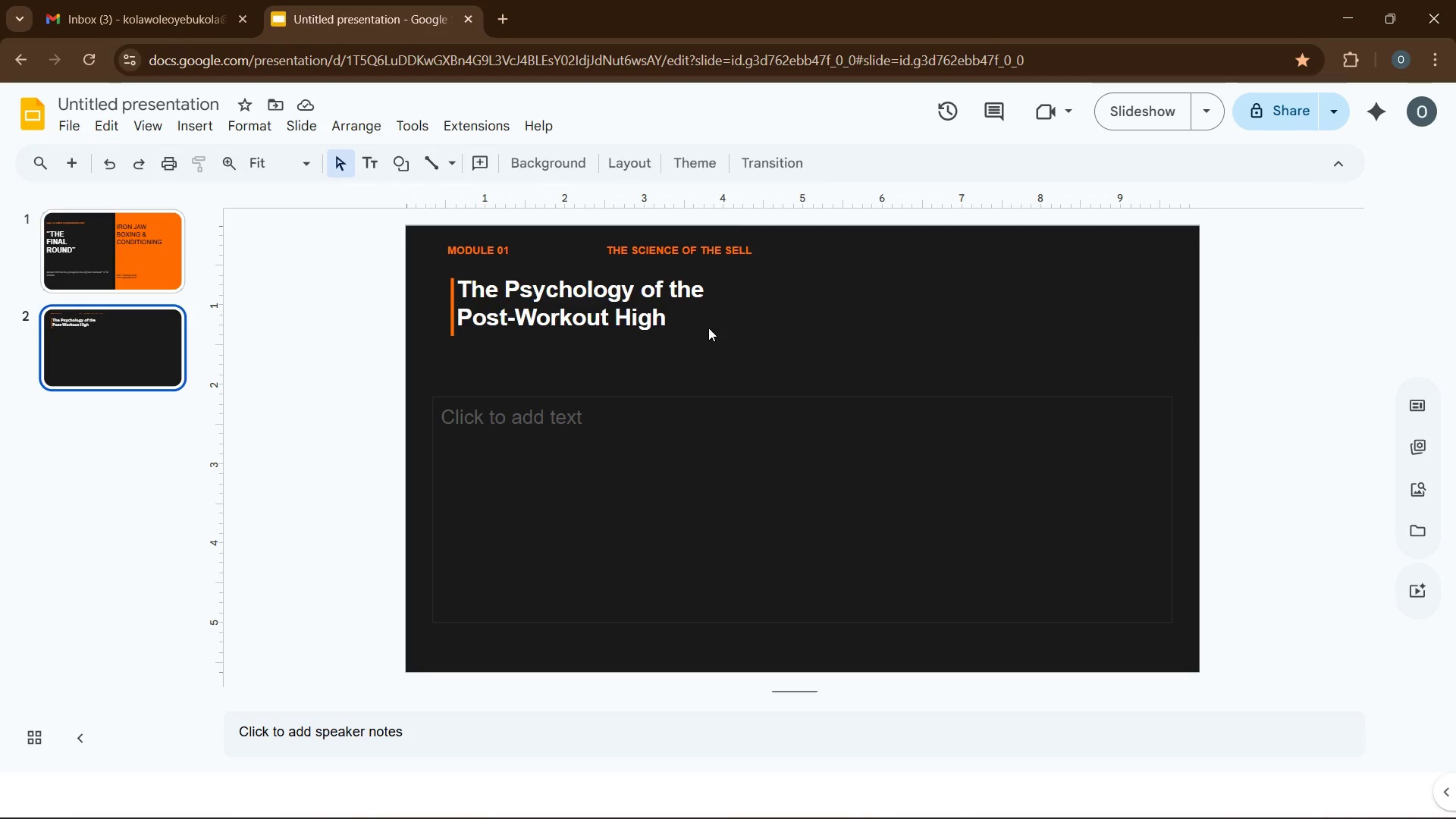 
left_click([711, 320])
 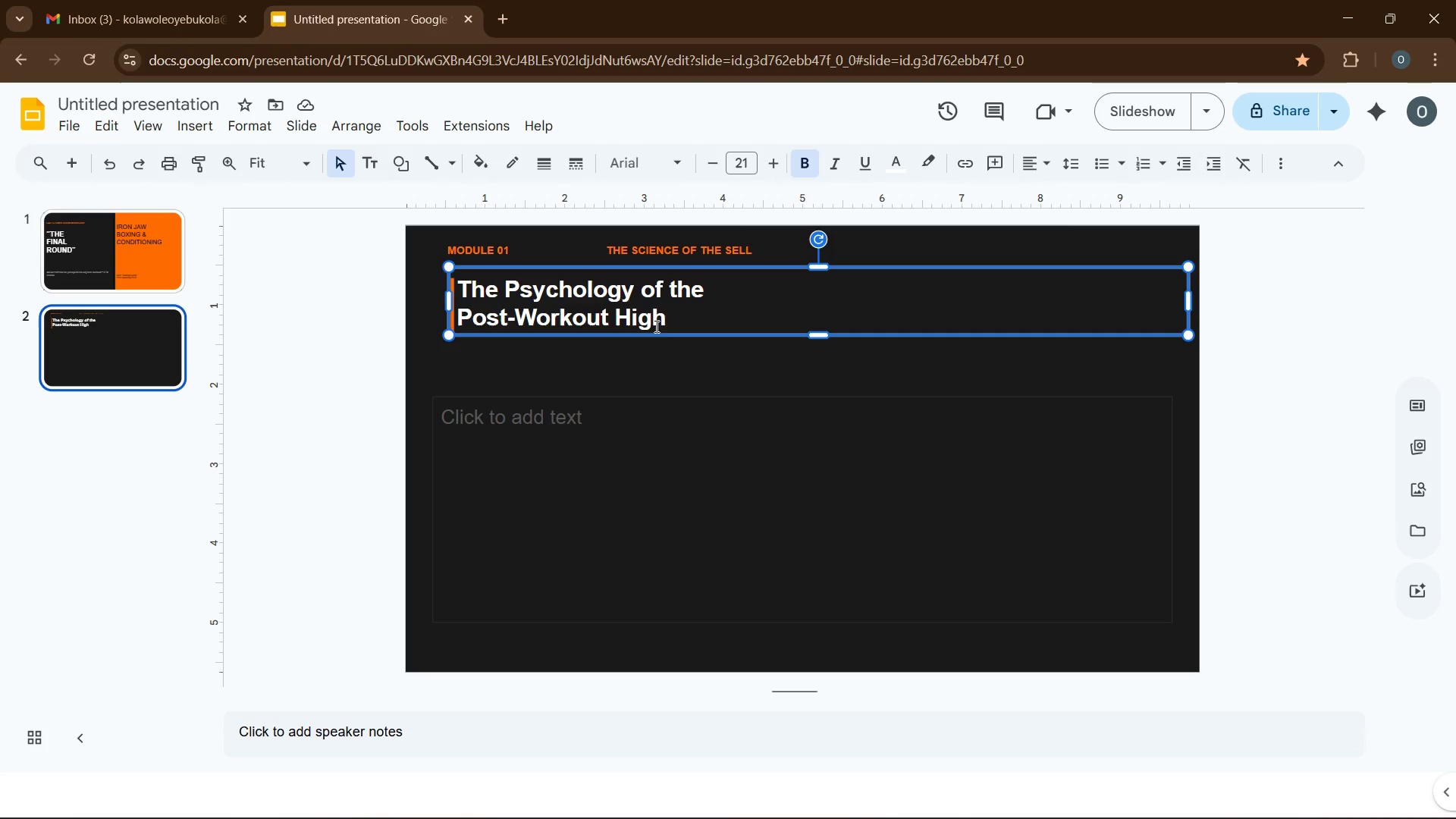 
left_click([664, 325])
 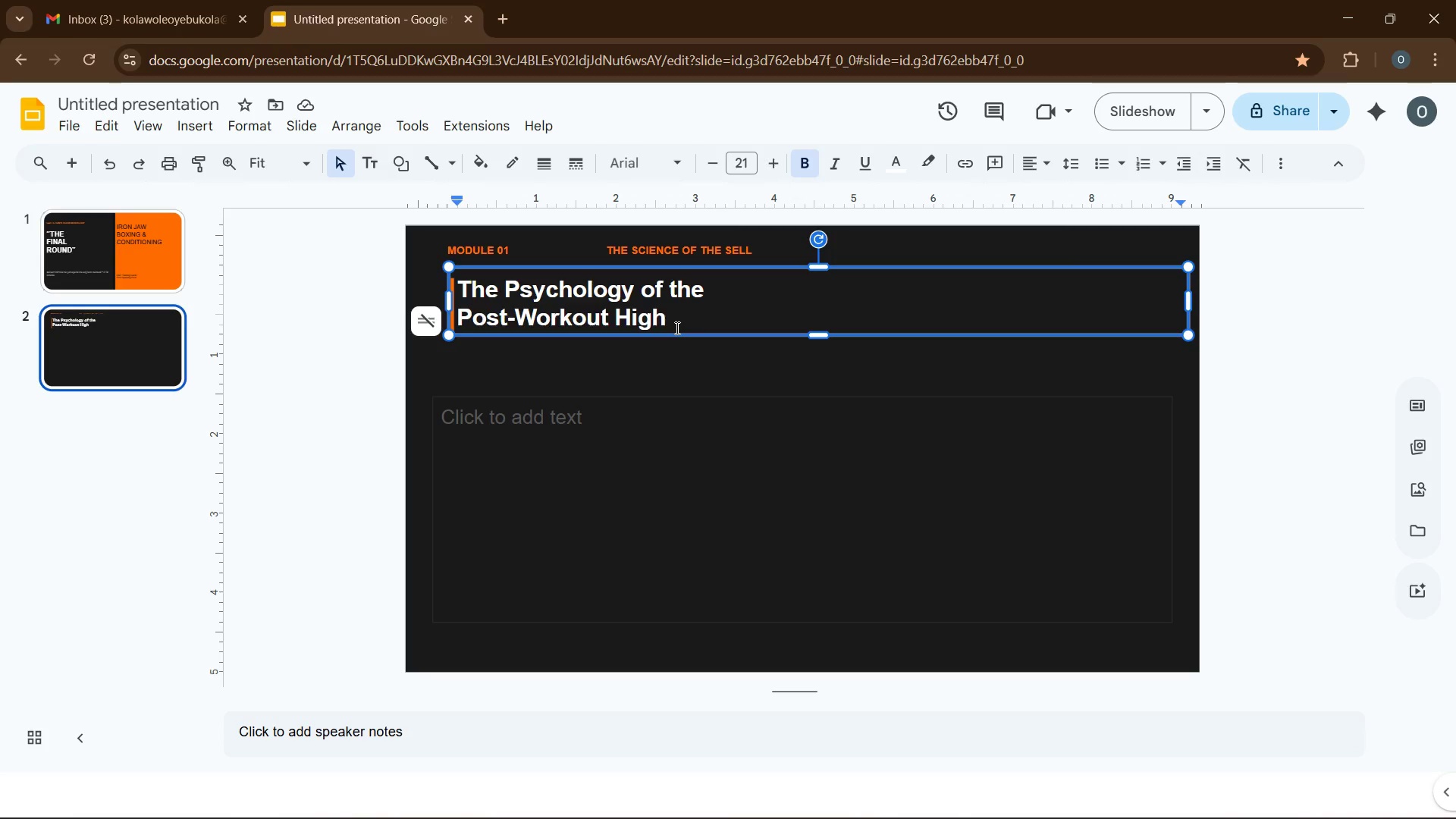 
key(Enter)
 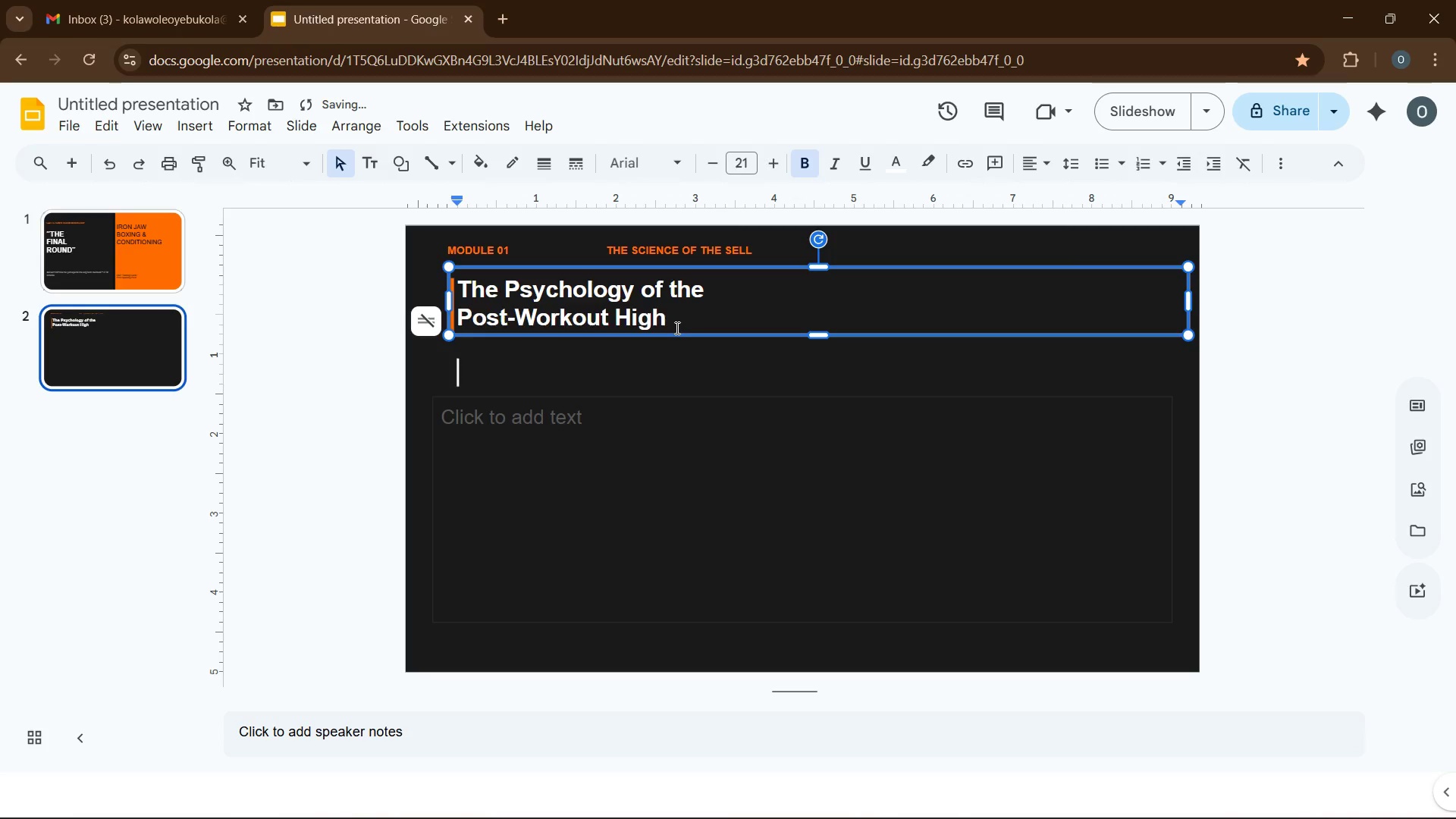 
key(Enter)
 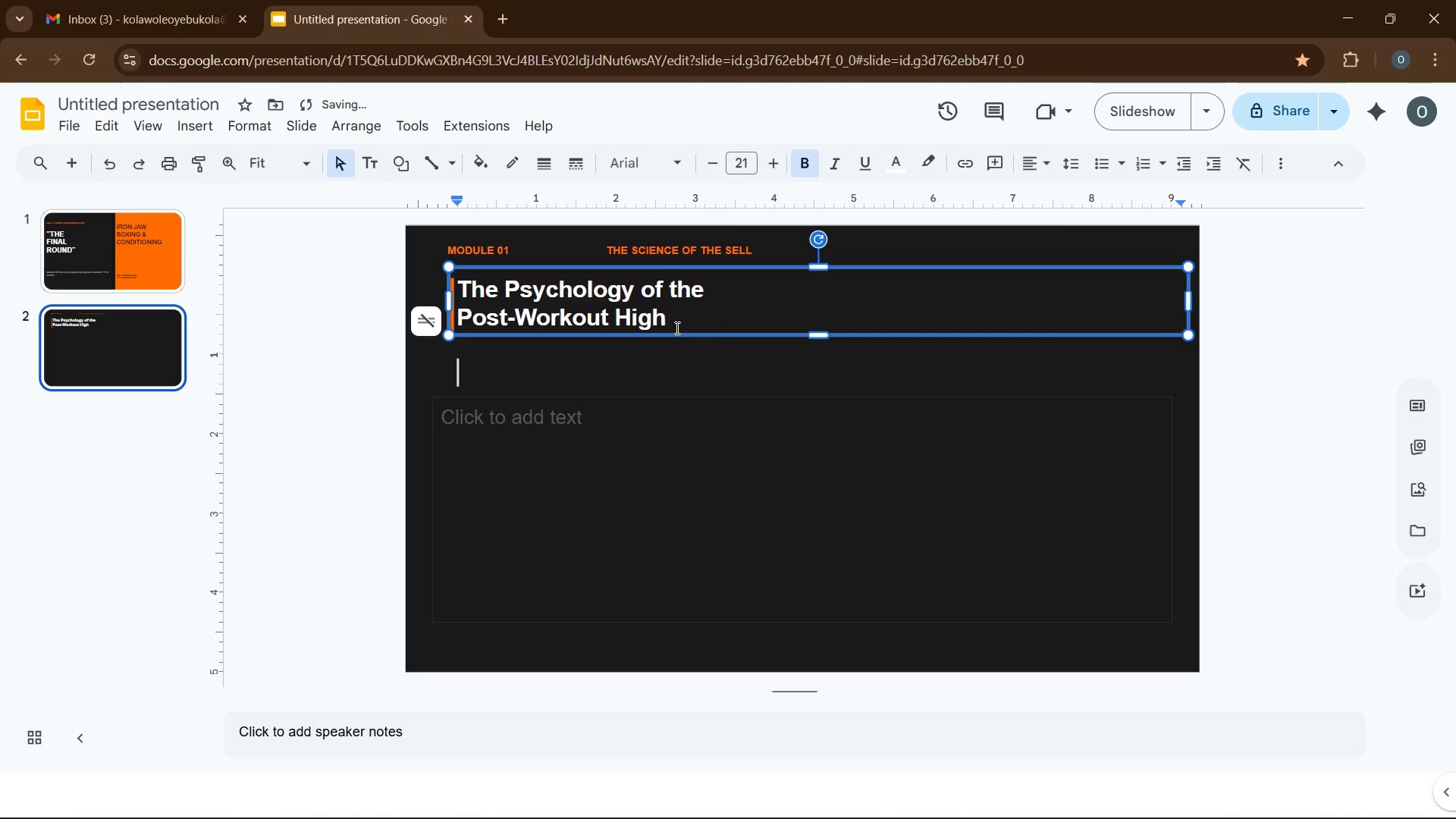 
key(Backspace)
 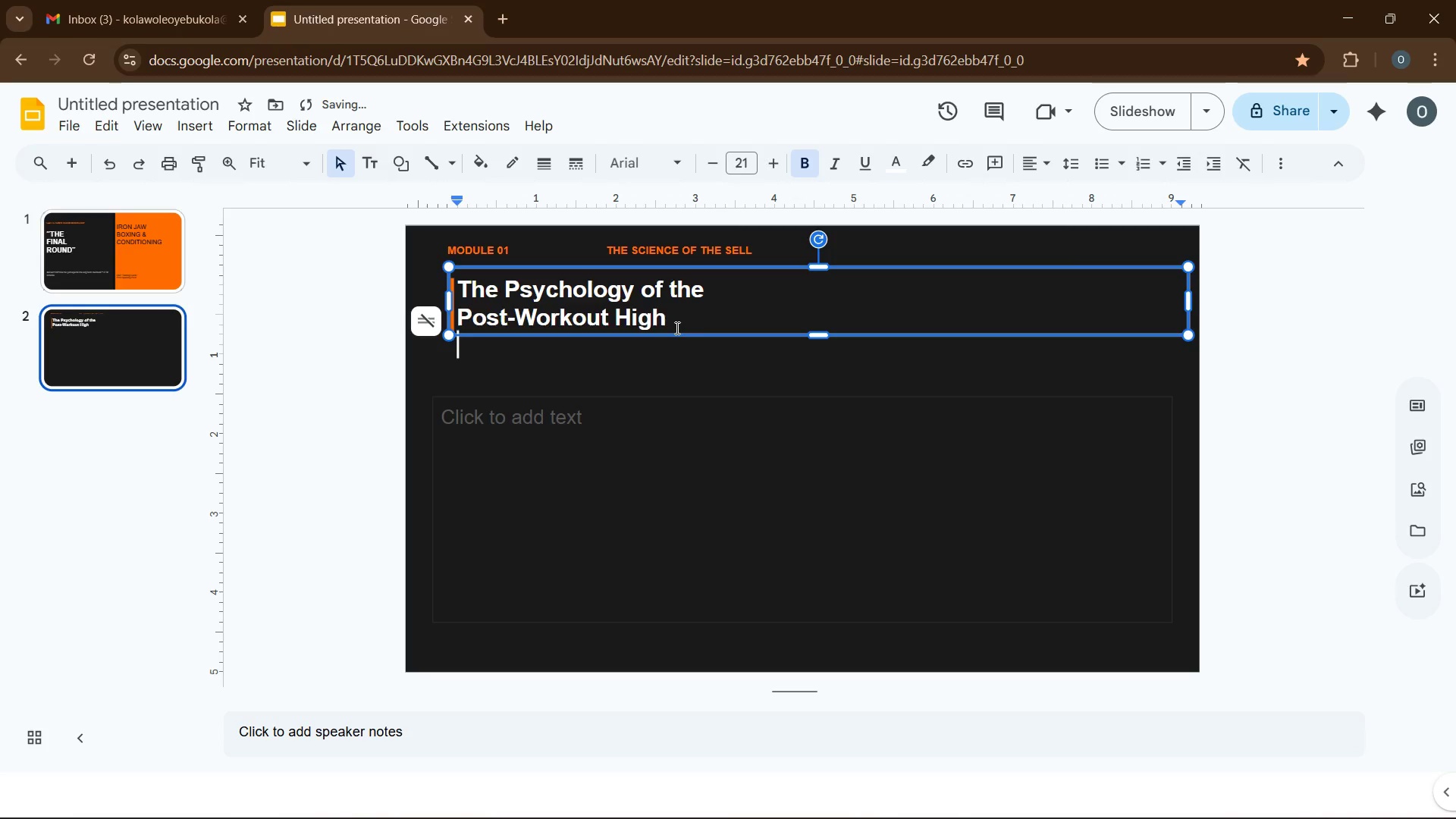 
key(CapsLock)
 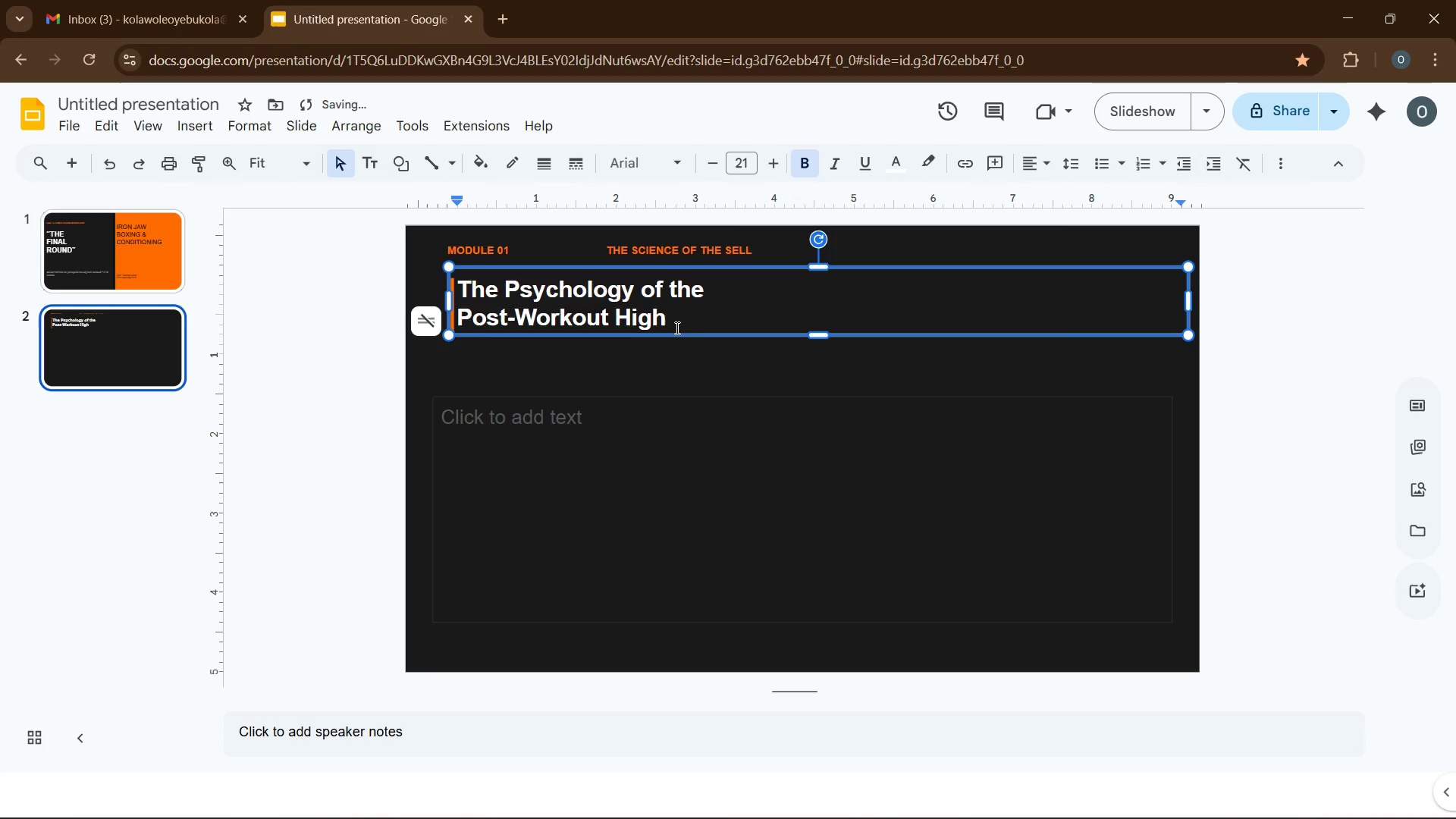 
key(W)
 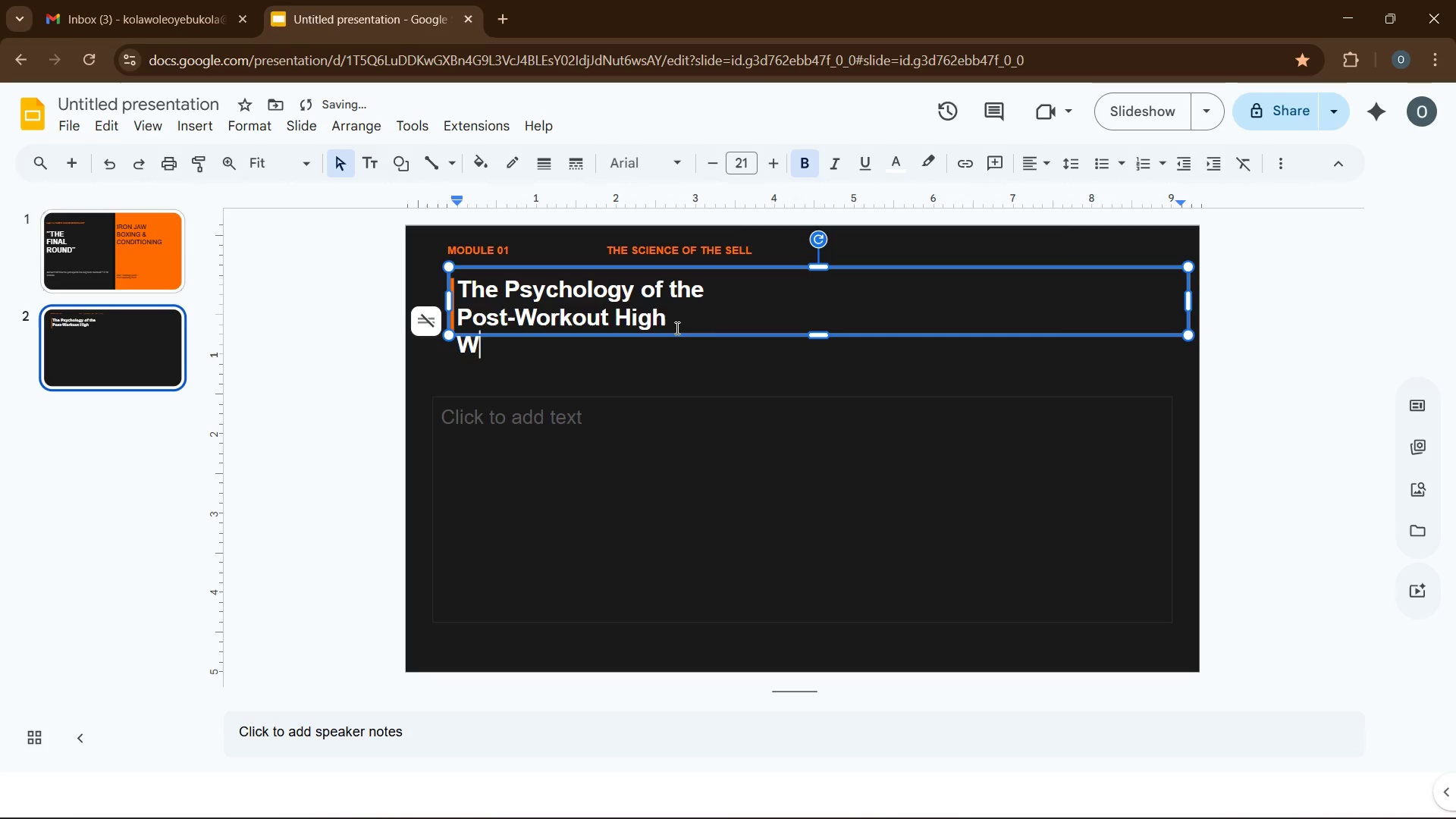 
key(CapsLock)
 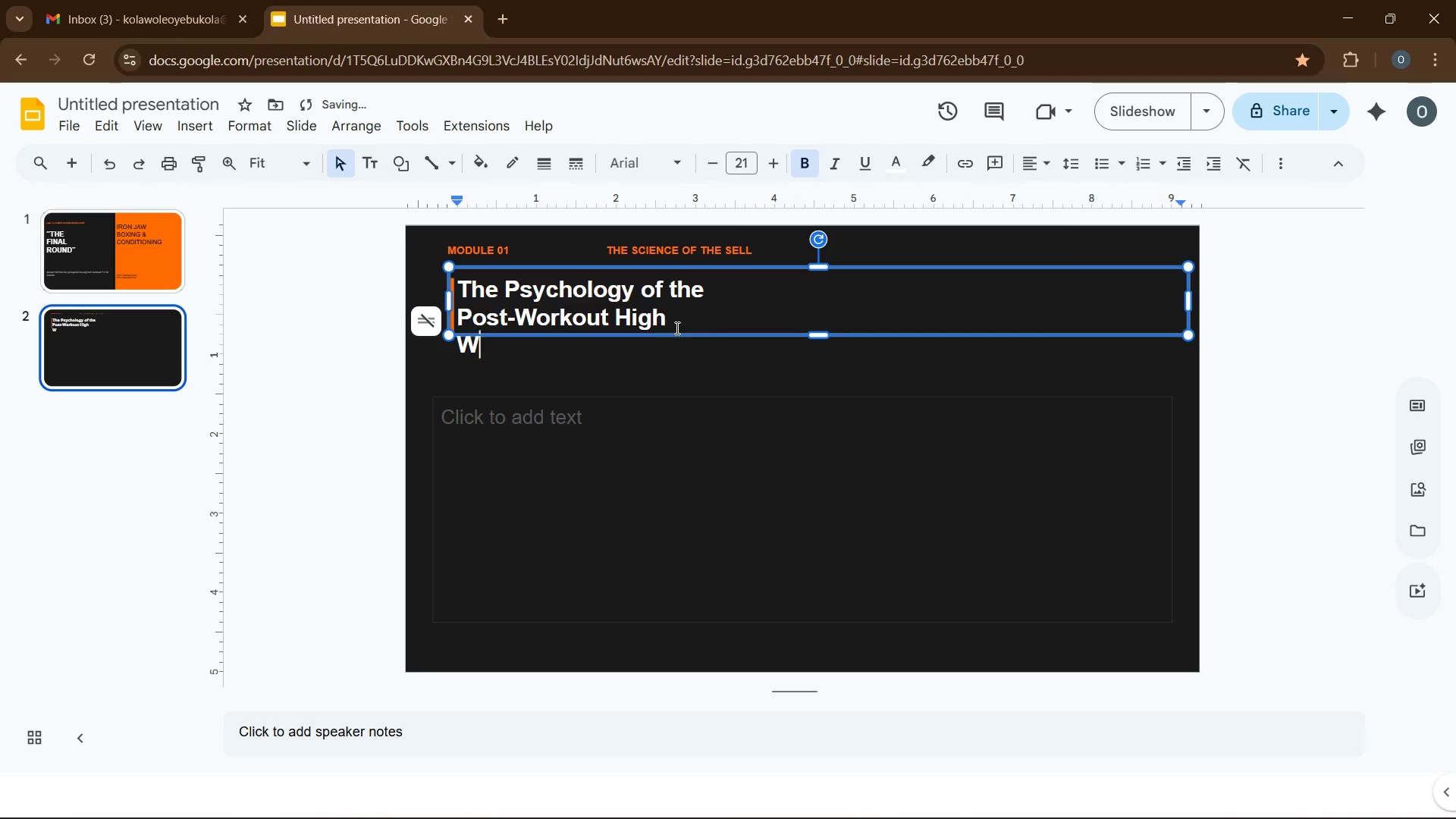 
key(CapsLock)
 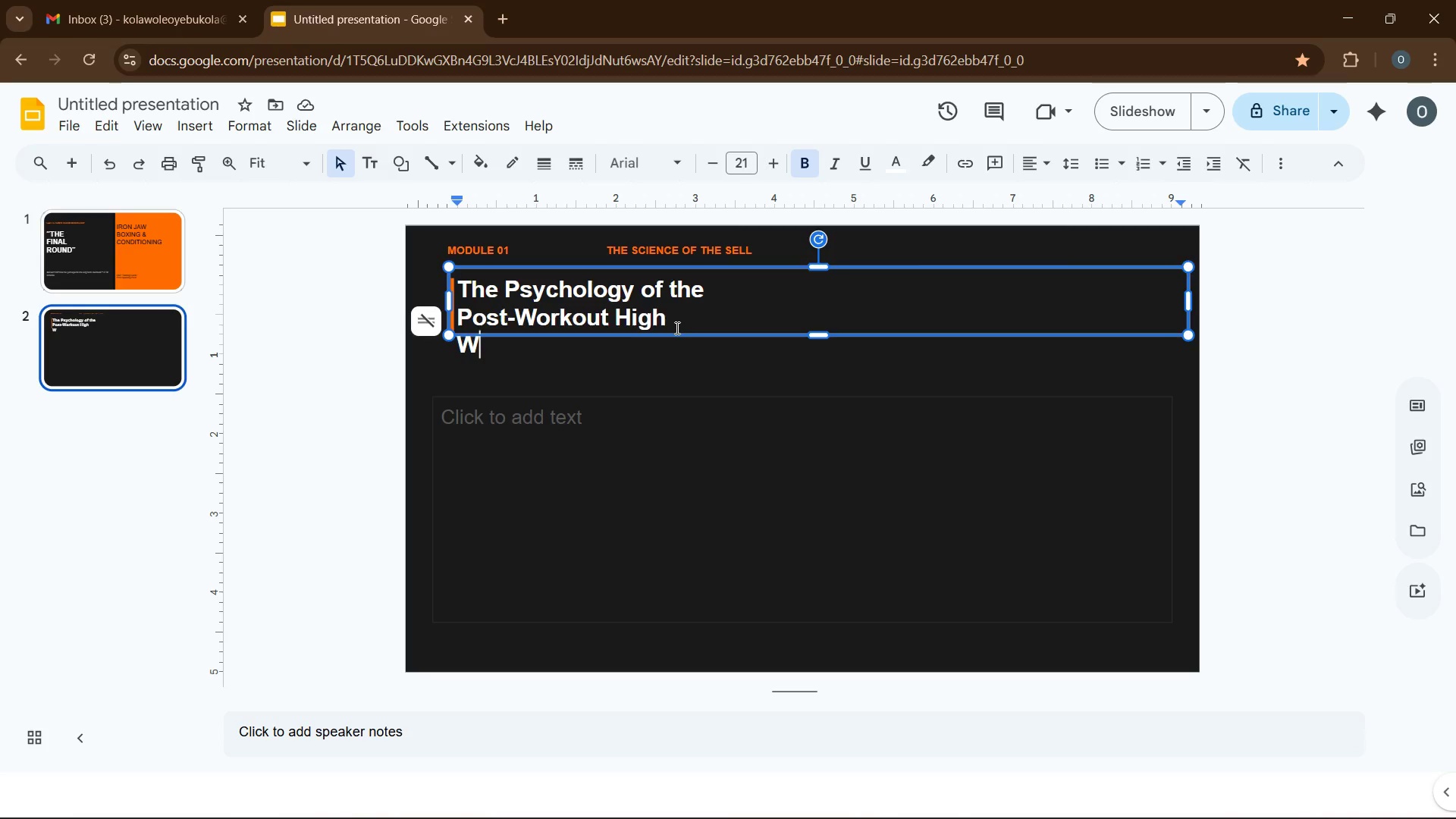 
wait(6.25)
 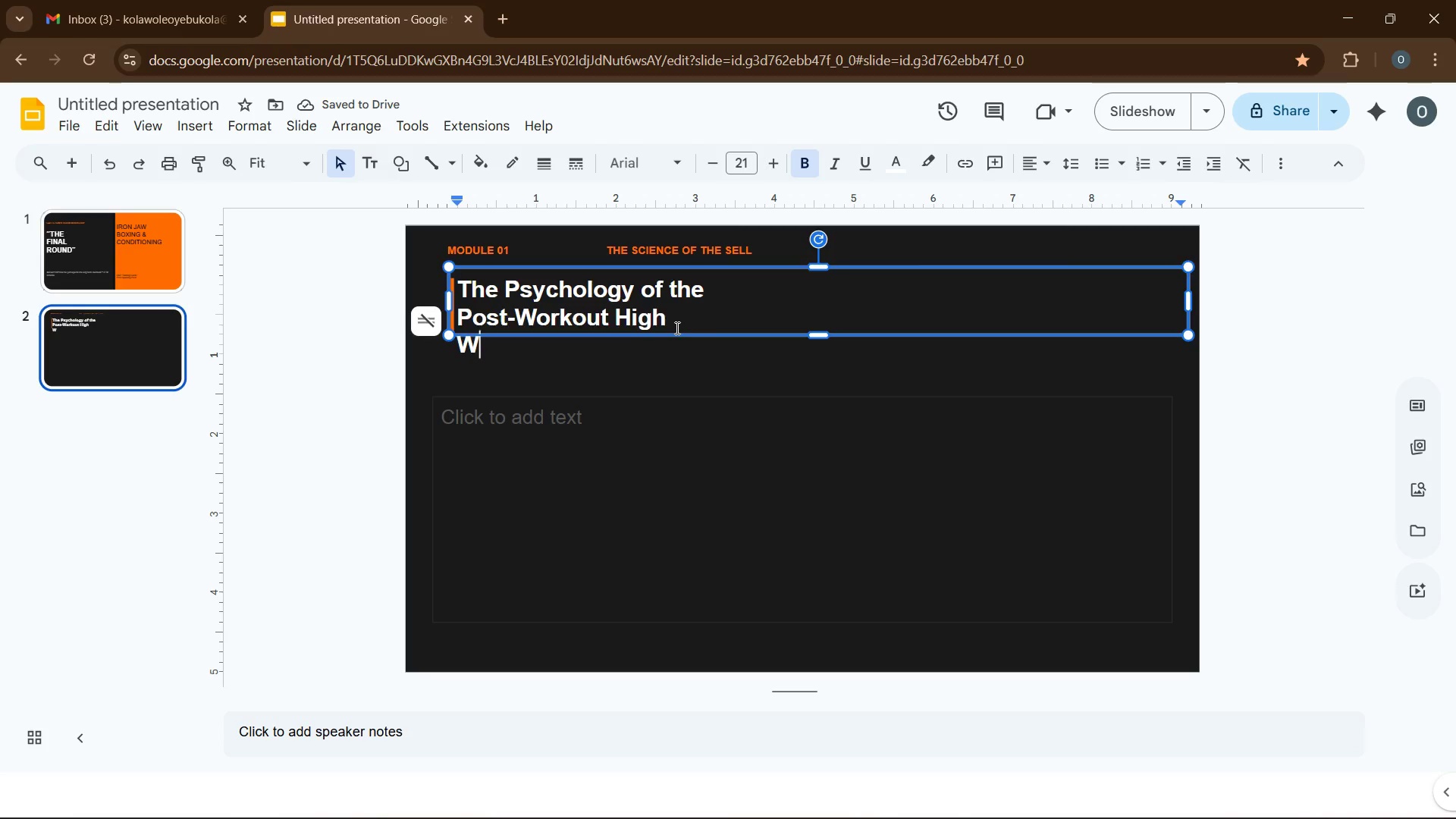 
type(HY WE SELL WHEN THEY ARE SWA)
key(Backspace)
type(EATY)
 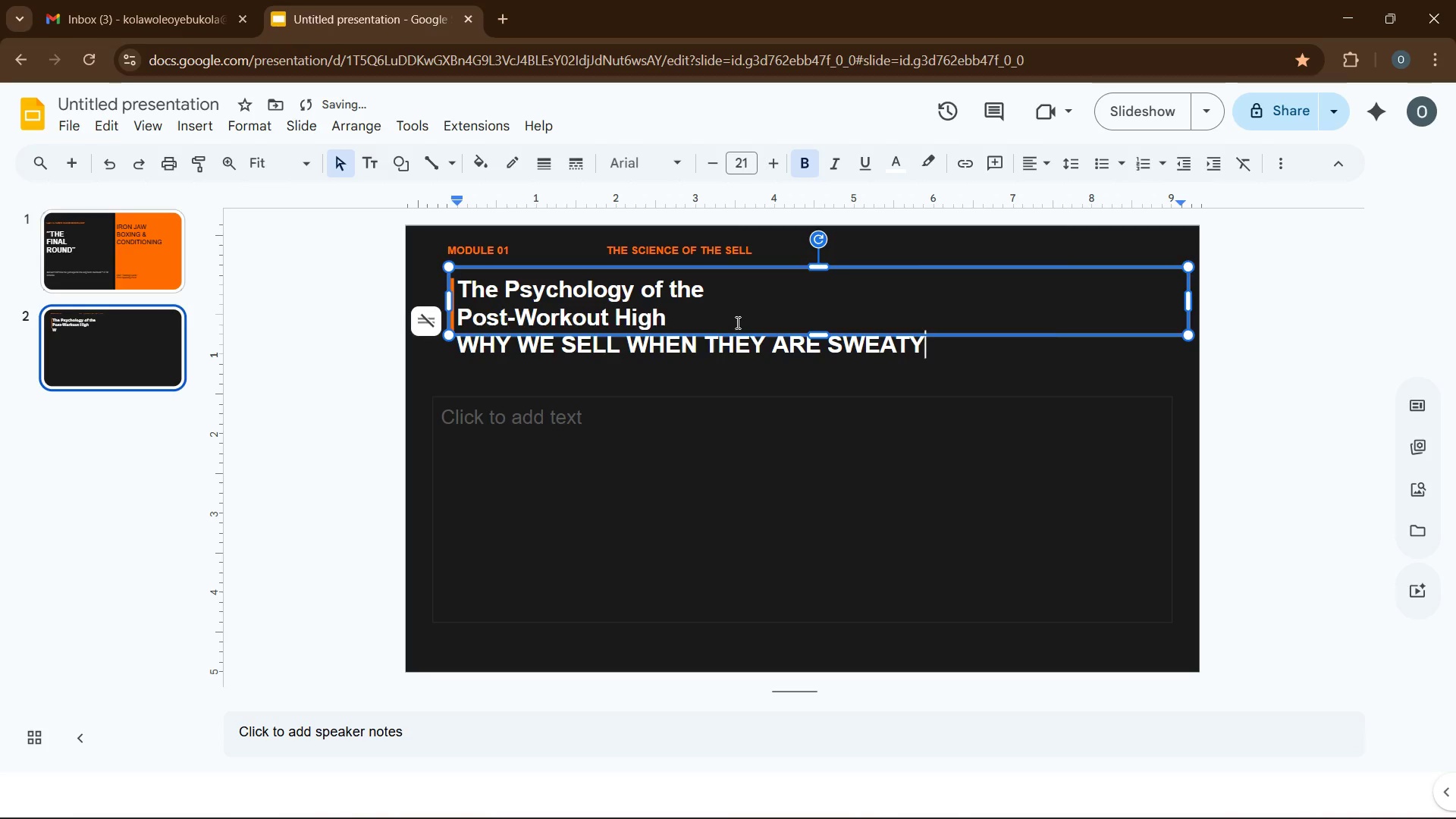 
left_click([748, 334])
 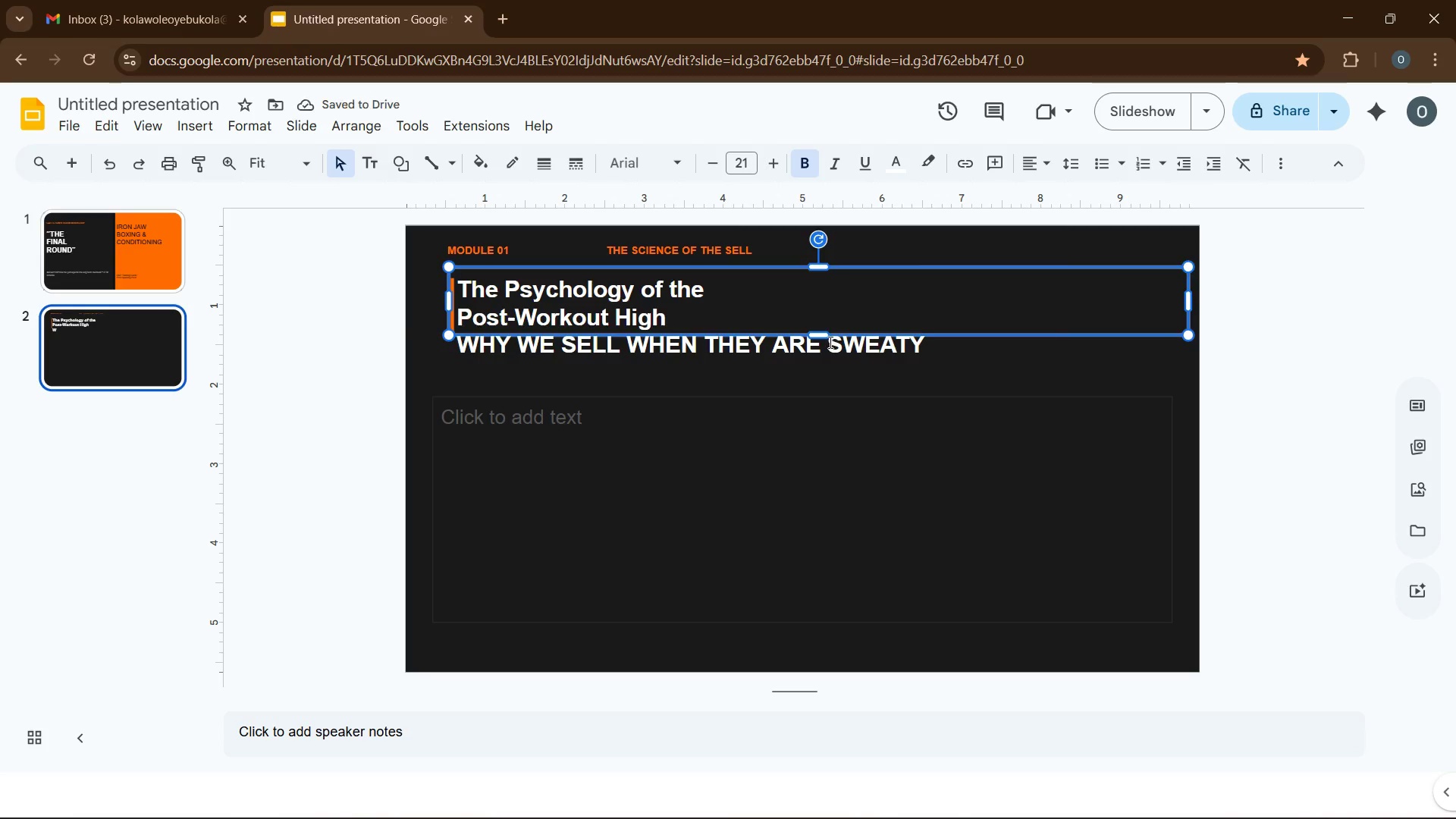 
left_click([829, 343])
 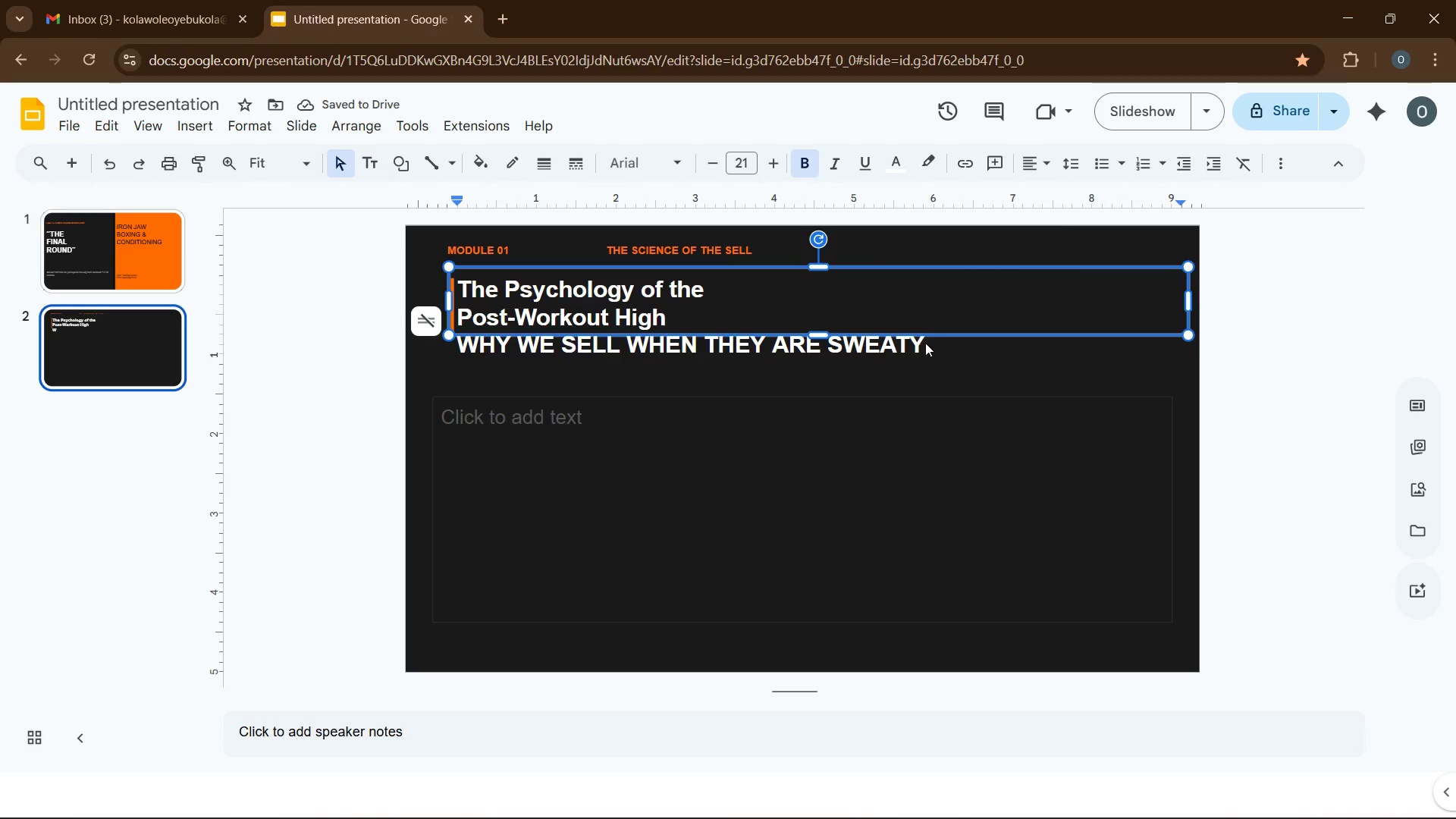 
left_click_drag(start_coordinate=[930, 341], to_coordinate=[760, 355])
 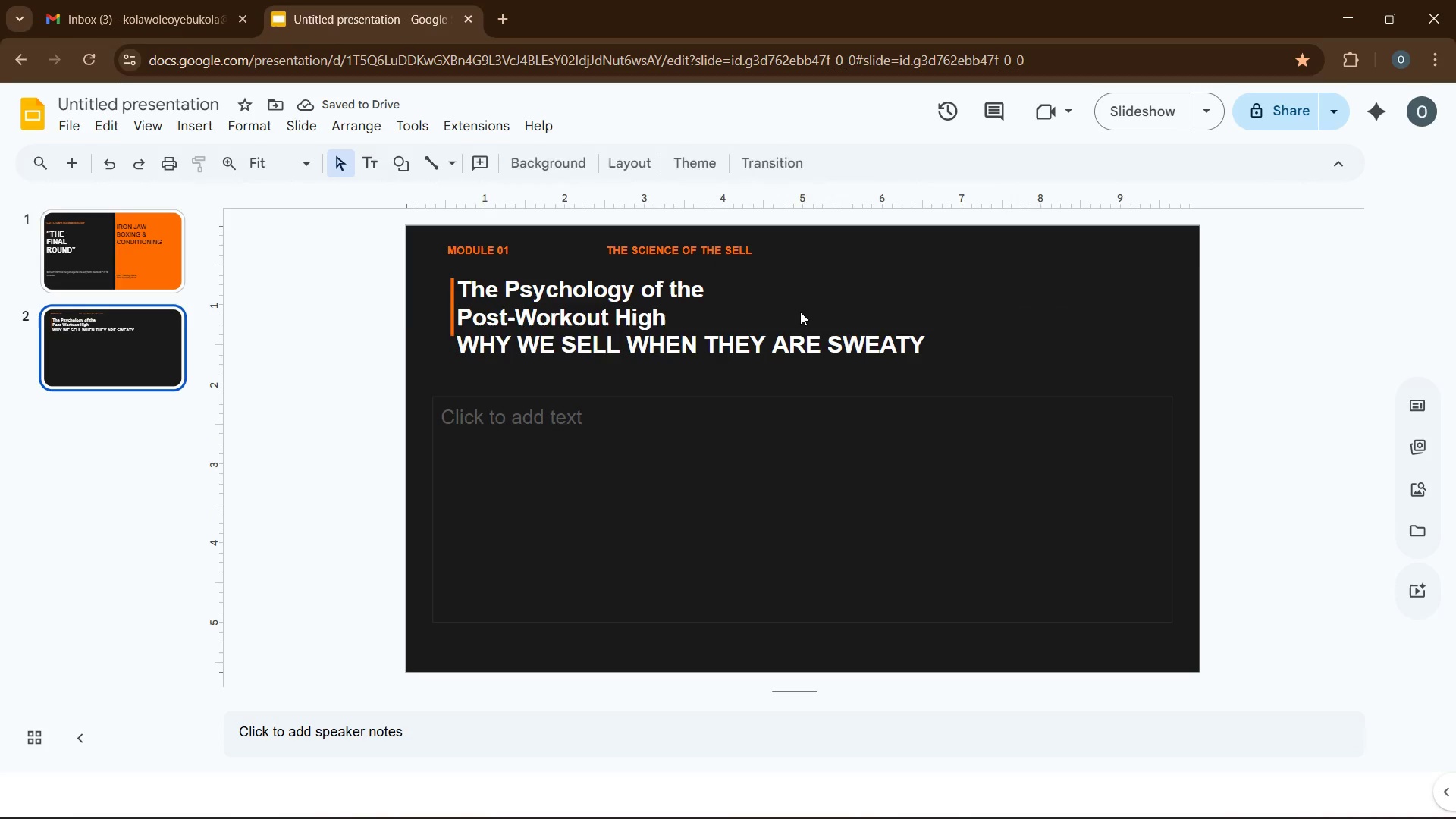 
left_click([800, 312])
 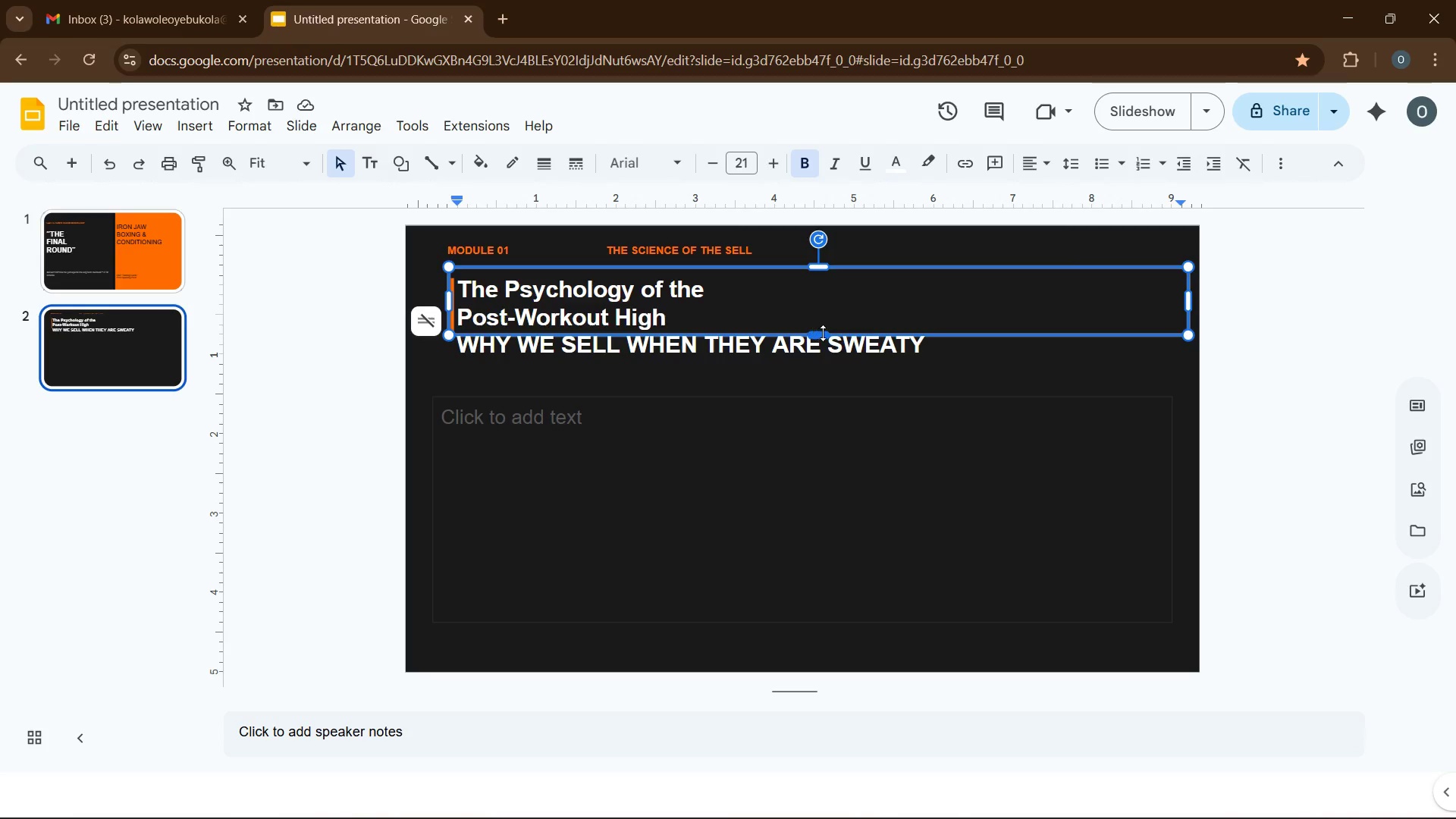 
left_click_drag(start_coordinate=[823, 333], to_coordinate=[827, 357])
 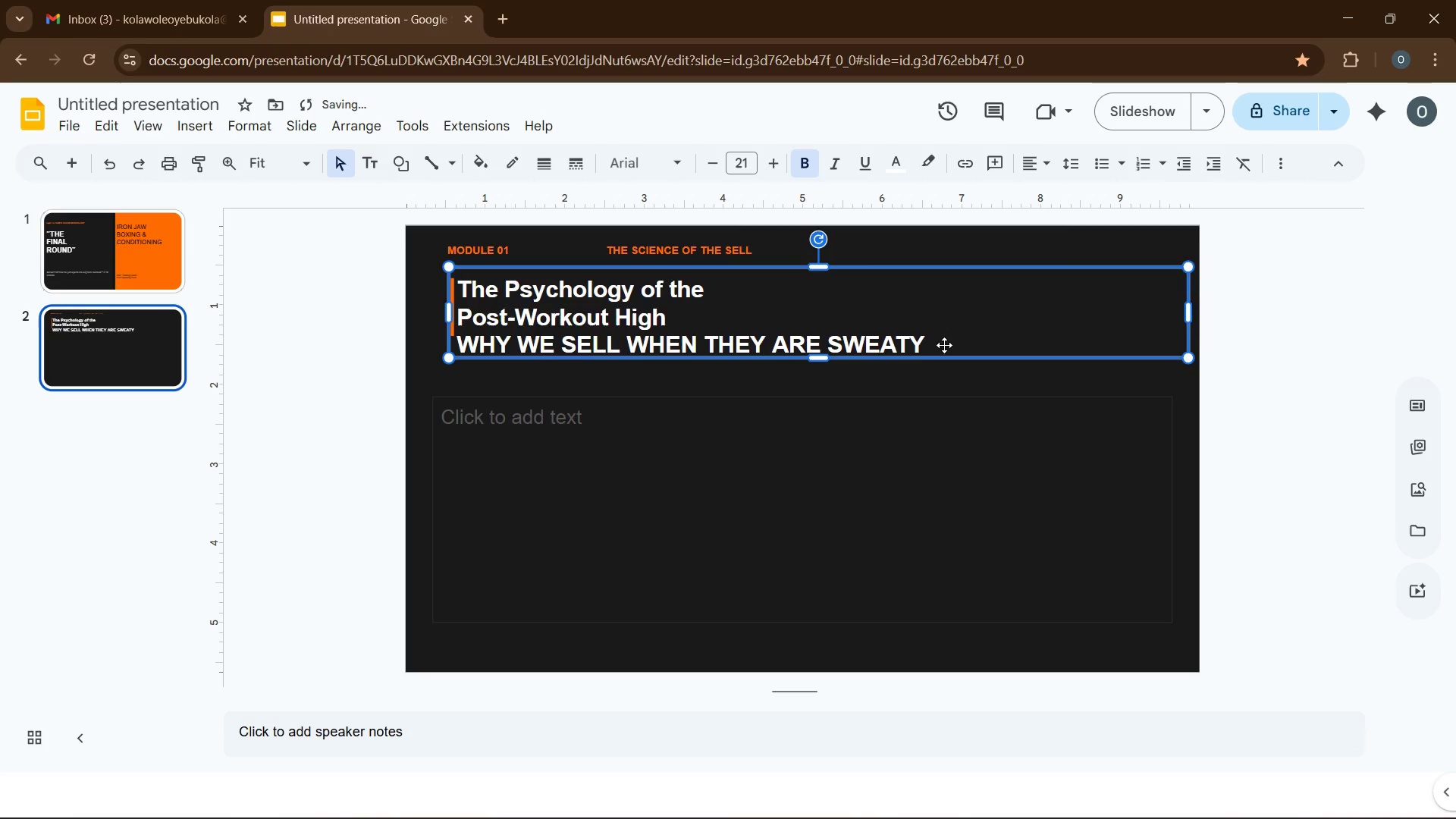 
left_click([929, 345])
 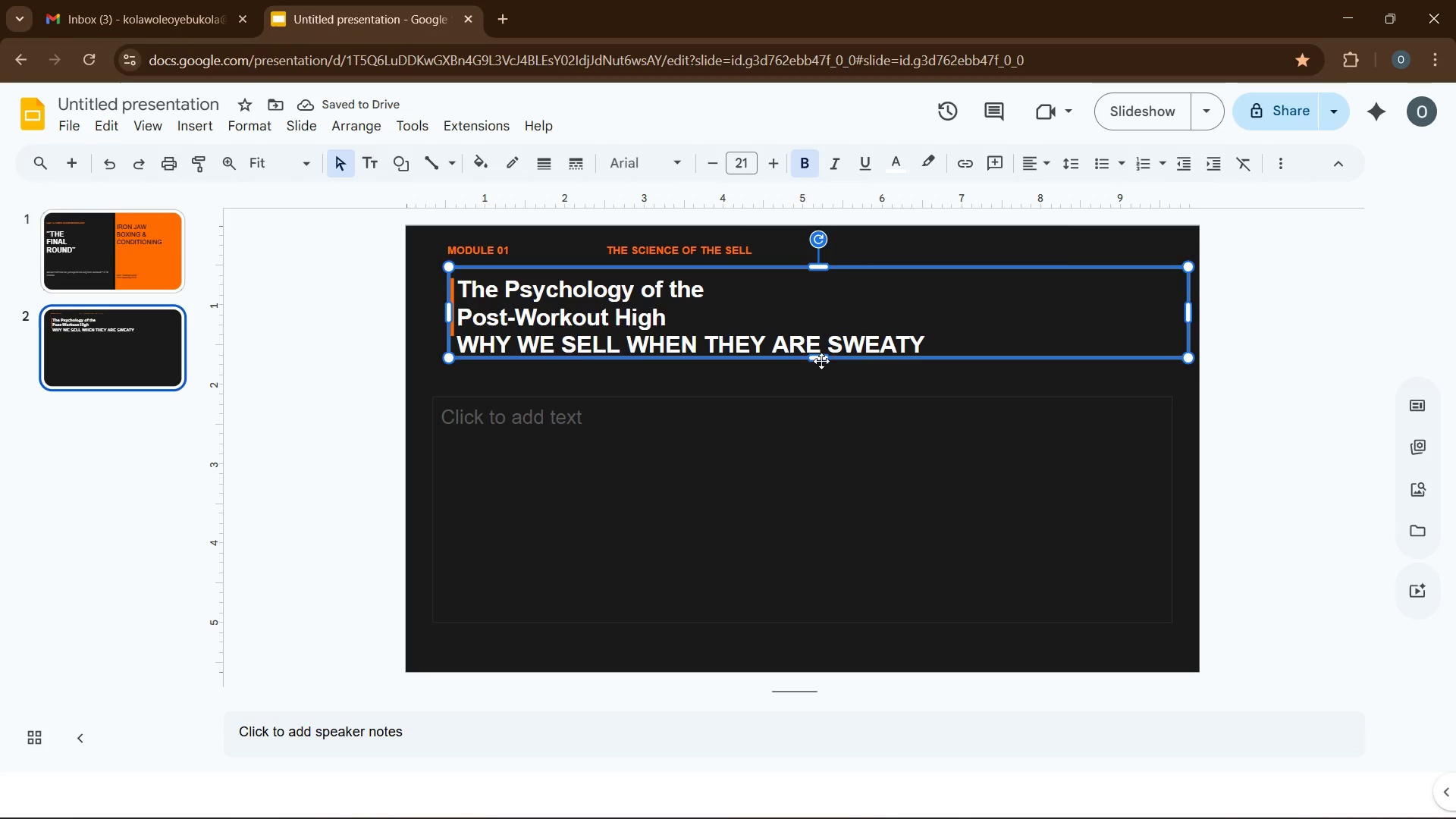 
left_click_drag(start_coordinate=[821, 361], to_coordinate=[821, 373])
 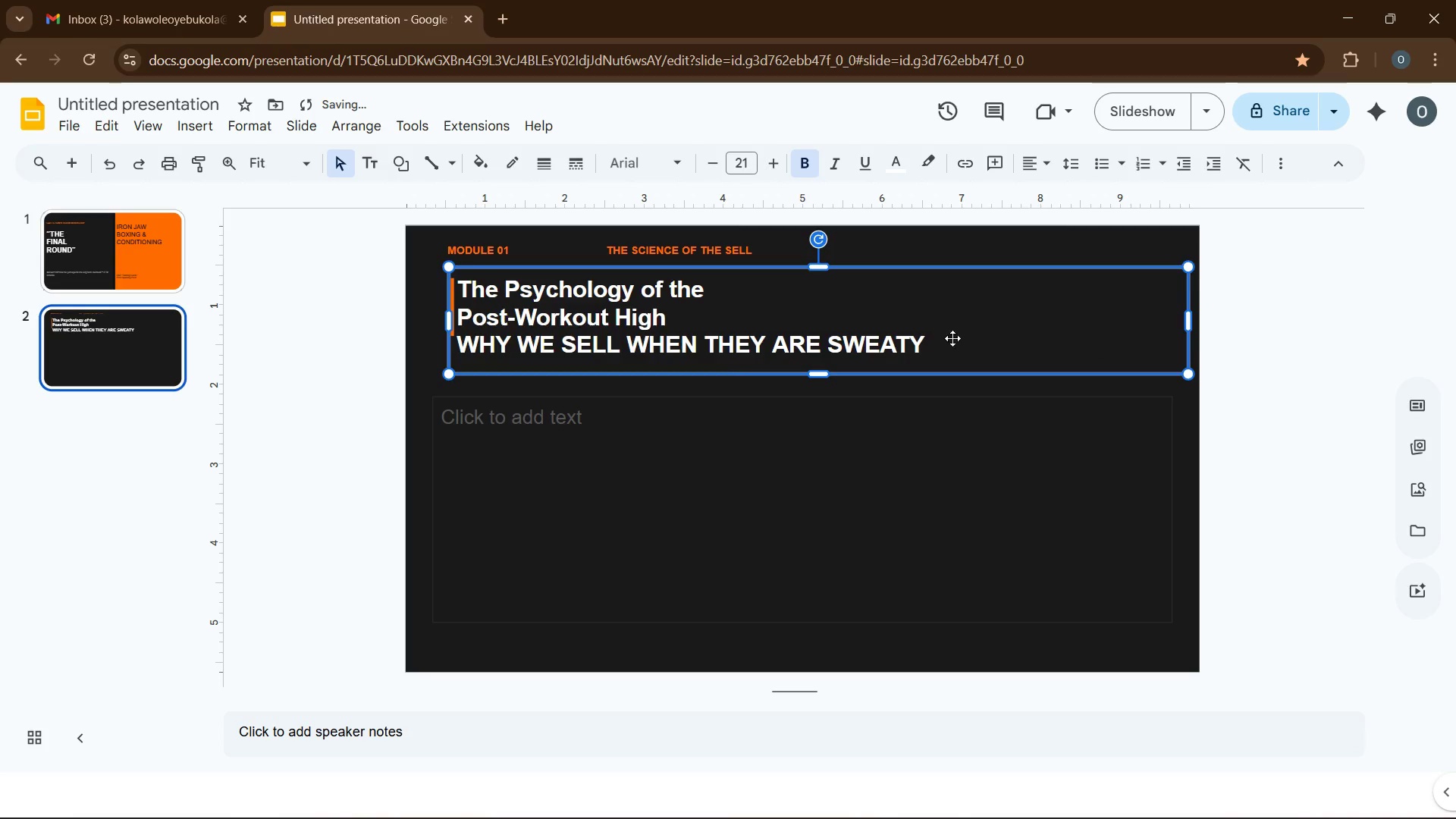 
left_click([946, 347])
 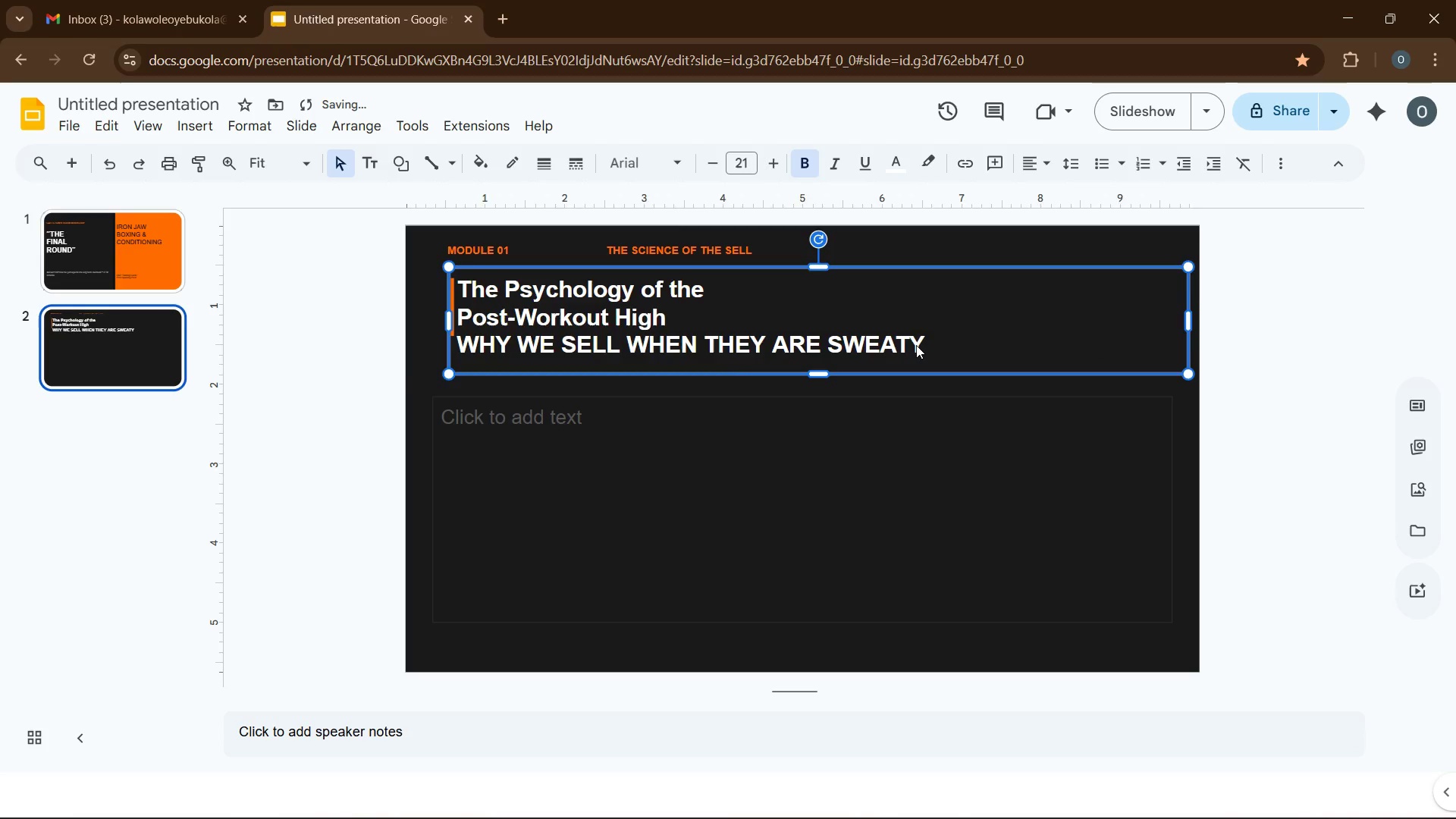 
left_click([916, 345])
 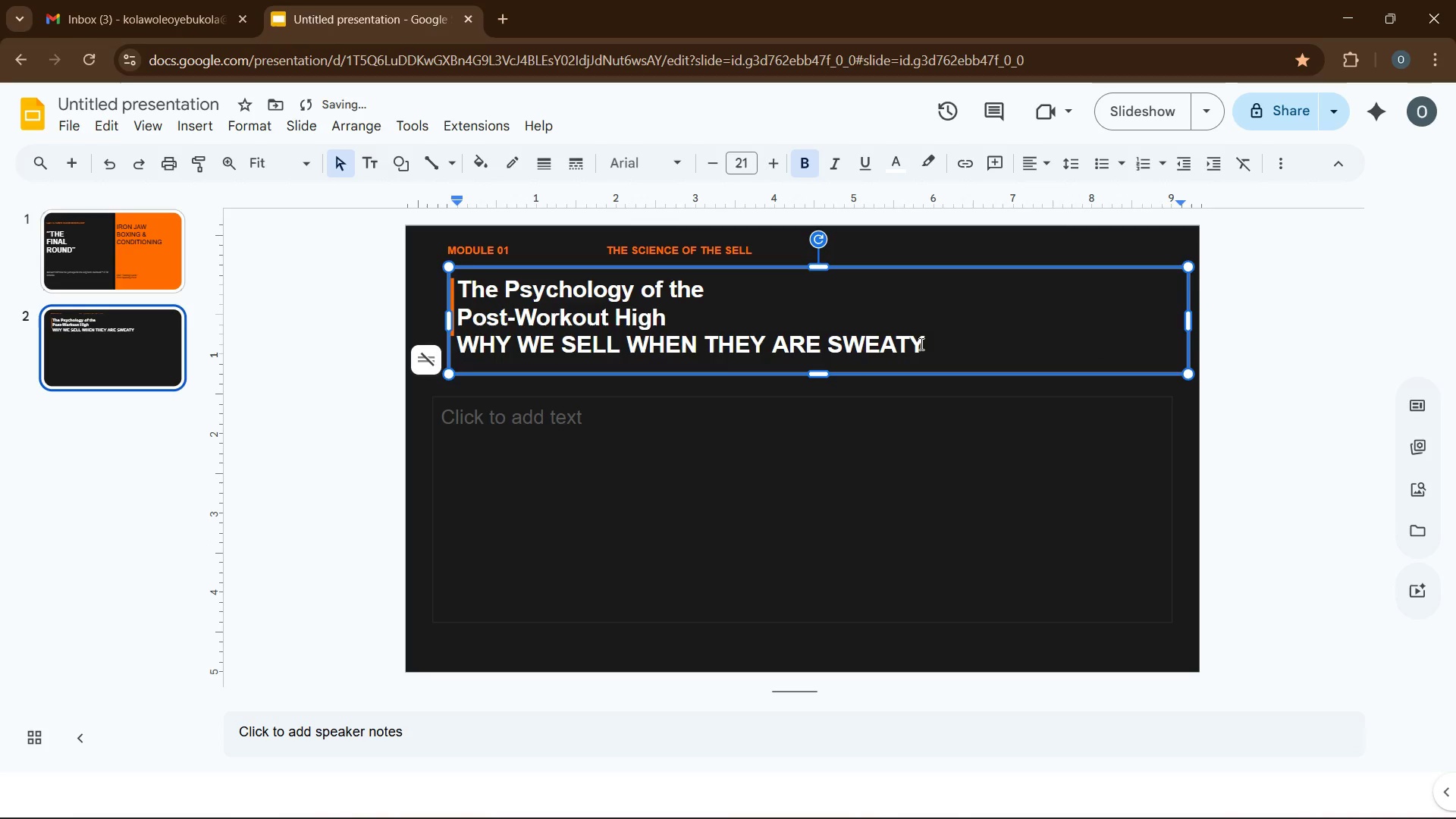 
left_click_drag(start_coordinate=[920, 344], to_coordinate=[466, 338])
 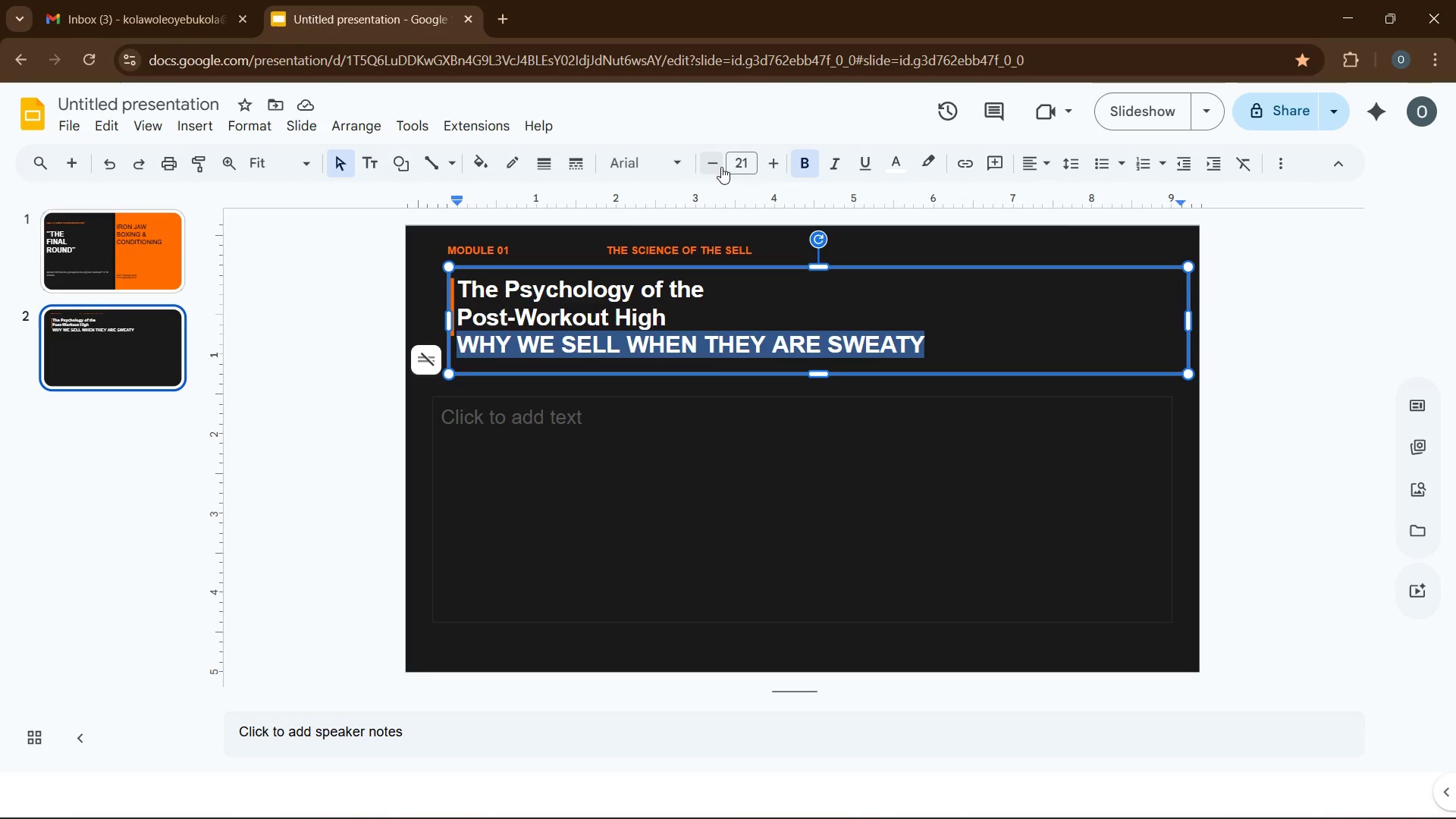 
double_click([720, 166])
 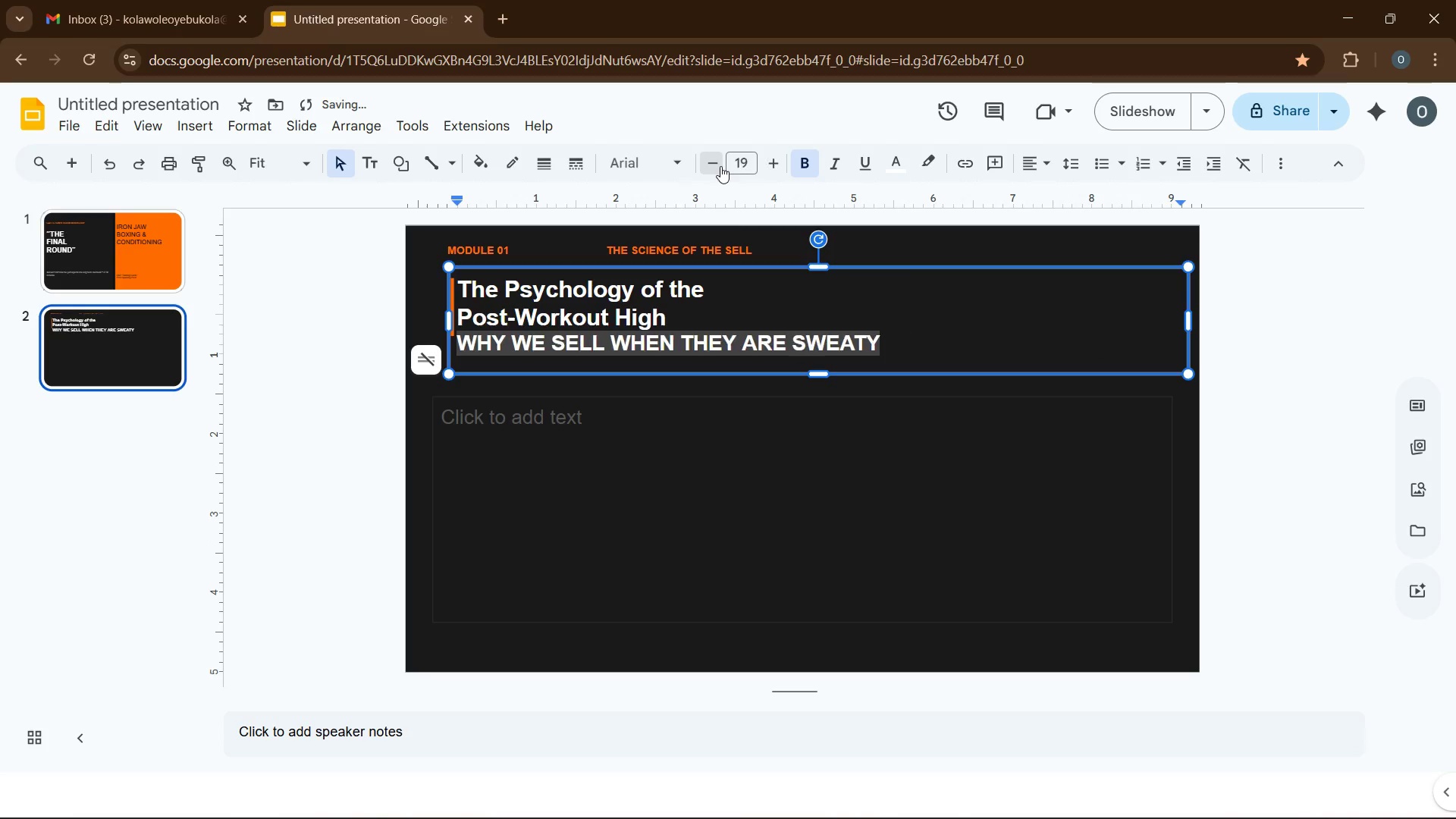 
triple_click([720, 166])
 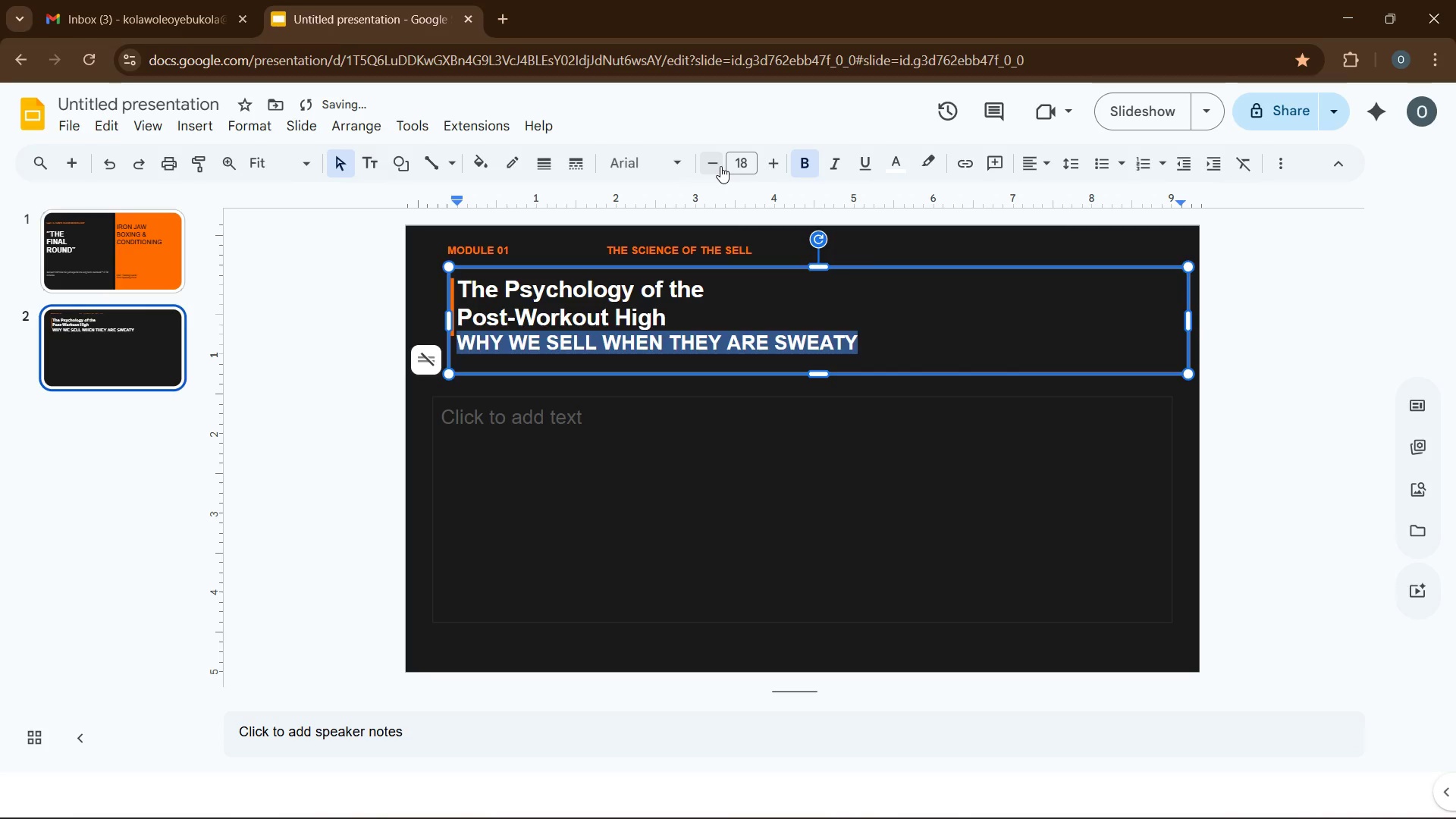 
triple_click([720, 166])
 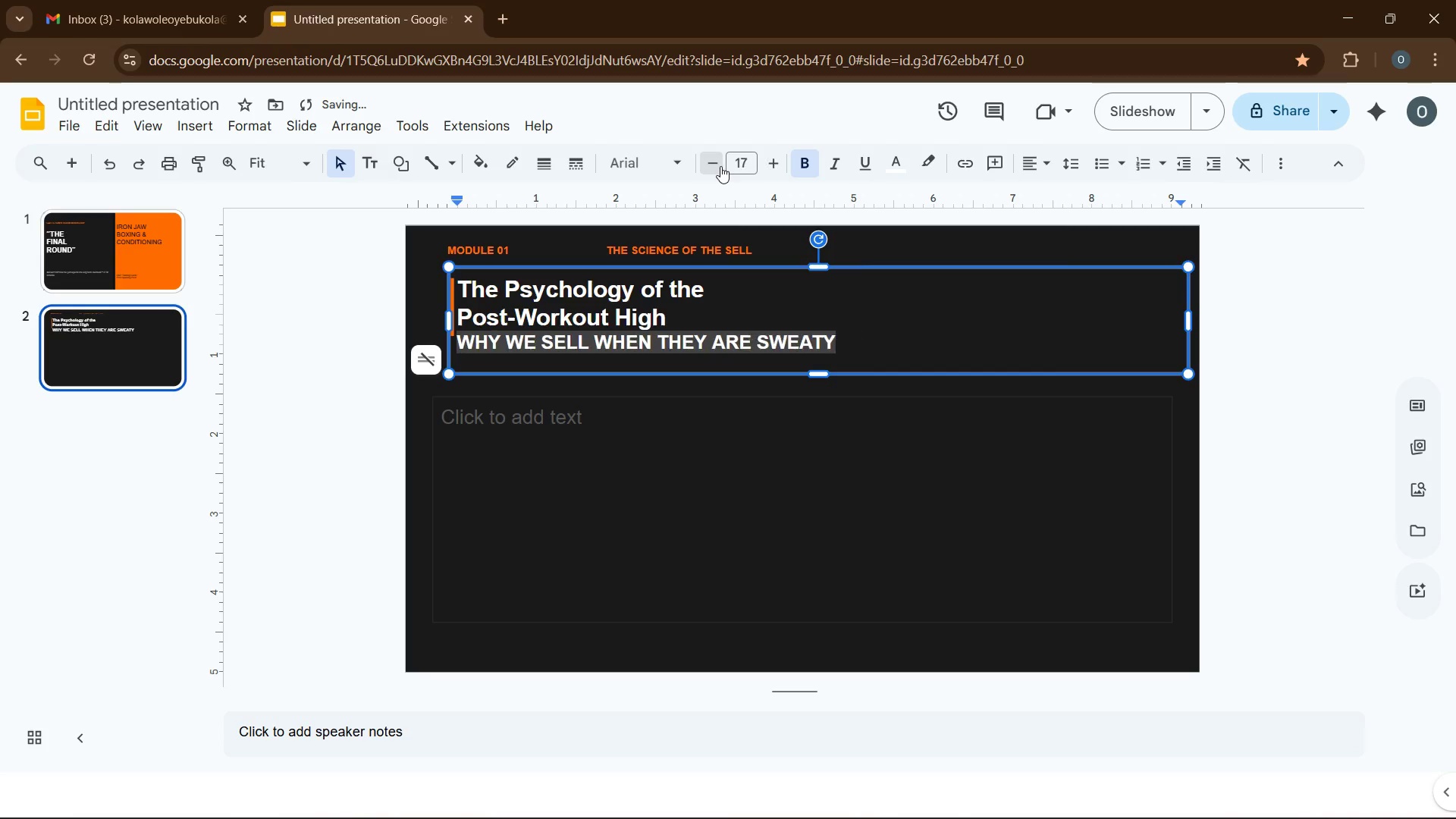 
triple_click([720, 166])
 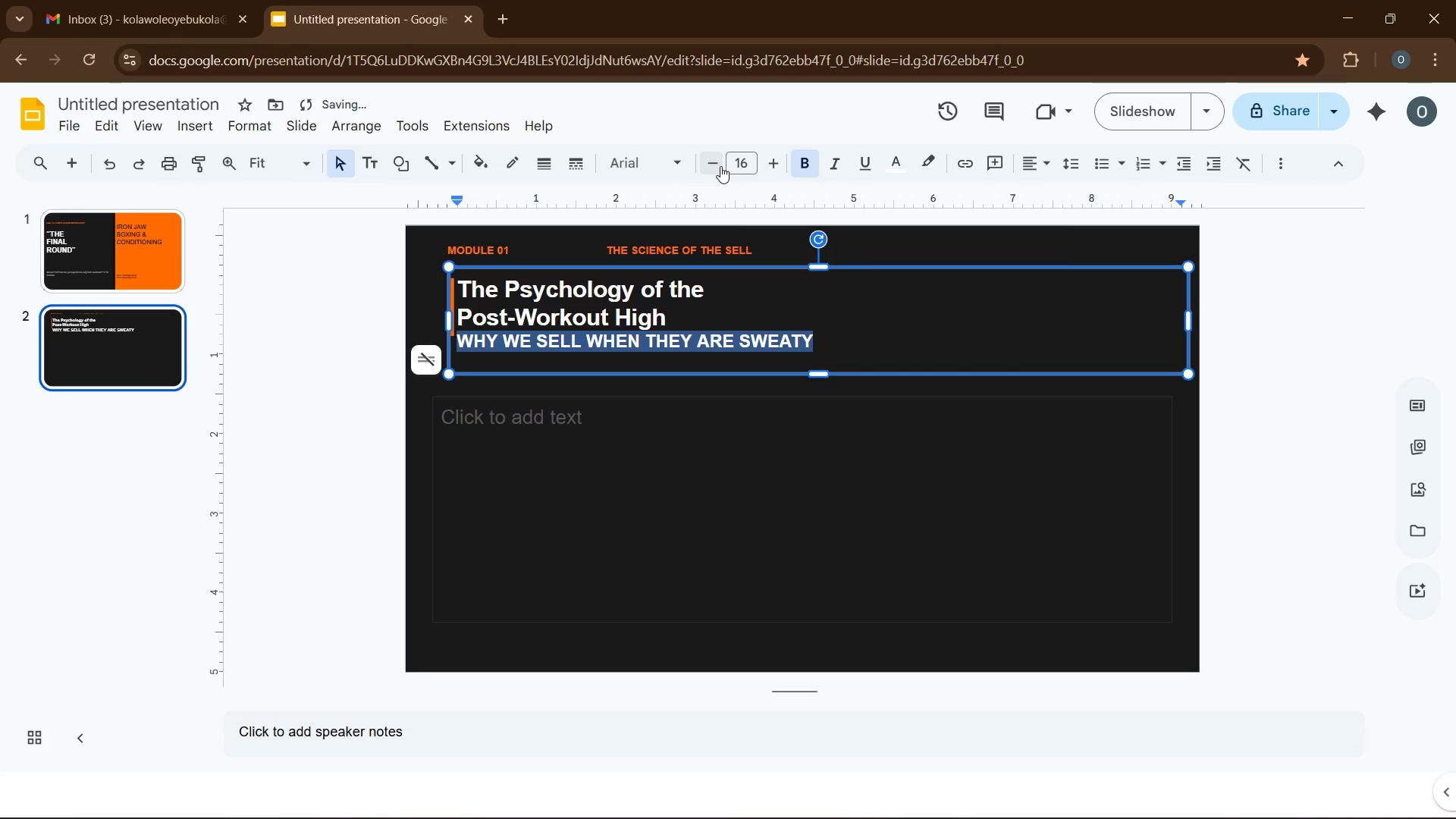 
triple_click([720, 166])
 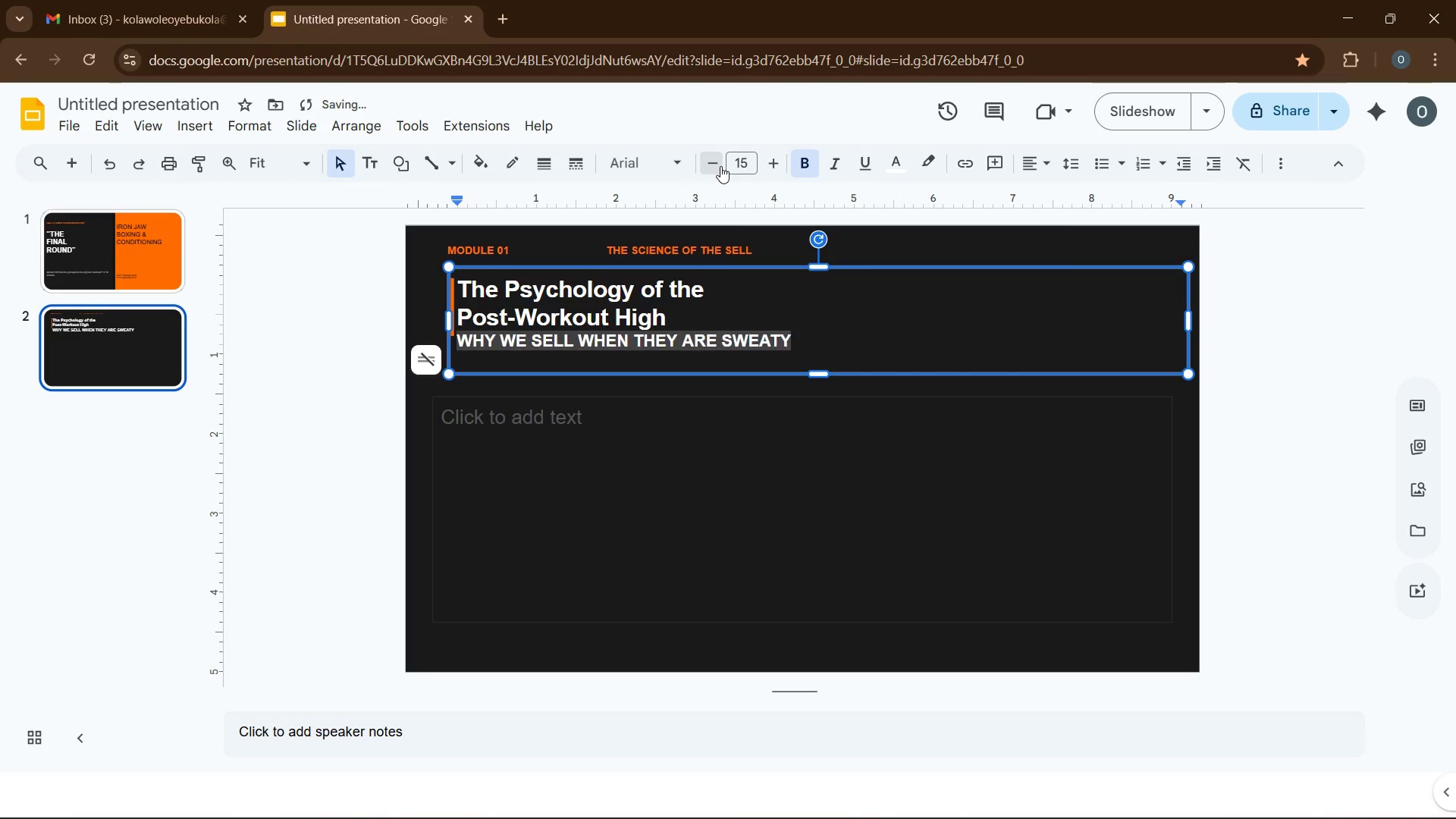 
triple_click([720, 166])
 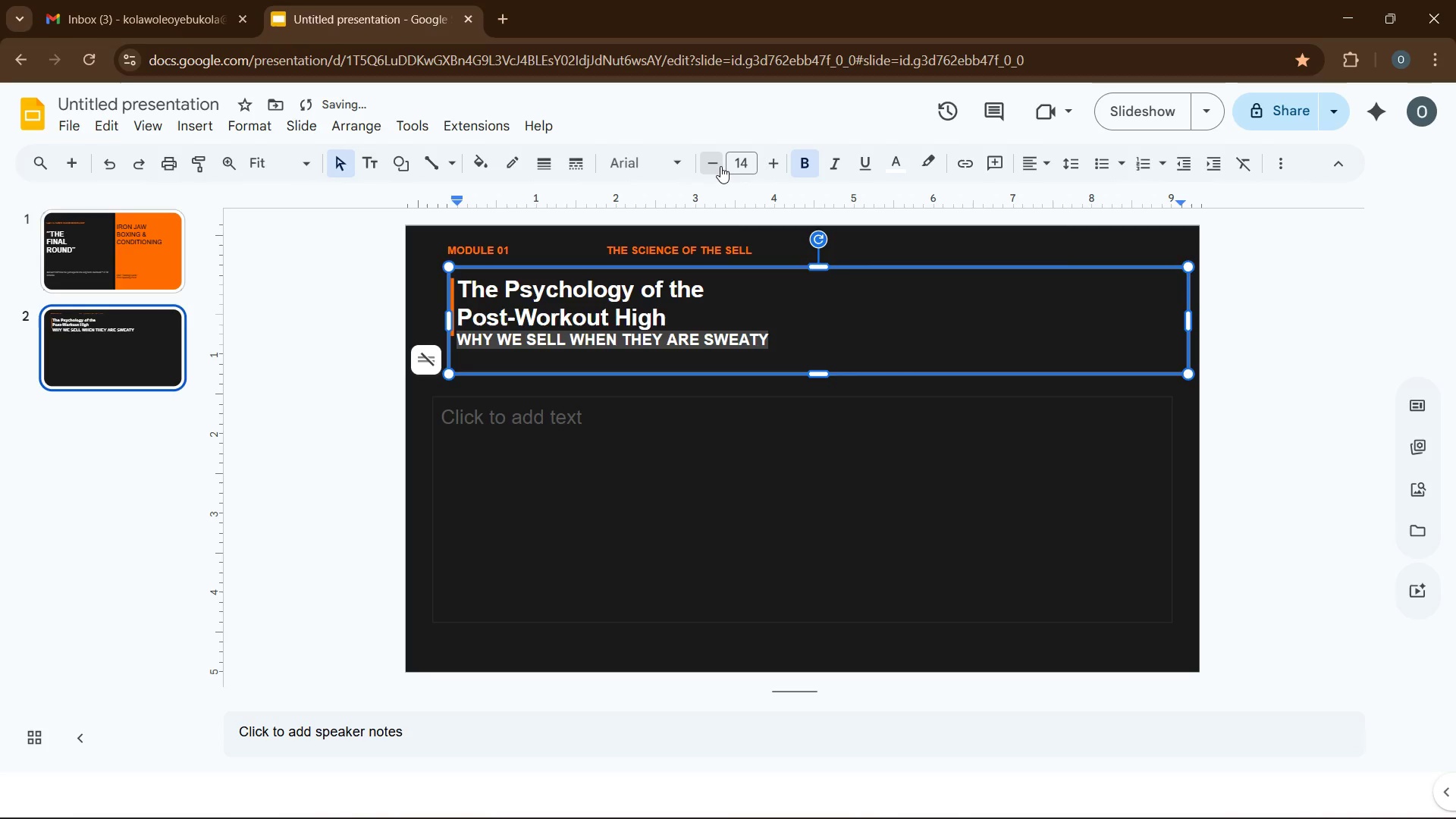 
left_click([720, 166])
 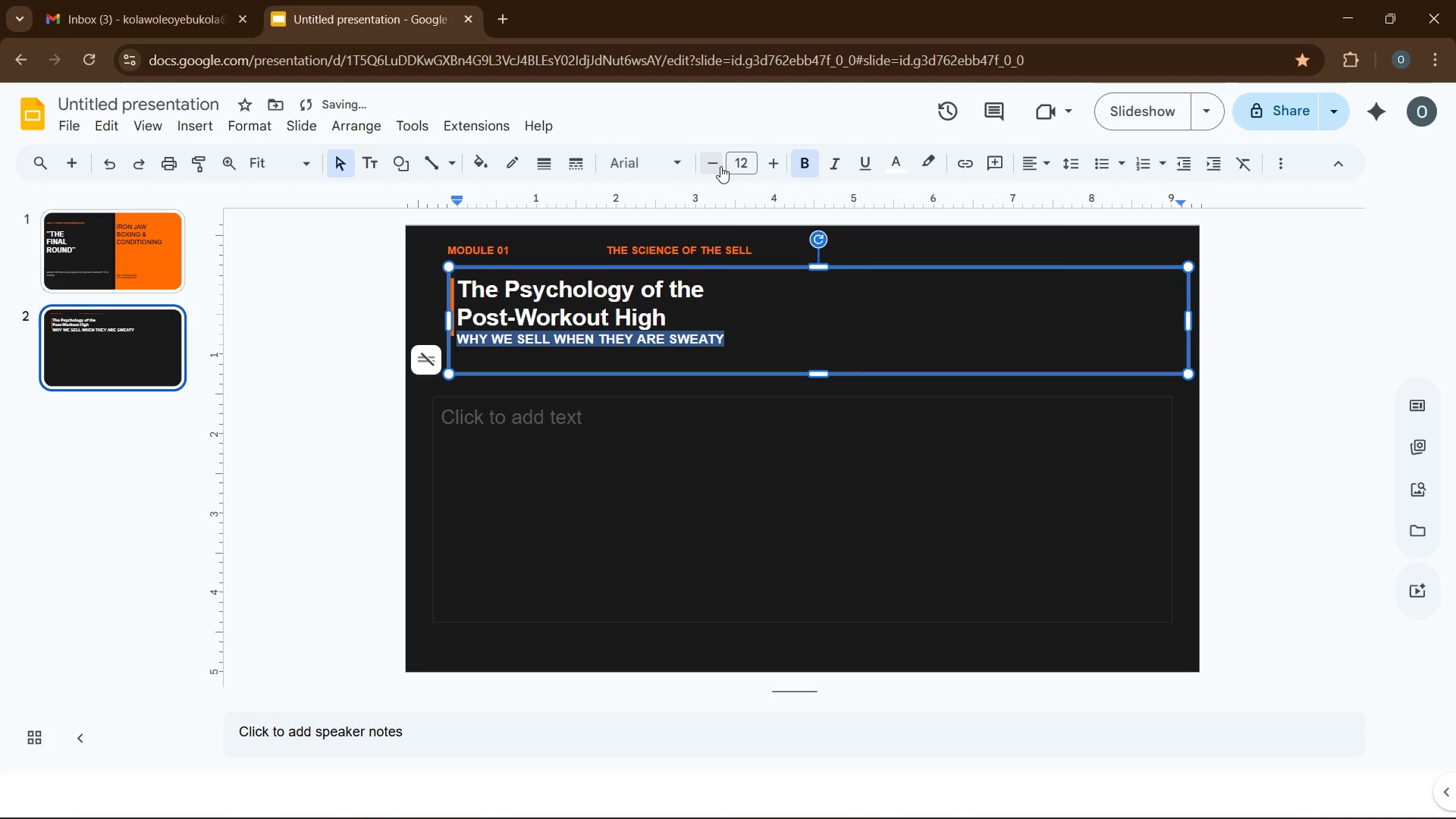 
double_click([720, 166])
 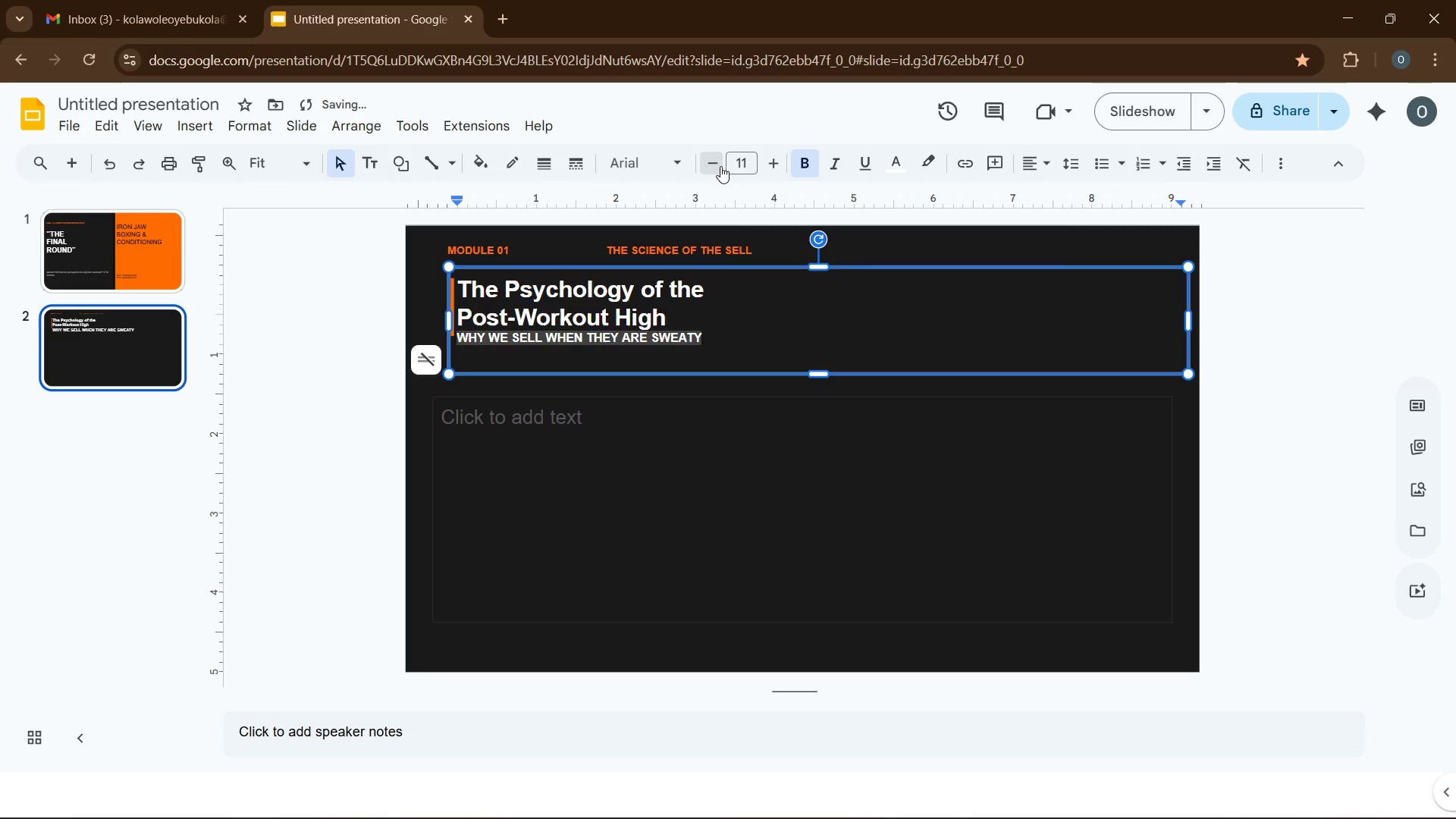 
triple_click([720, 166])
 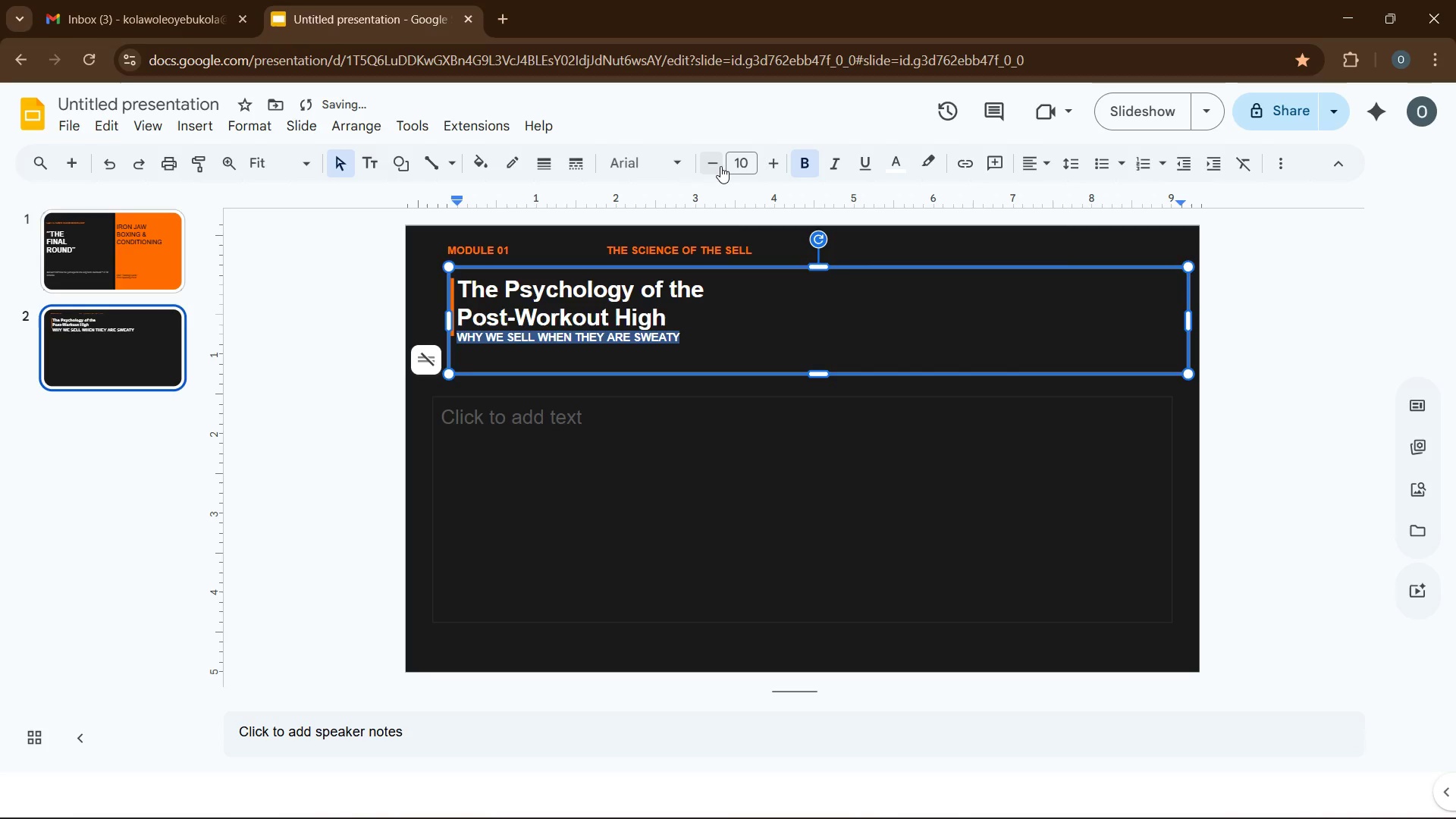 
left_click([720, 166])
 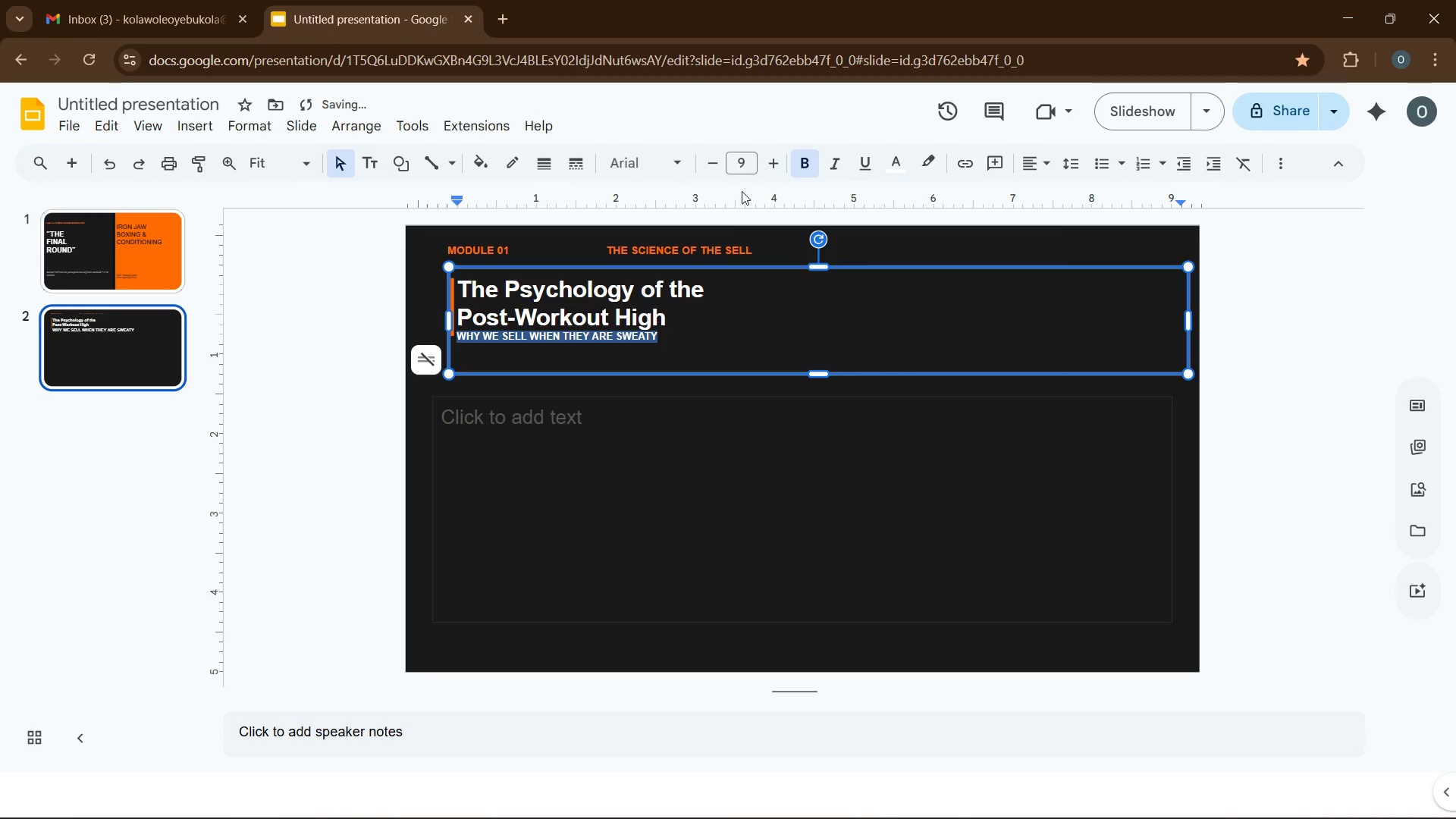 
mouse_move([814, 174])
 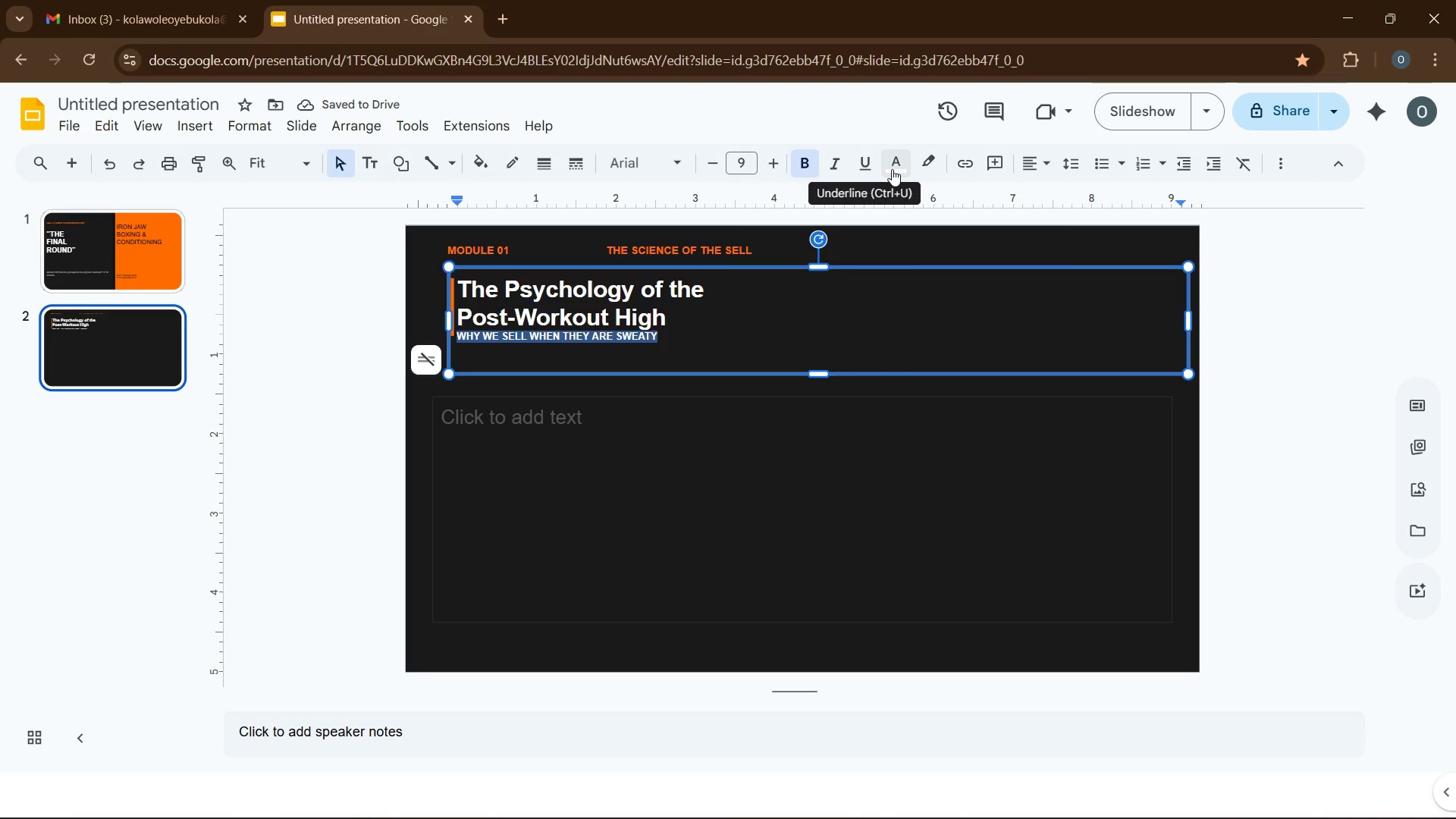 
left_click([892, 169])
 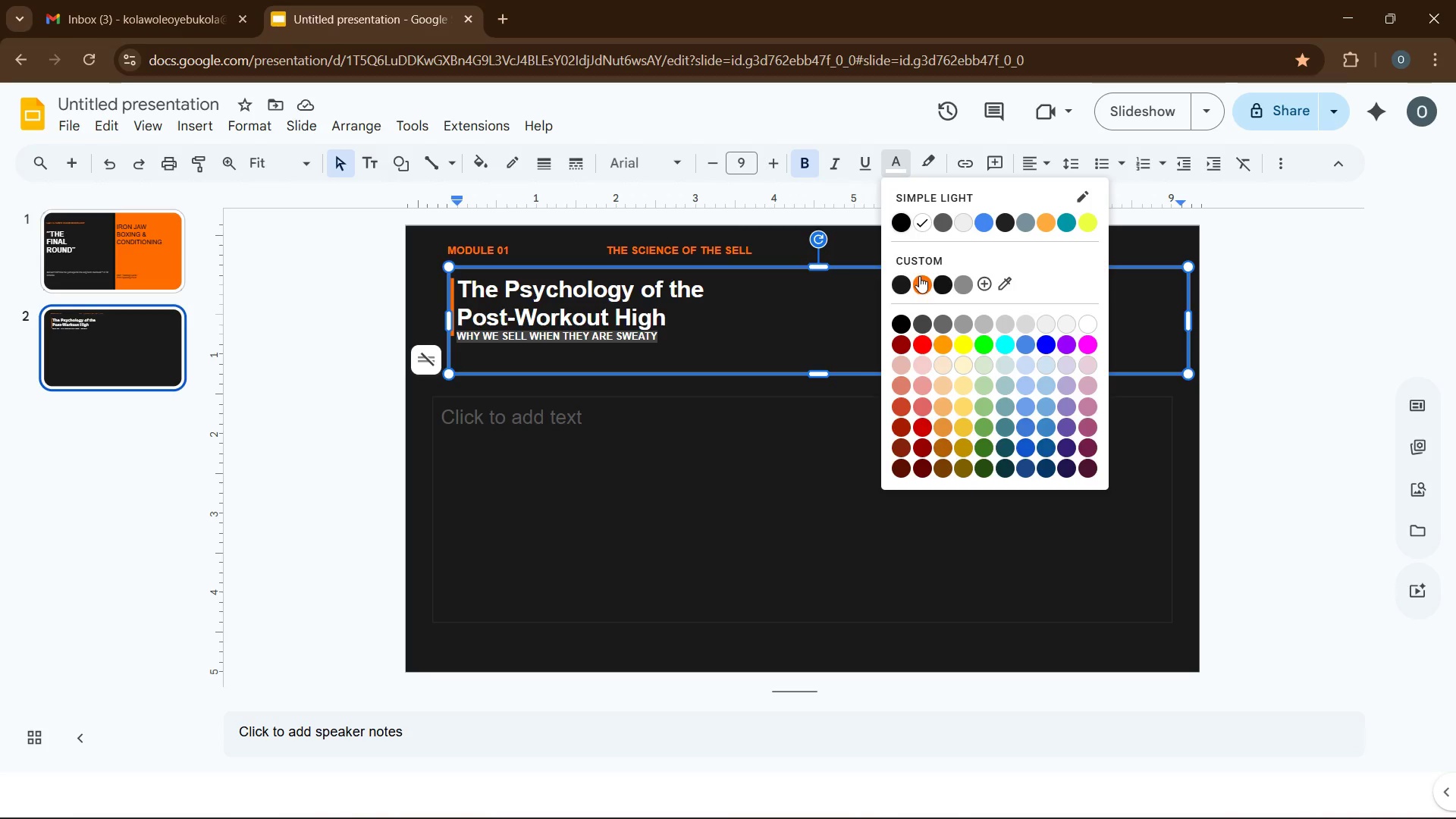 
left_click([919, 279])
 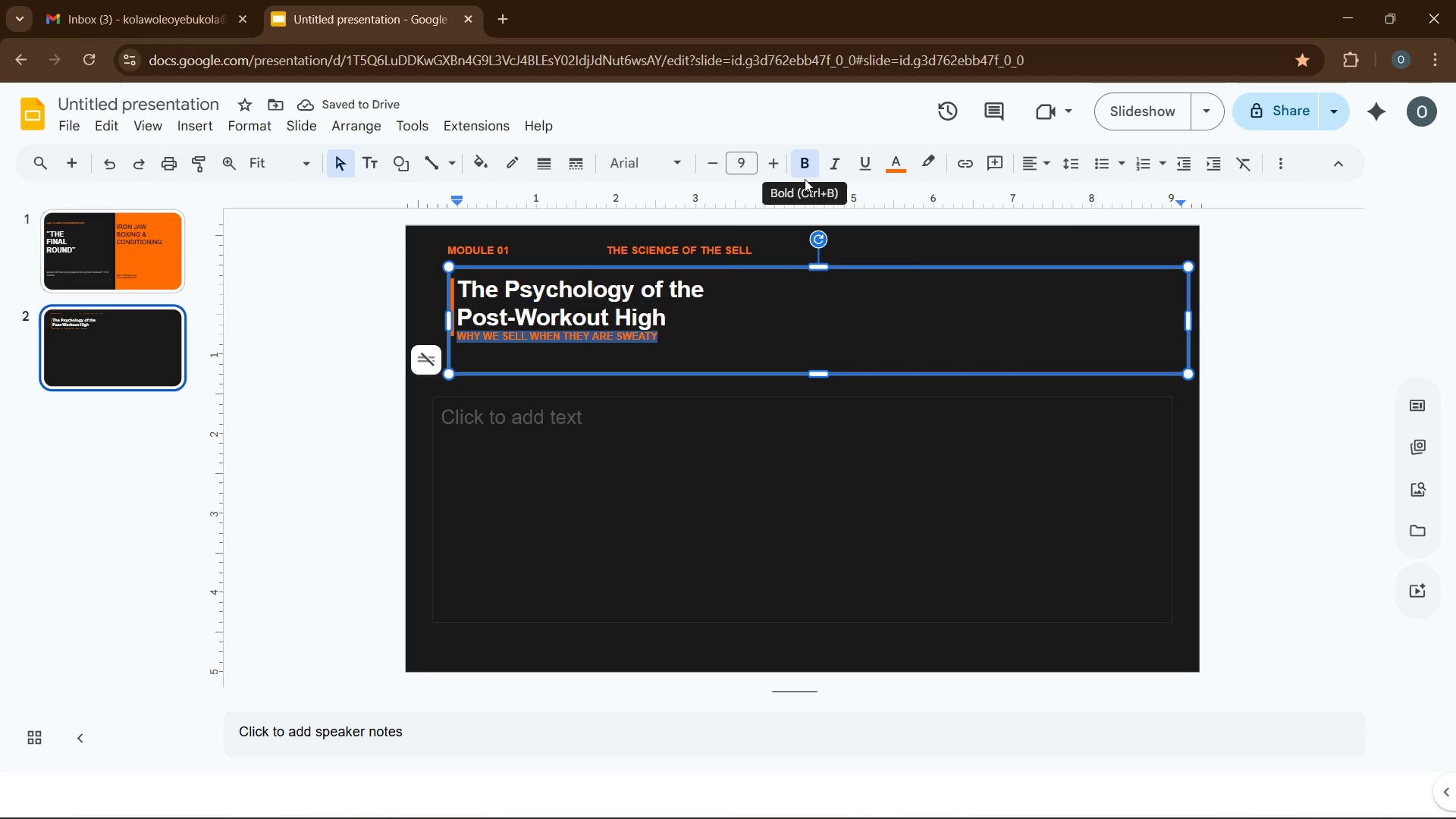 
wait(6.31)
 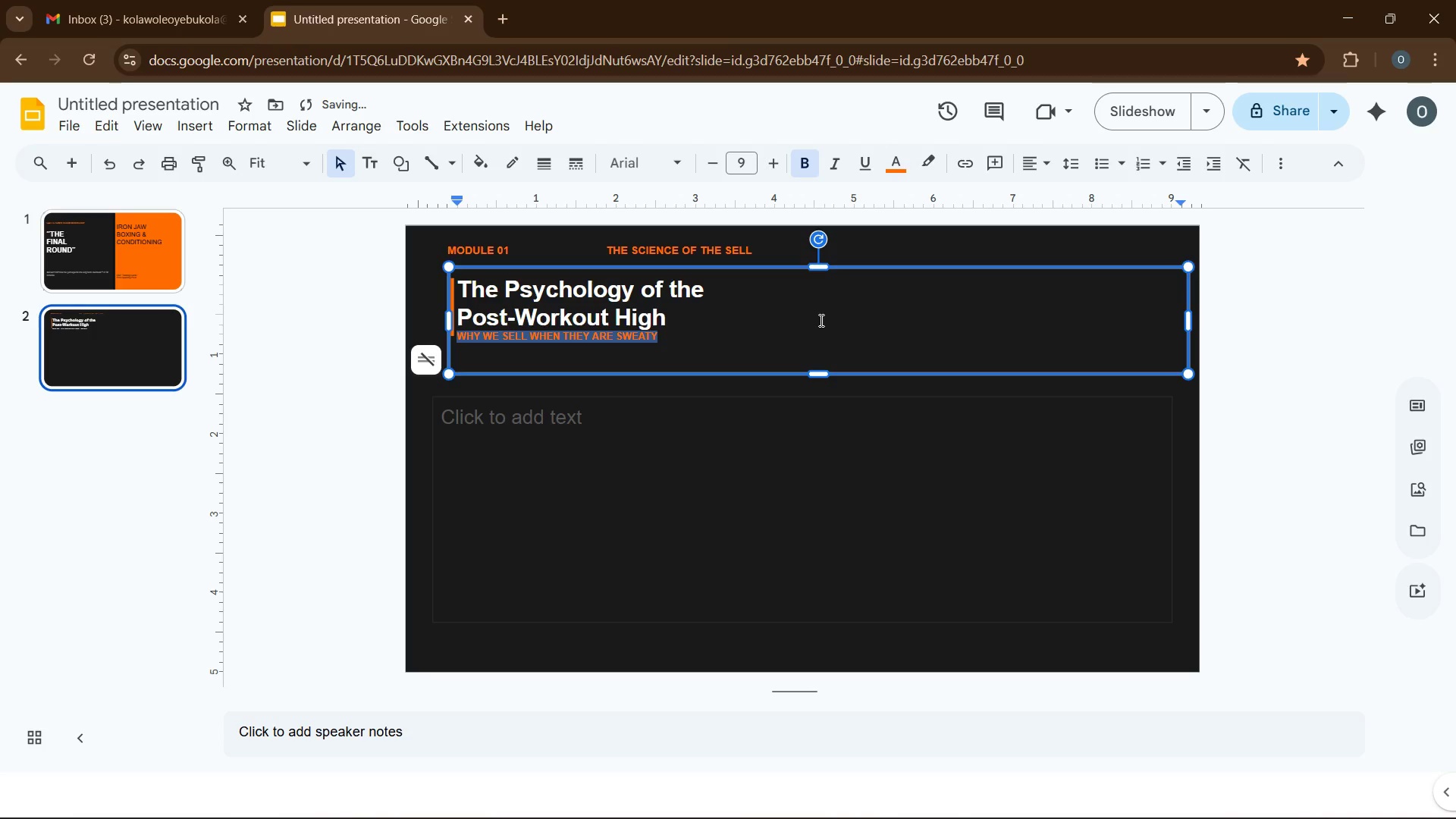 
left_click([713, 341])
 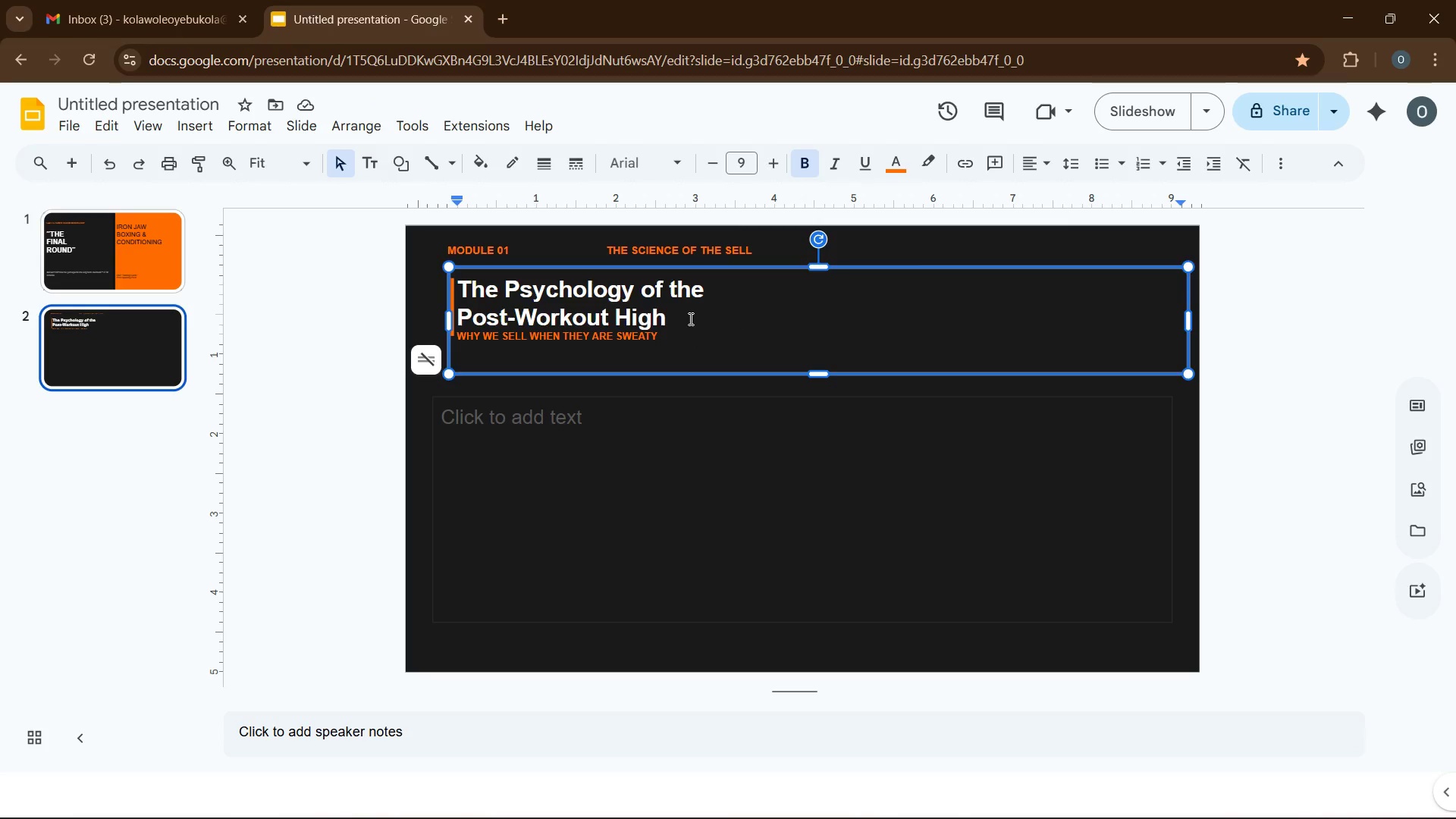 
left_click([689, 318])
 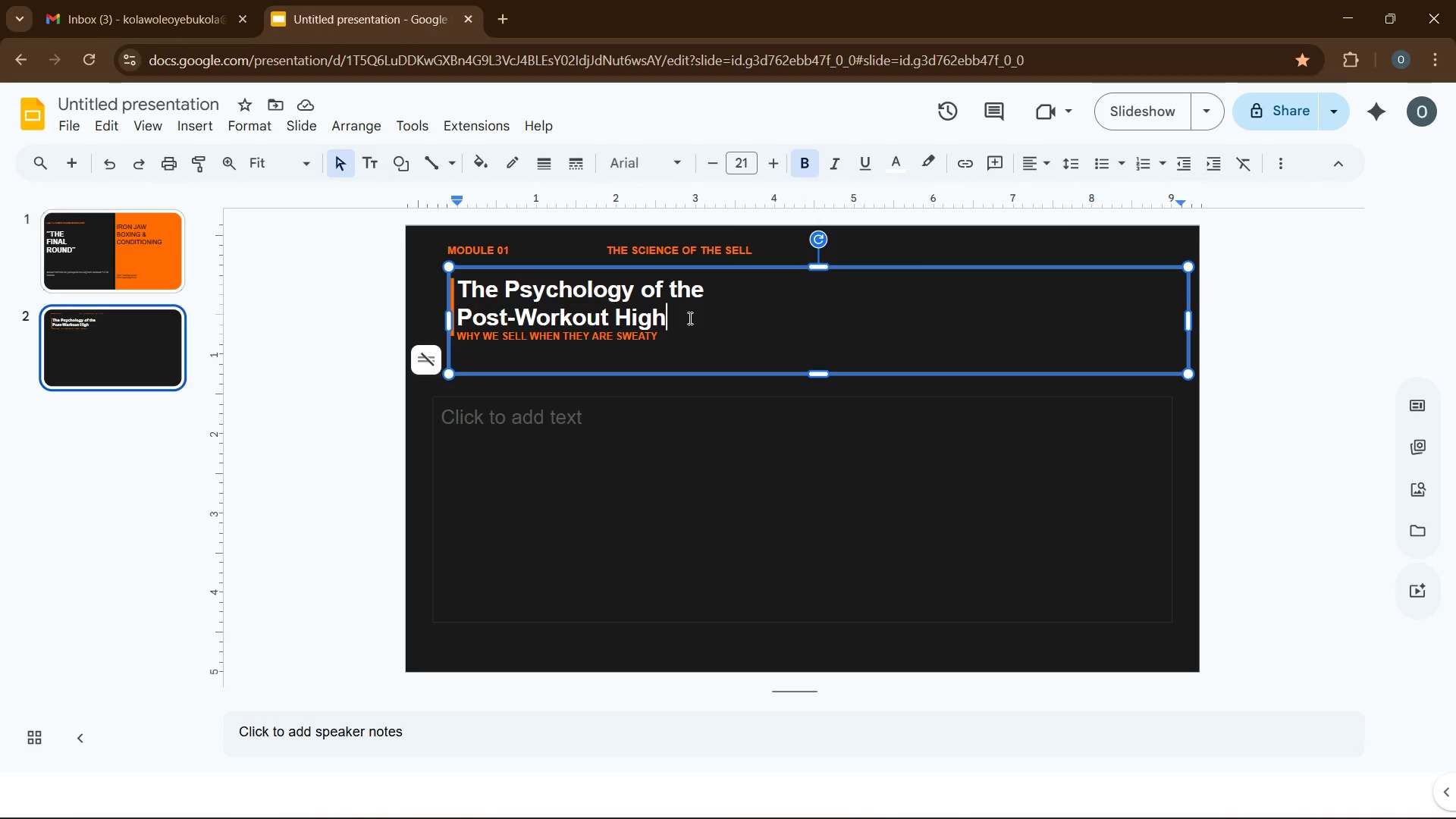 
key(Enter)
 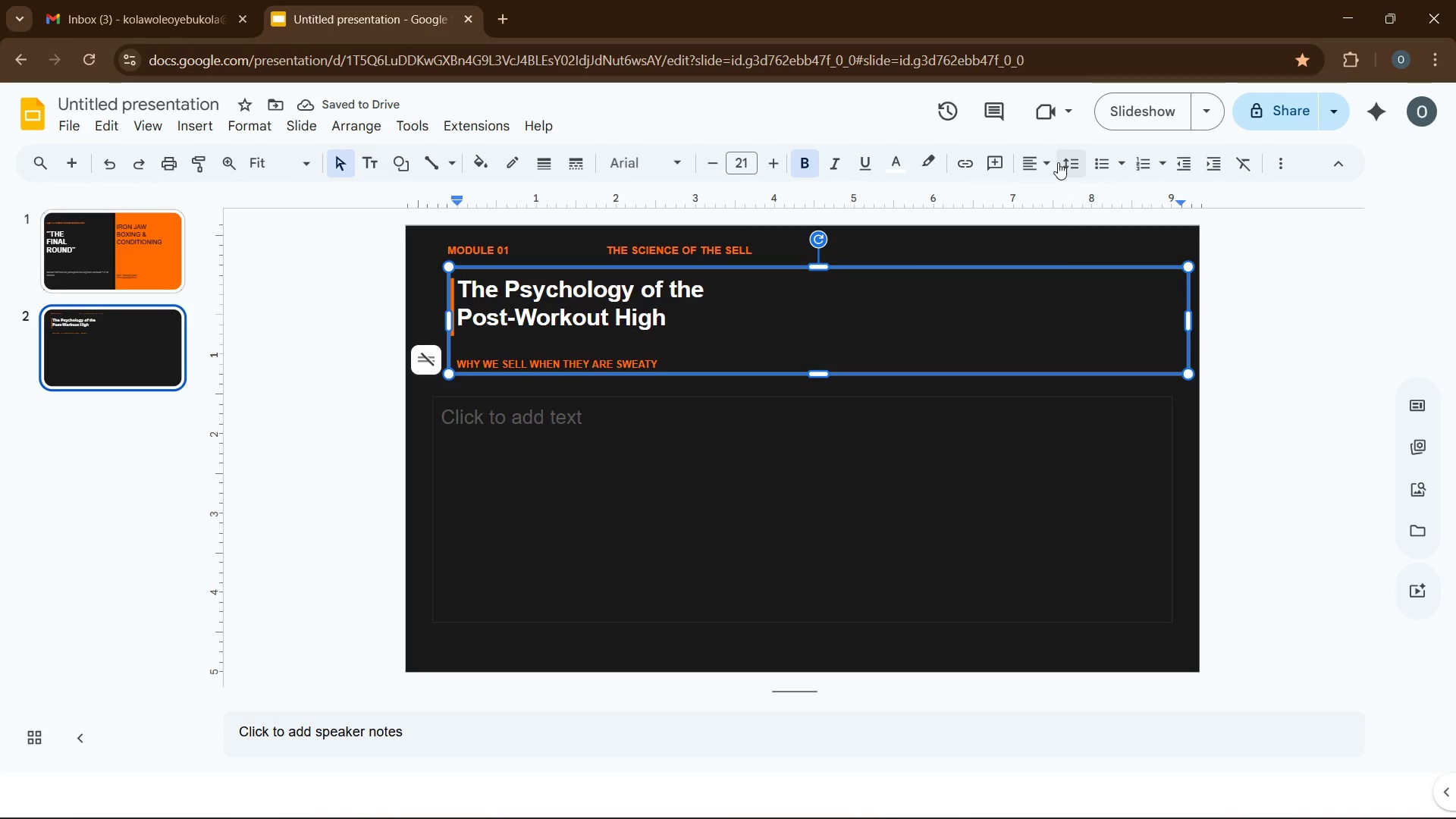 
wait(6.34)
 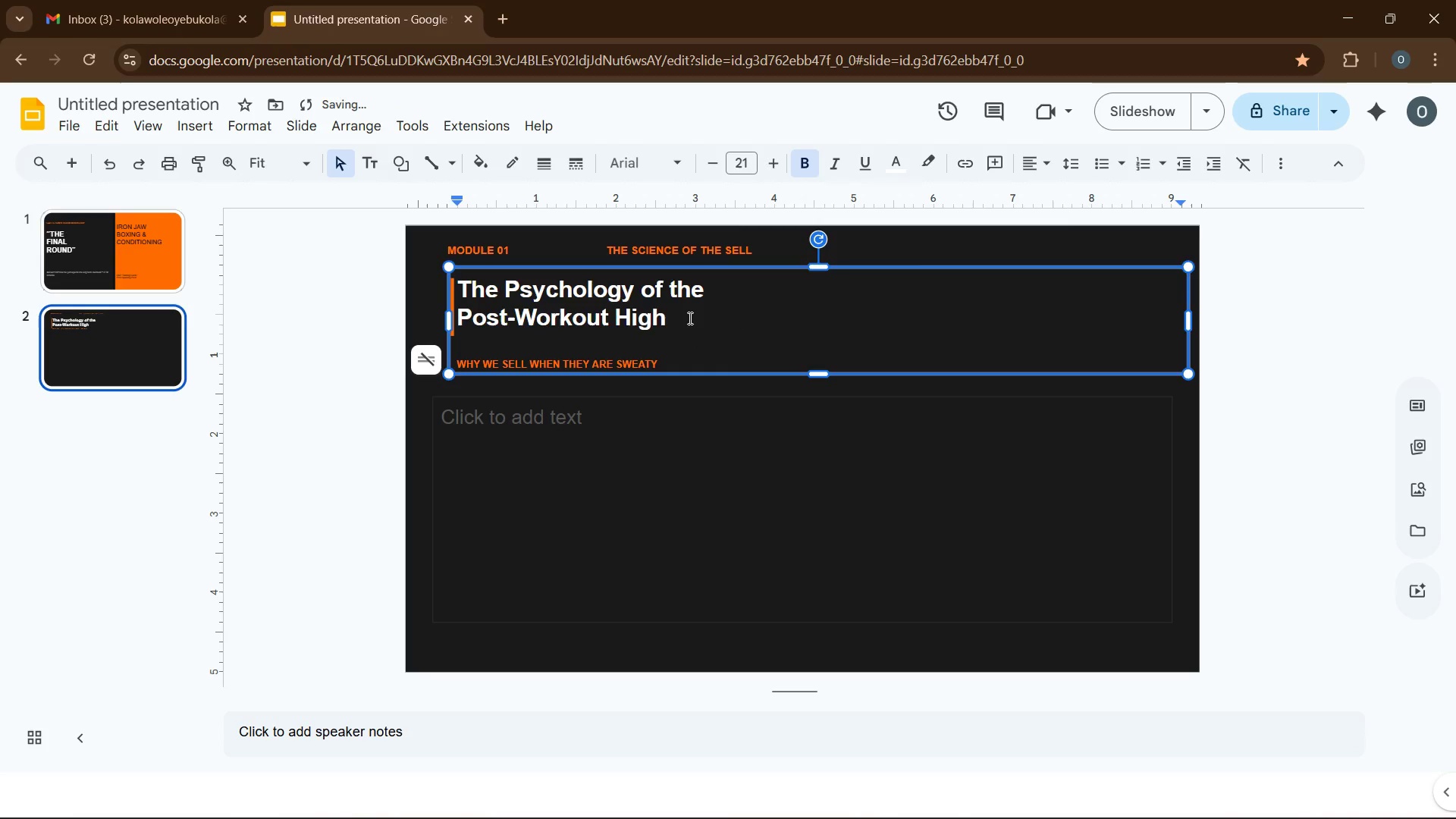 
left_click([1067, 162])
 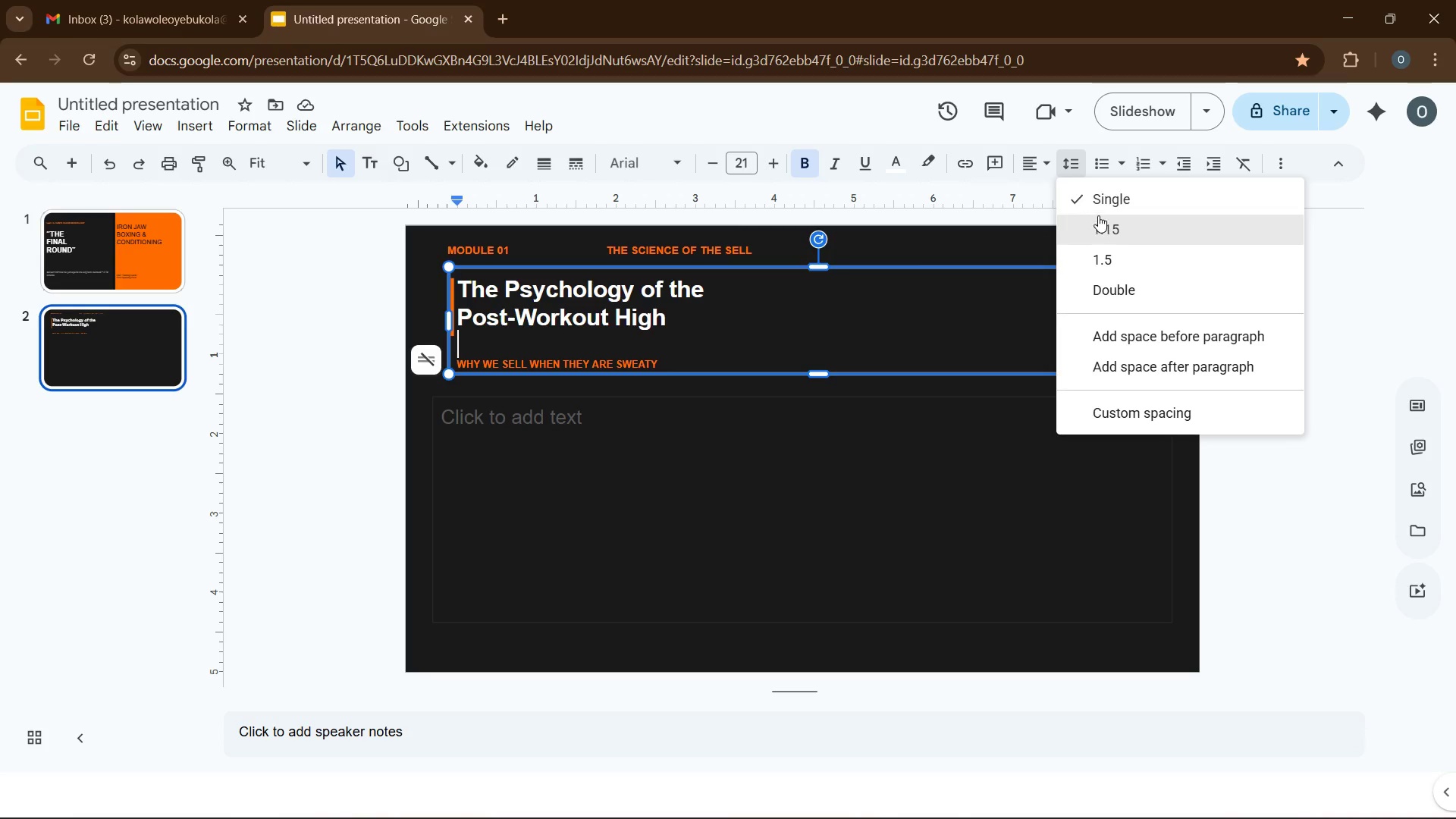 
wait(7.14)
 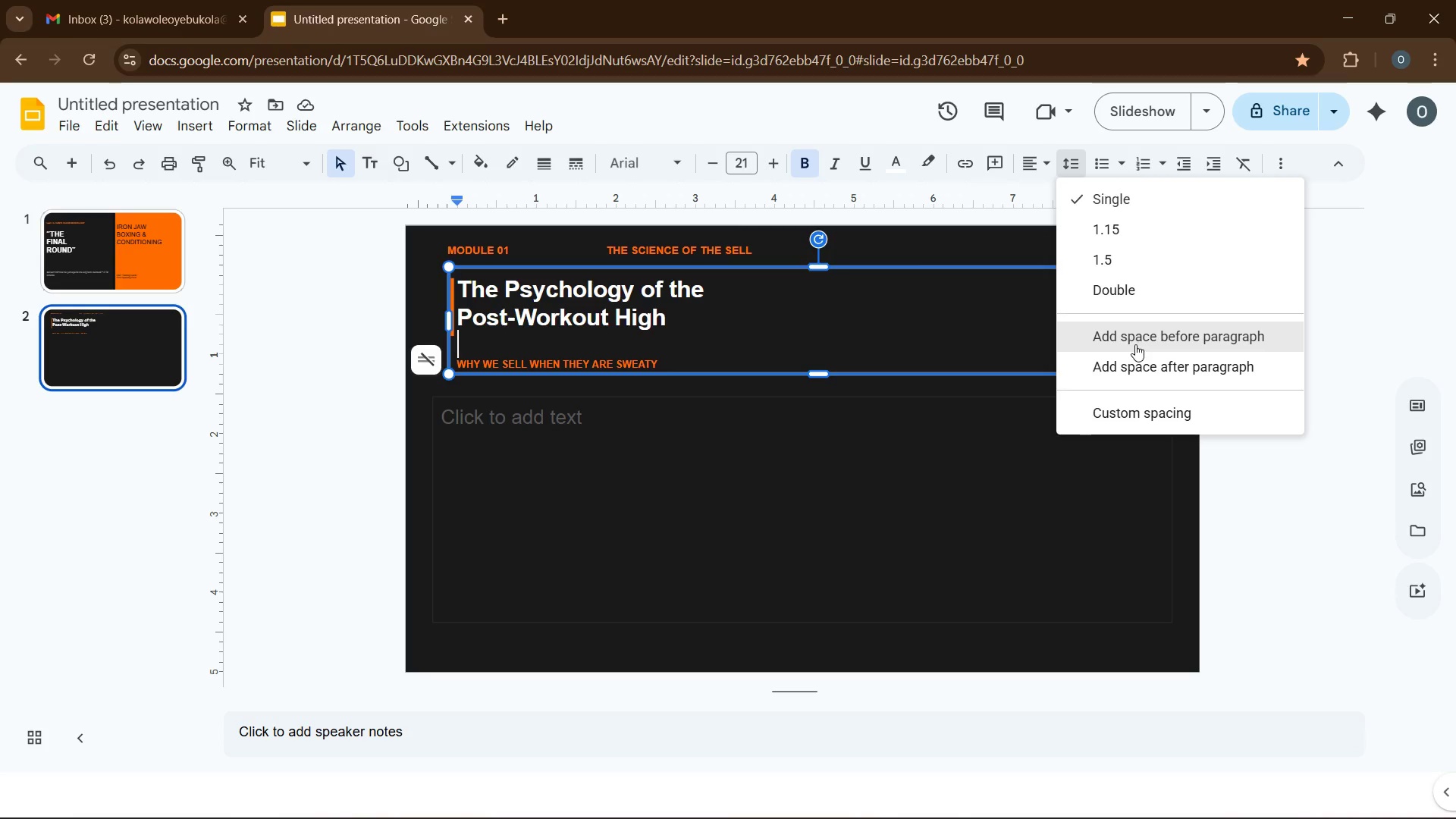 
left_click([528, 344])
 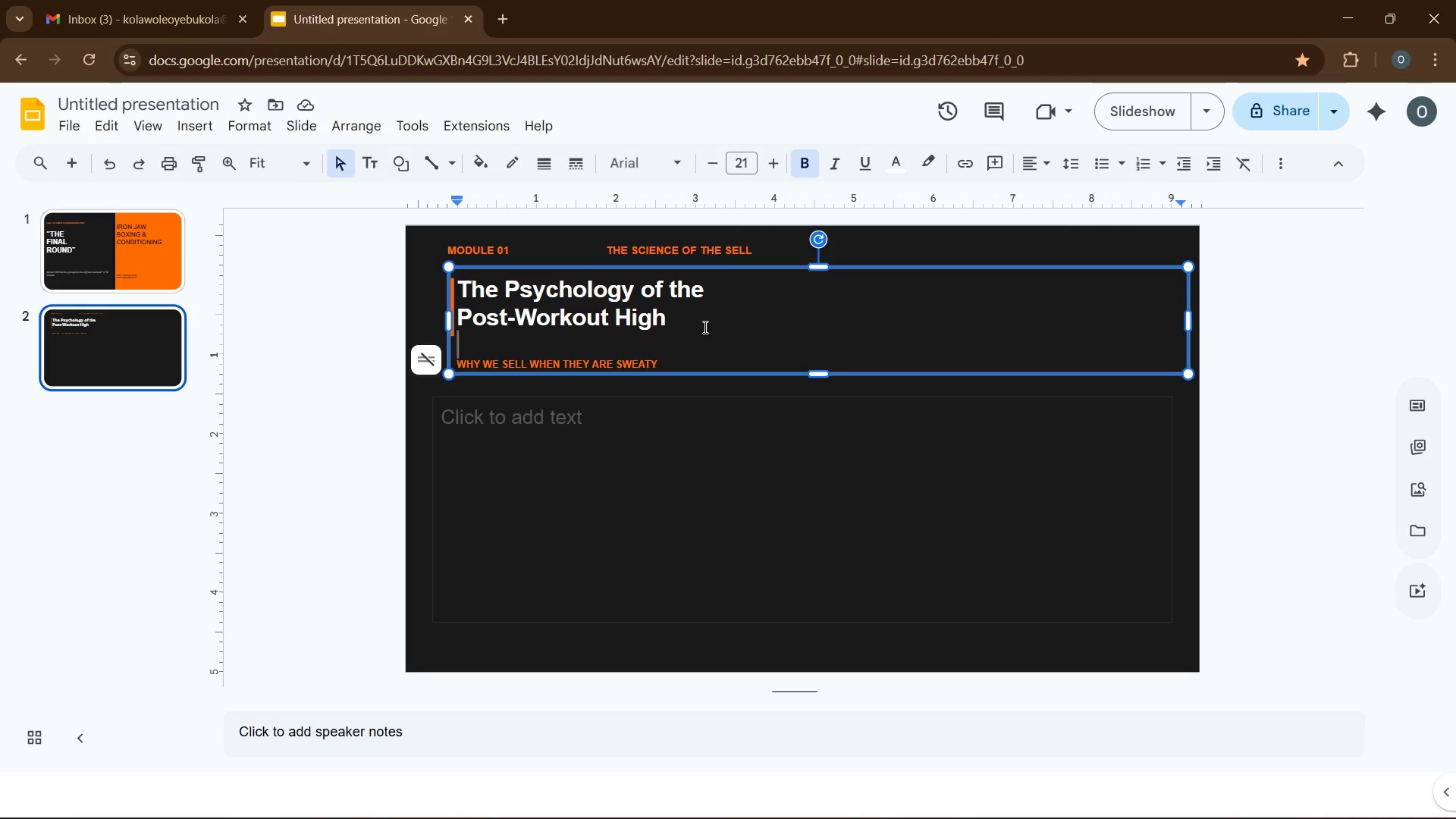 
key(Backspace)
 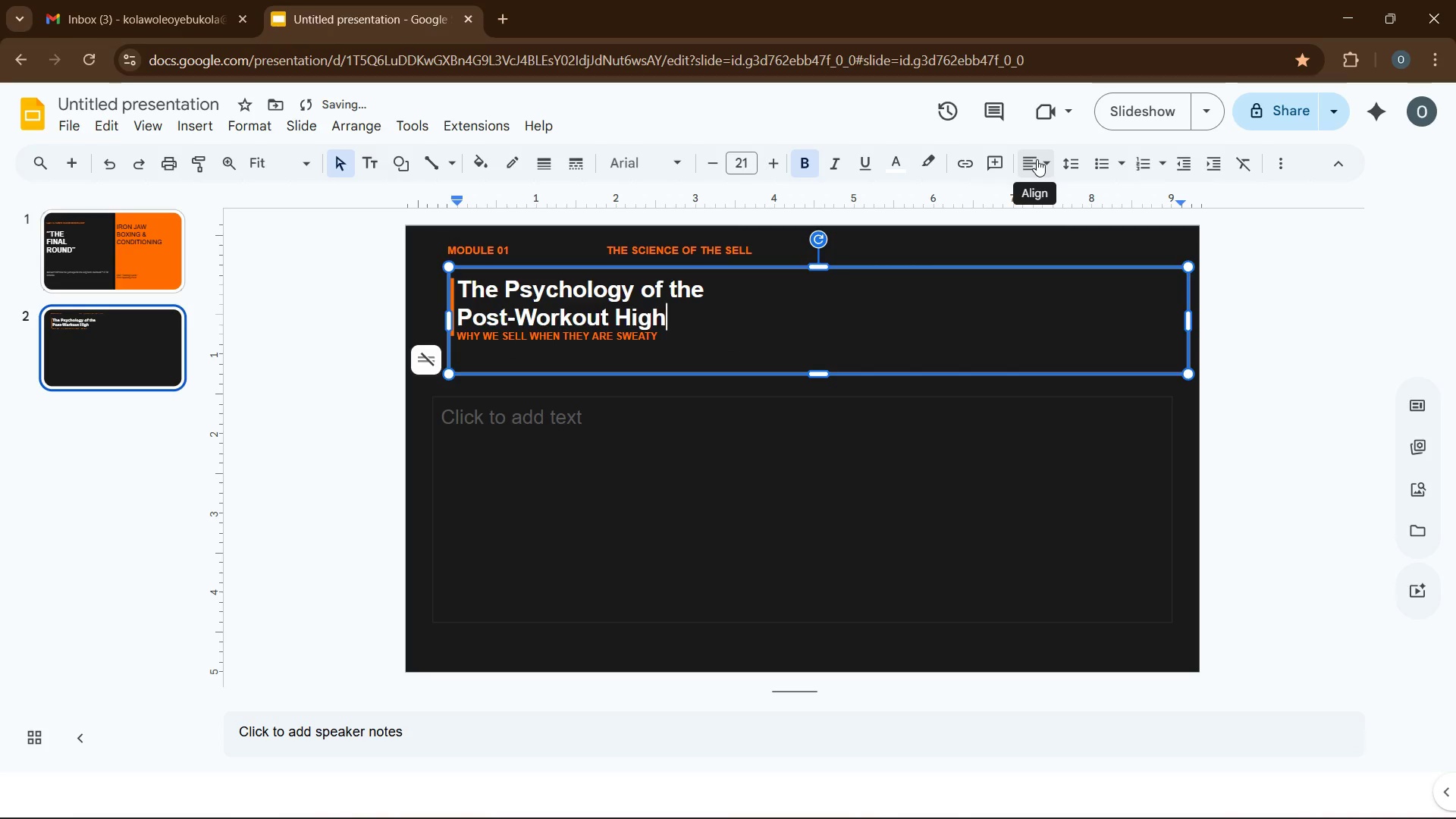 
left_click([1070, 159])
 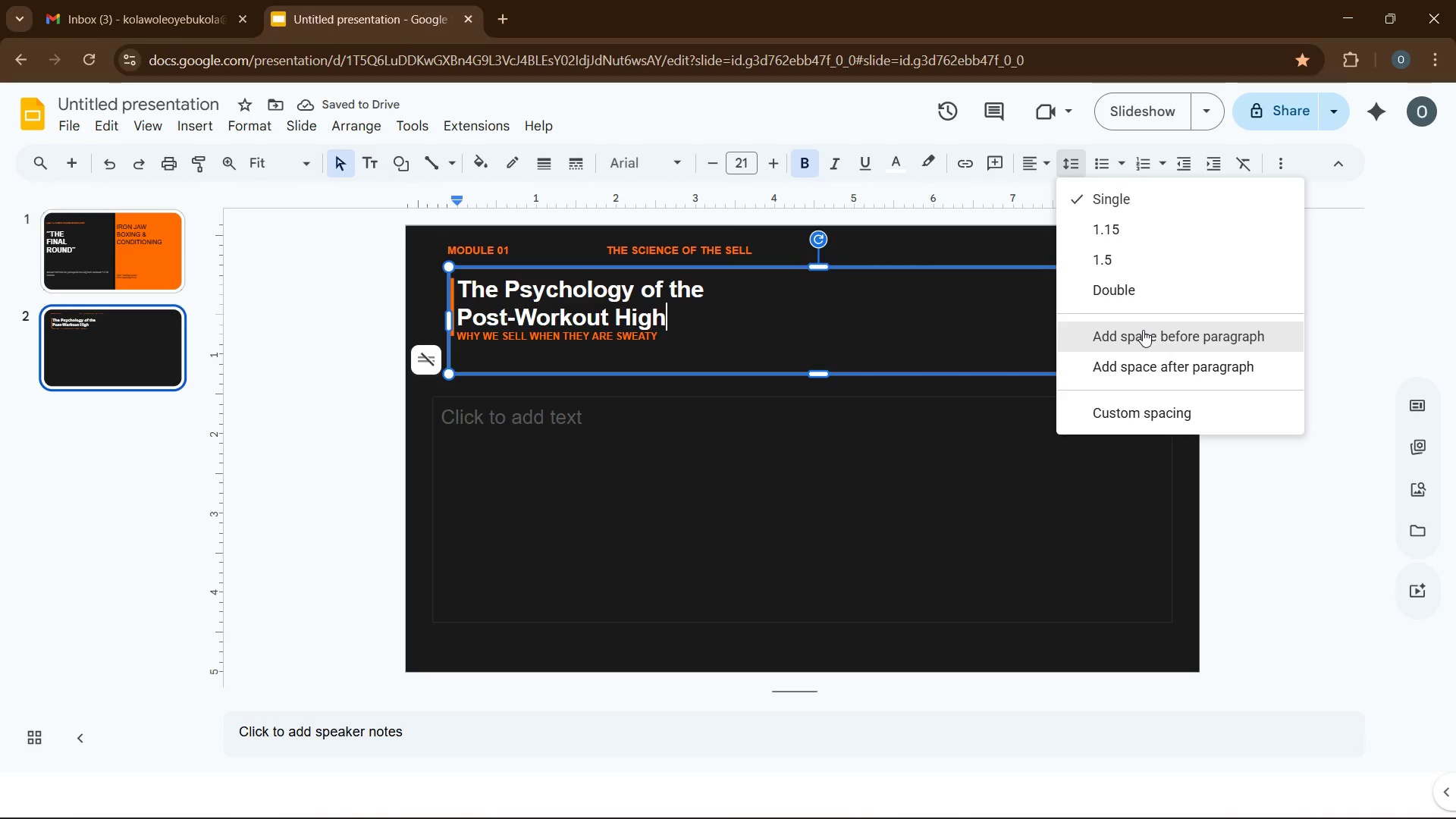 
left_click([1143, 330])
 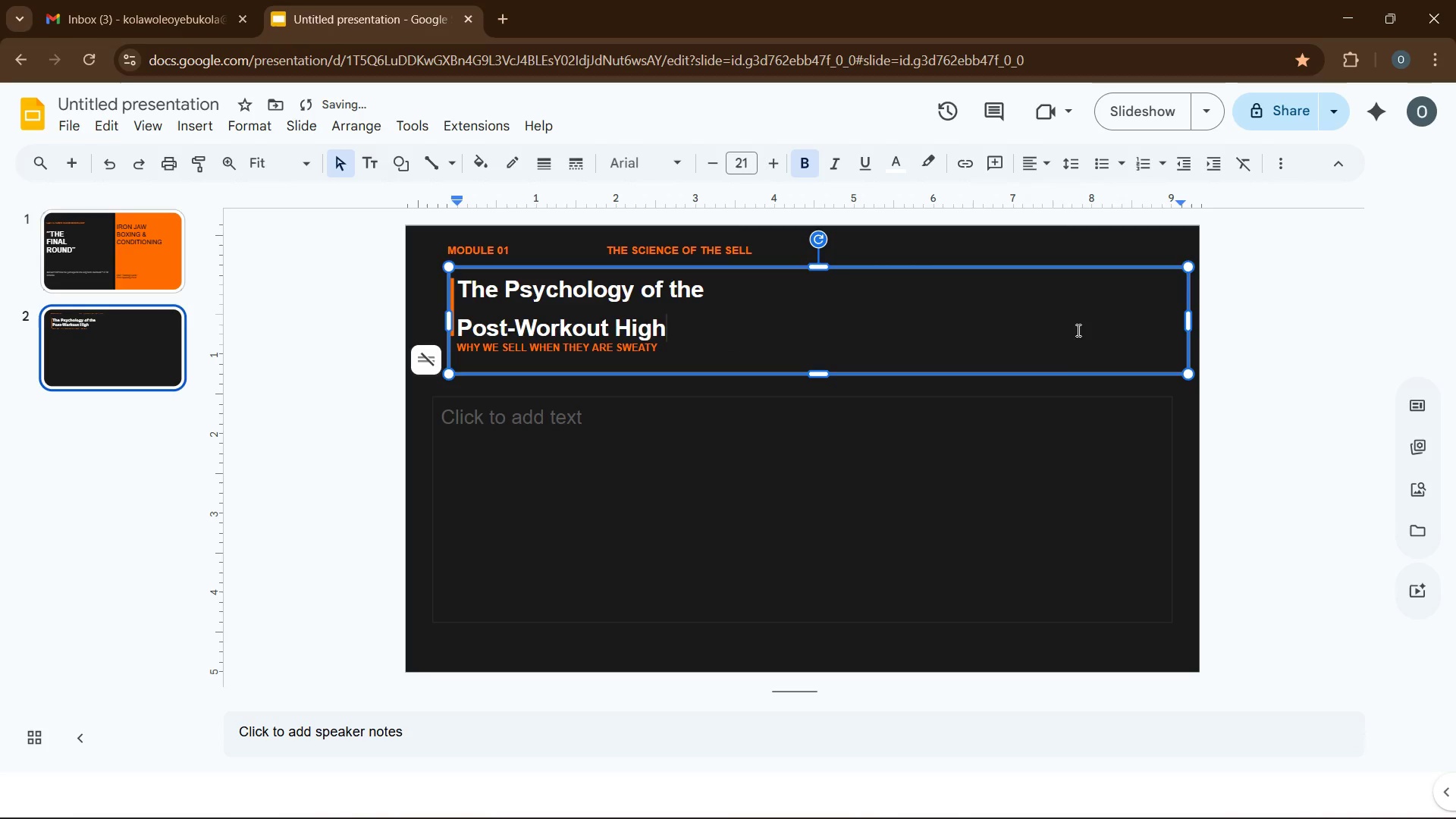 
key(Control+Z)
 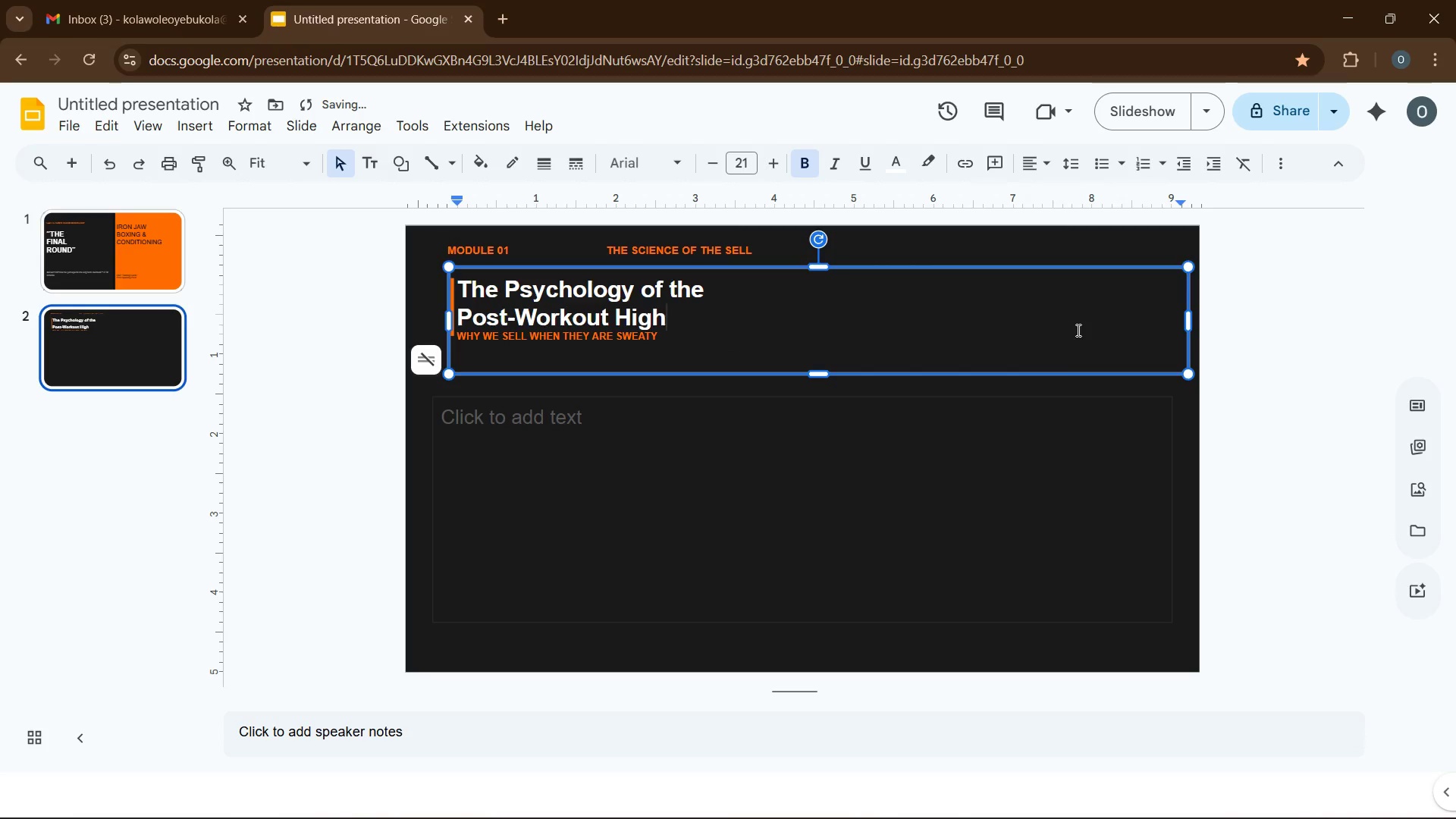 
key(Enter)
 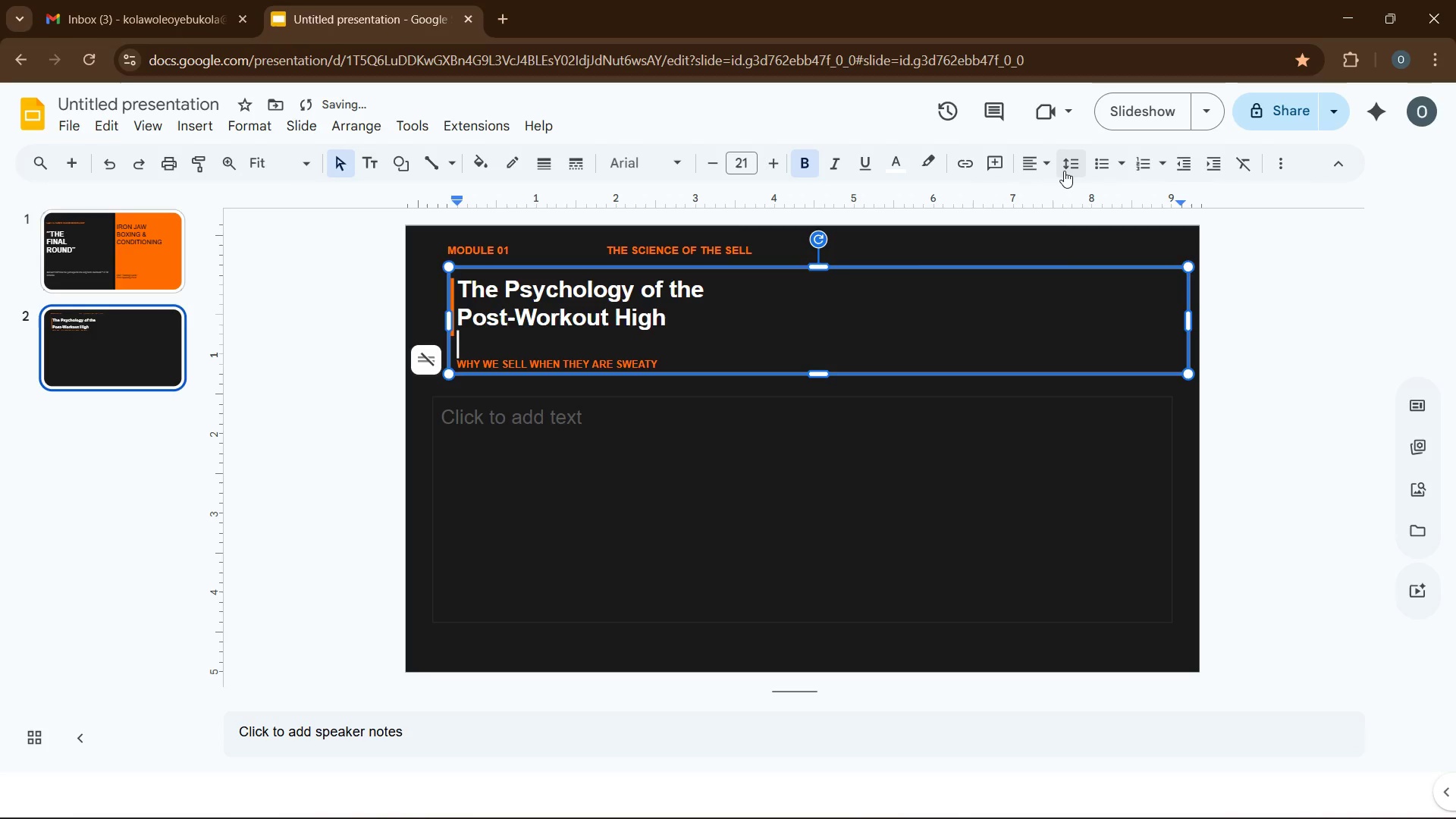 
left_click([1067, 168])
 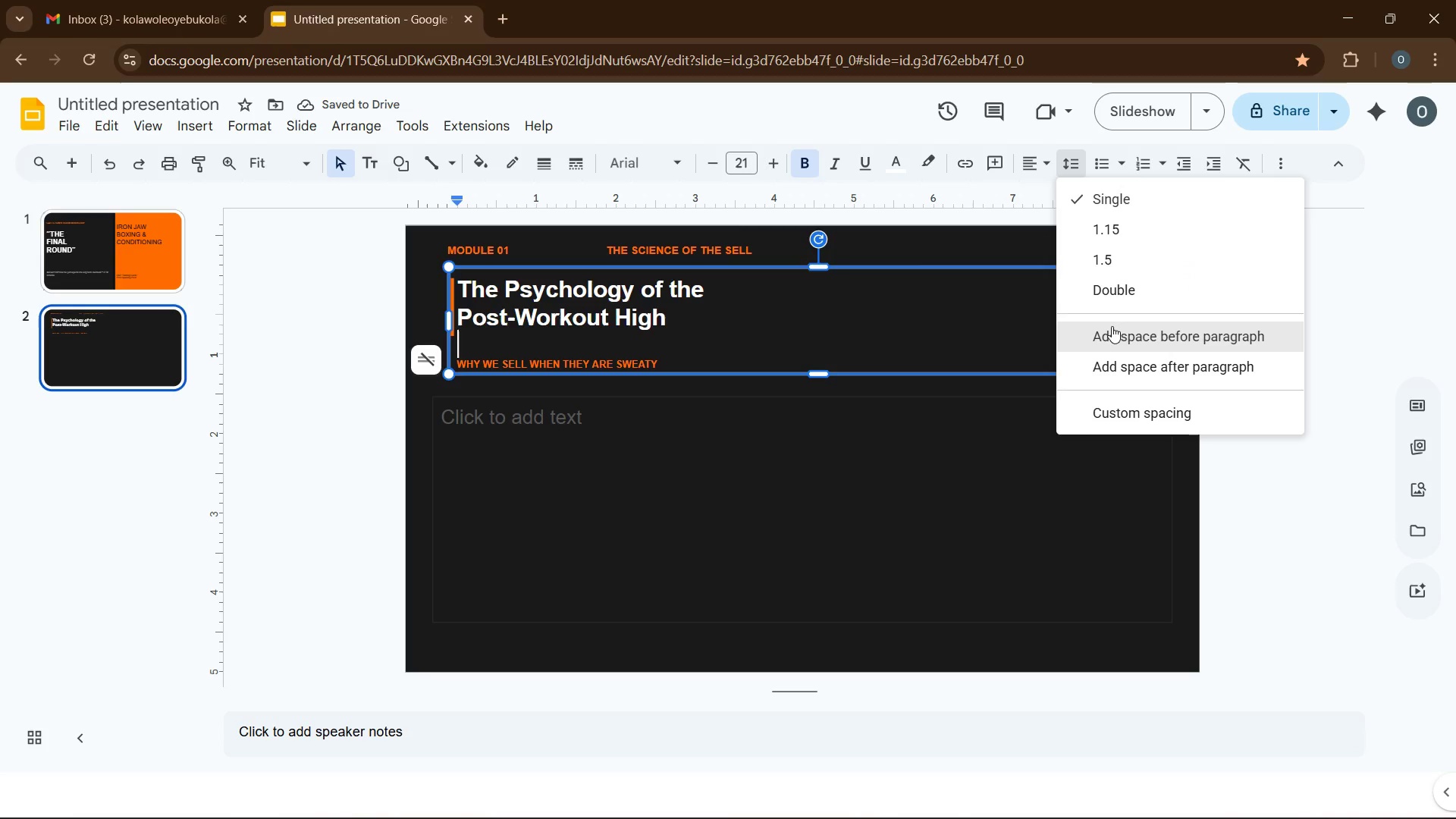 
left_click([1112, 328])
 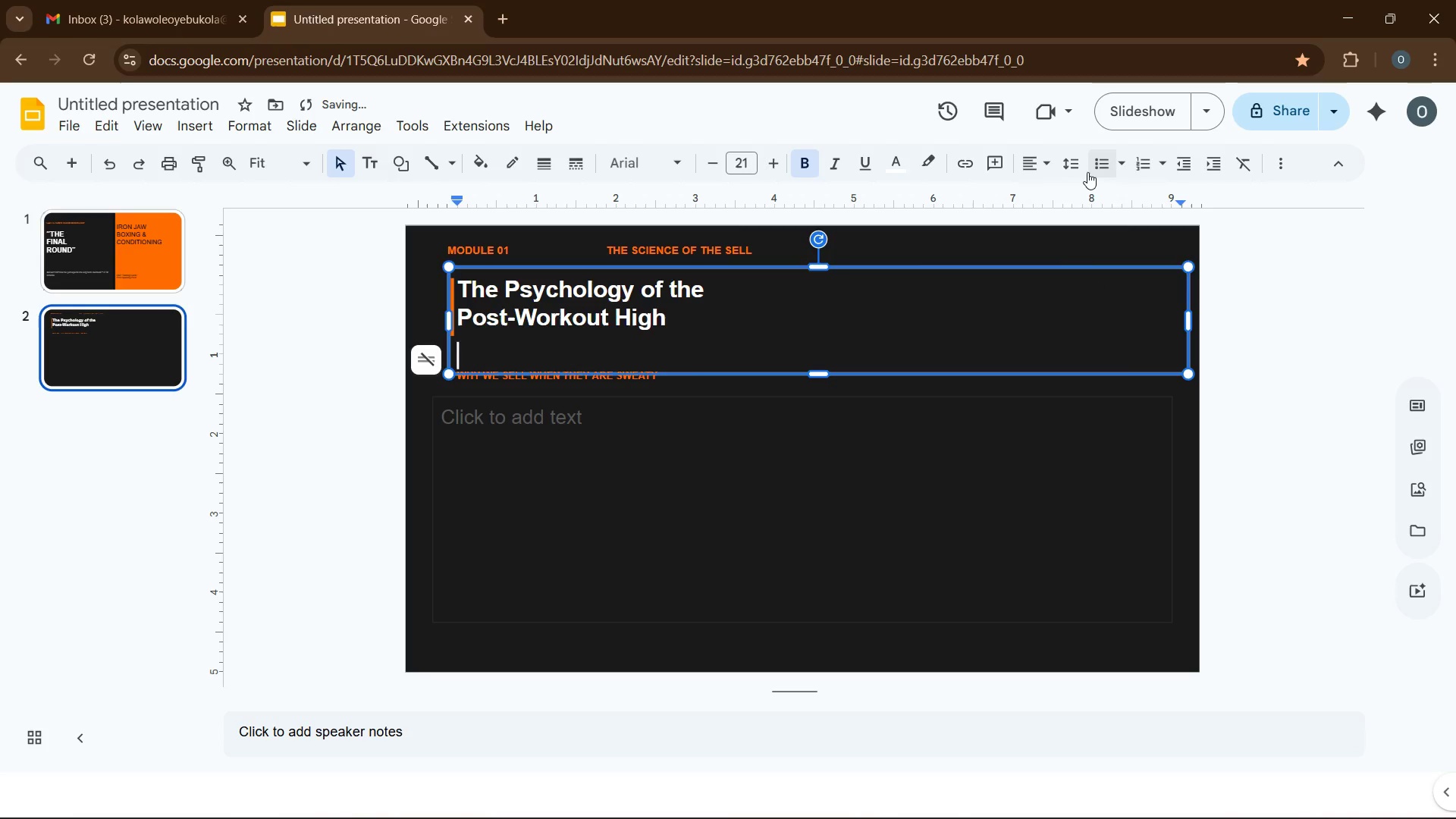 
left_click([1077, 165])
 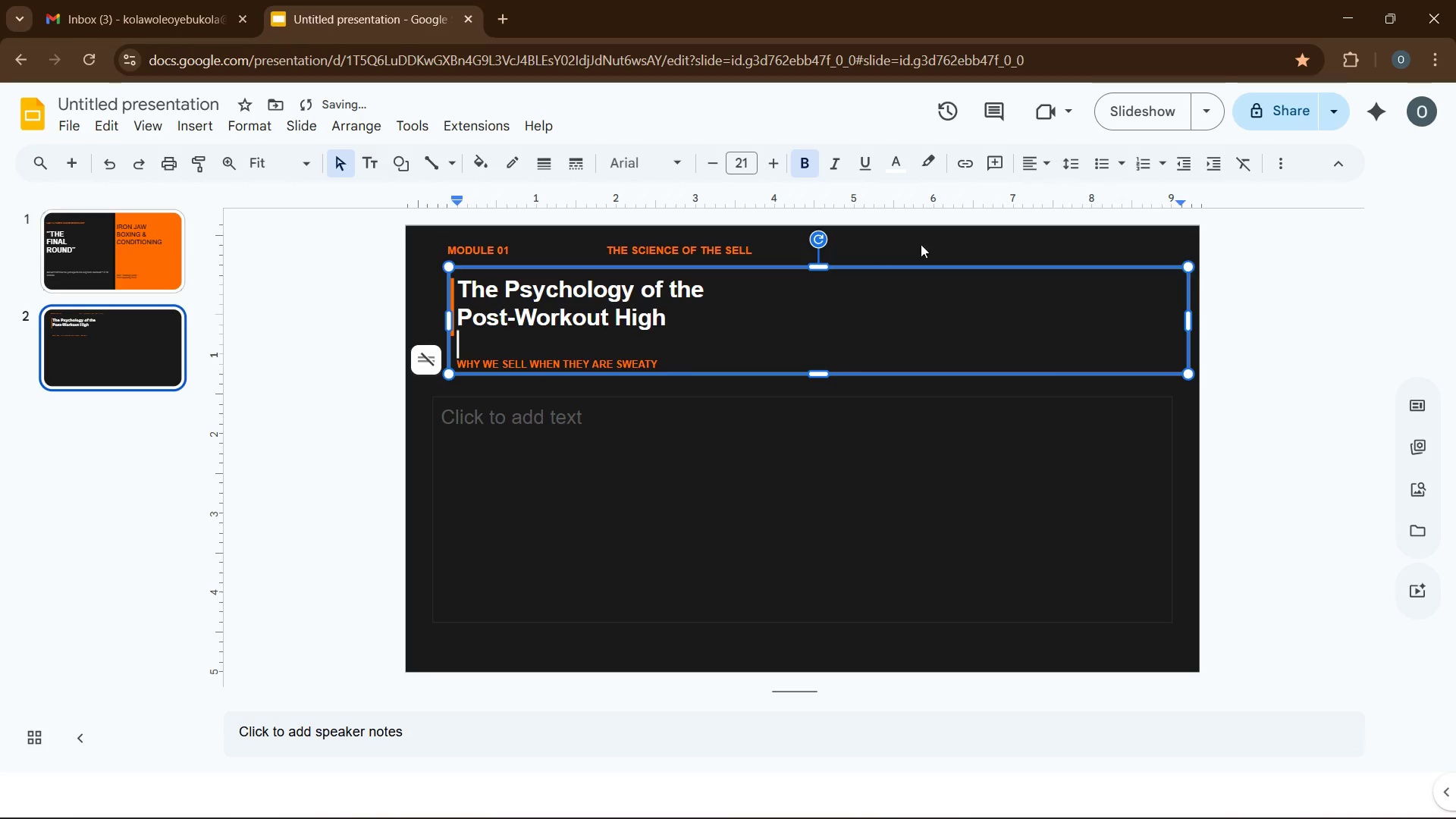 
left_click_drag(start_coordinate=[664, 364], to_coordinate=[460, 319])
 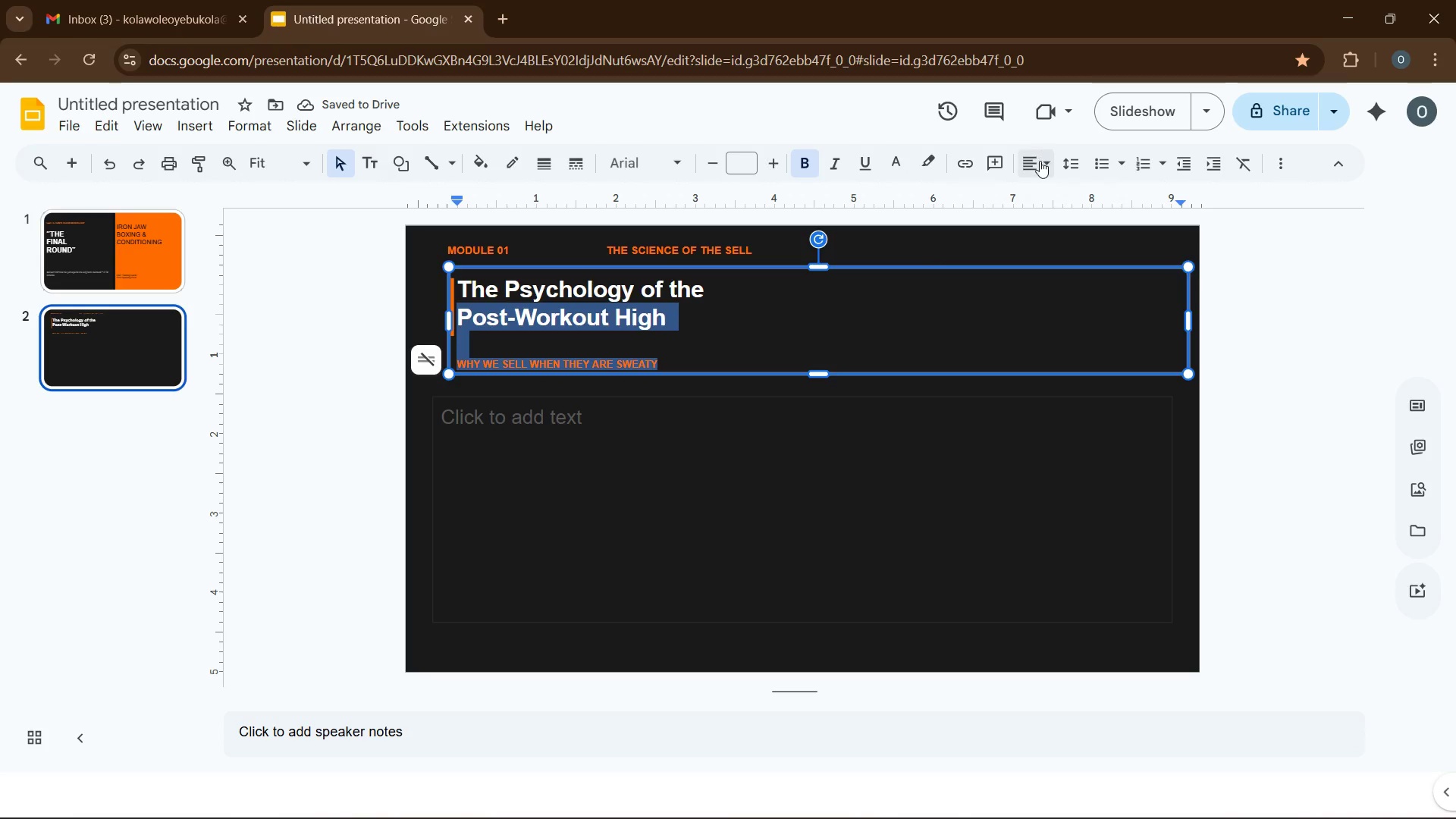 
left_click([1040, 162])
 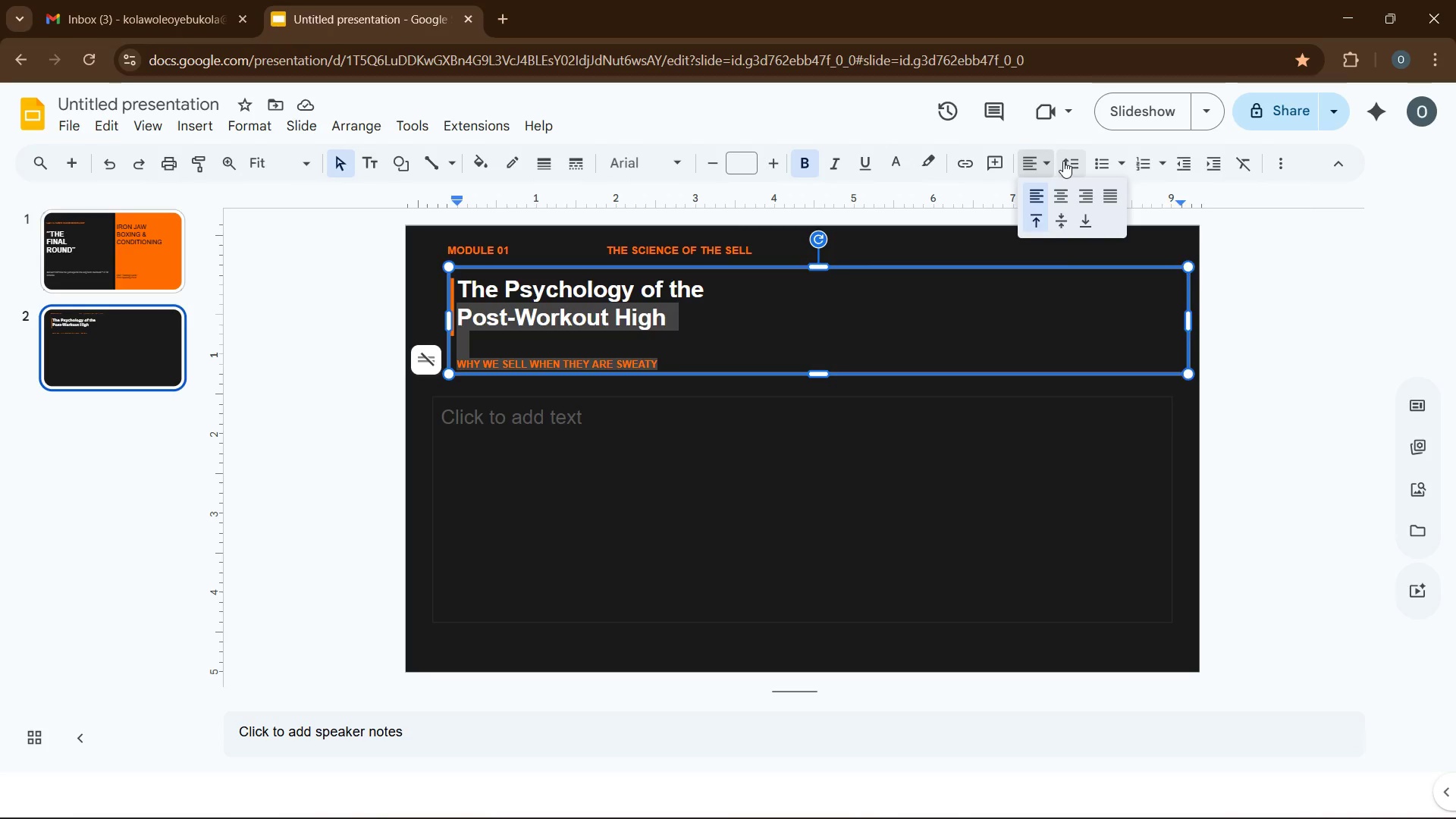 
left_click([1063, 161])
 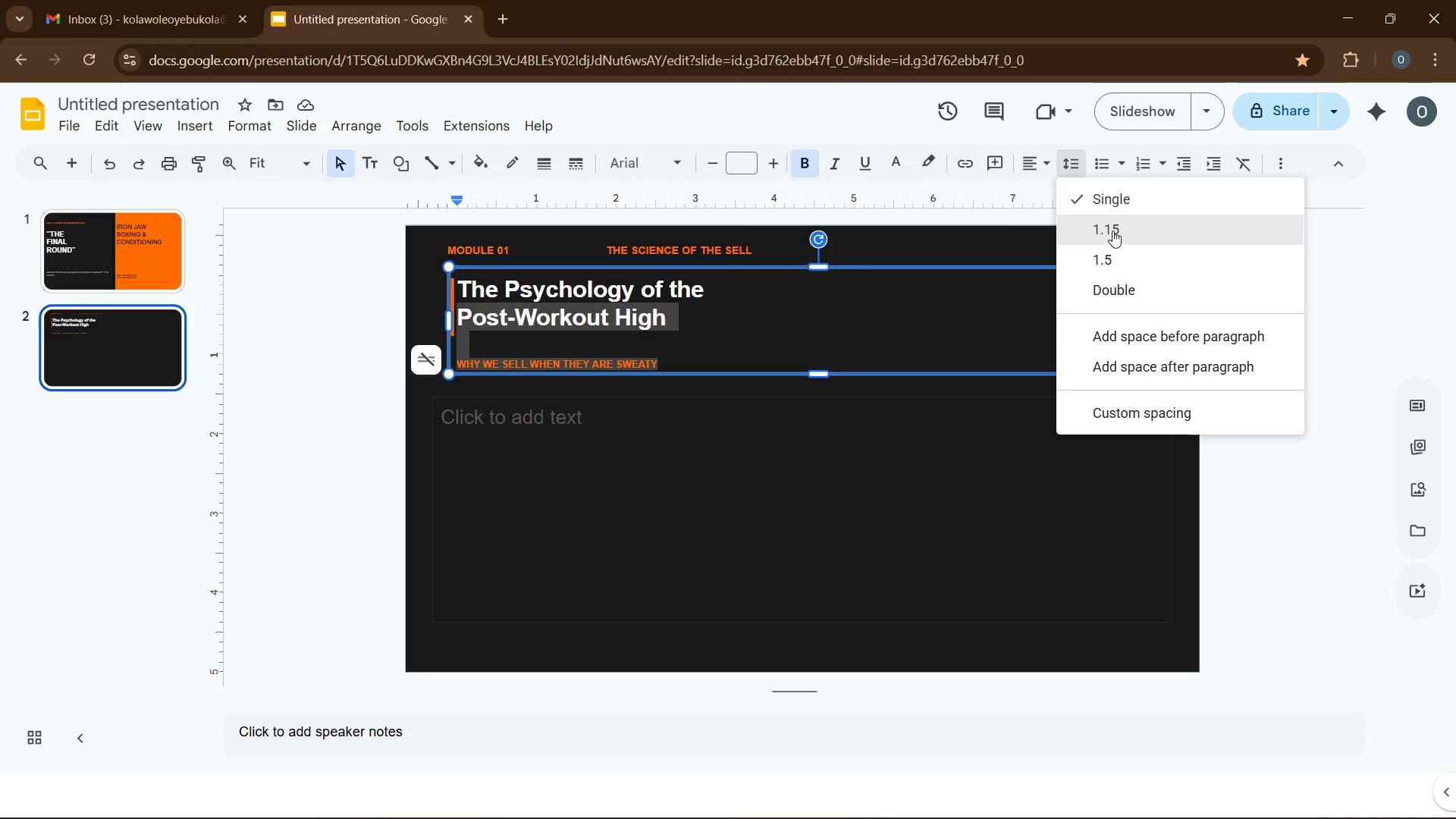 
left_click([1112, 231])
 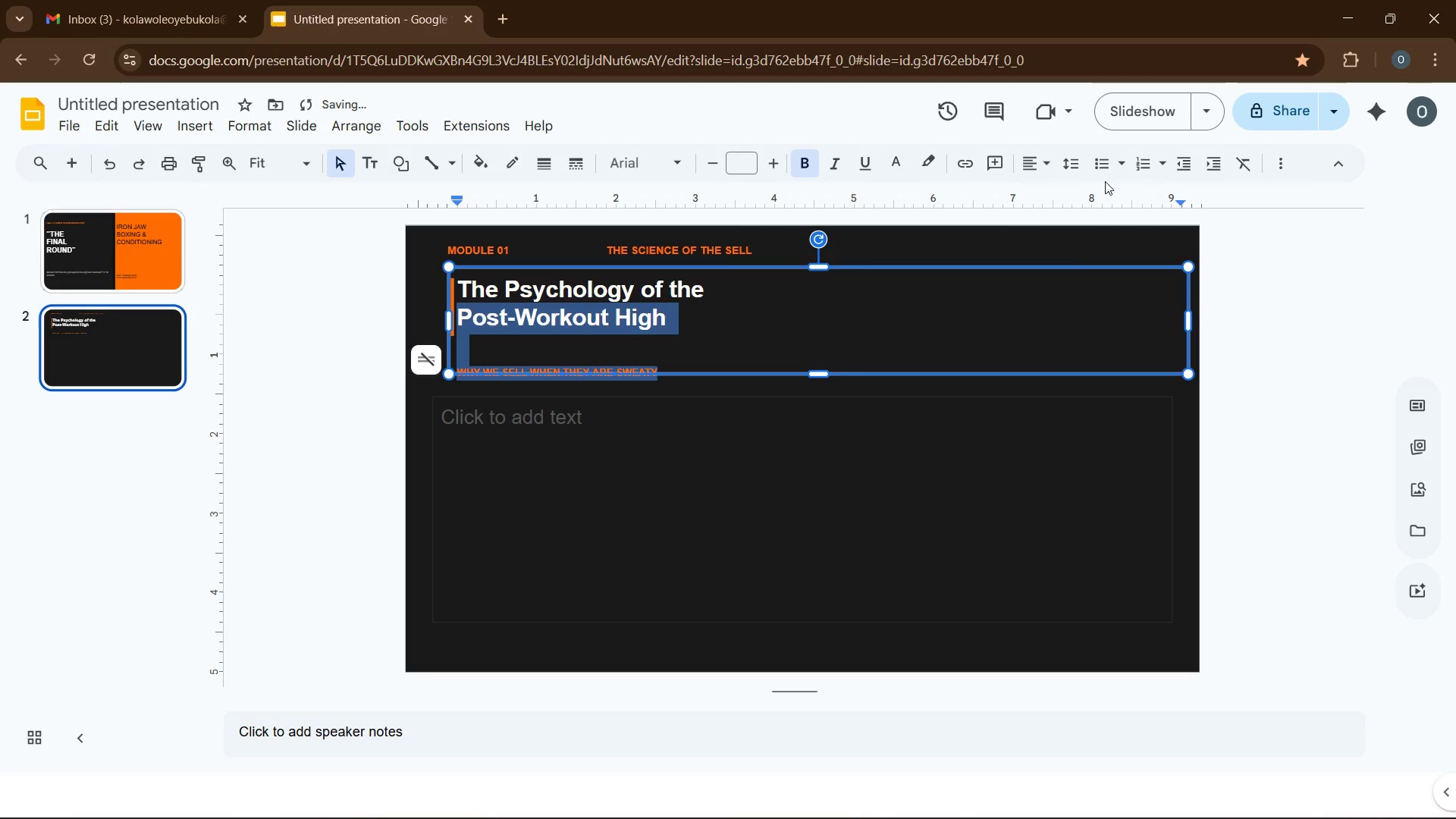 
left_click([1106, 171])
 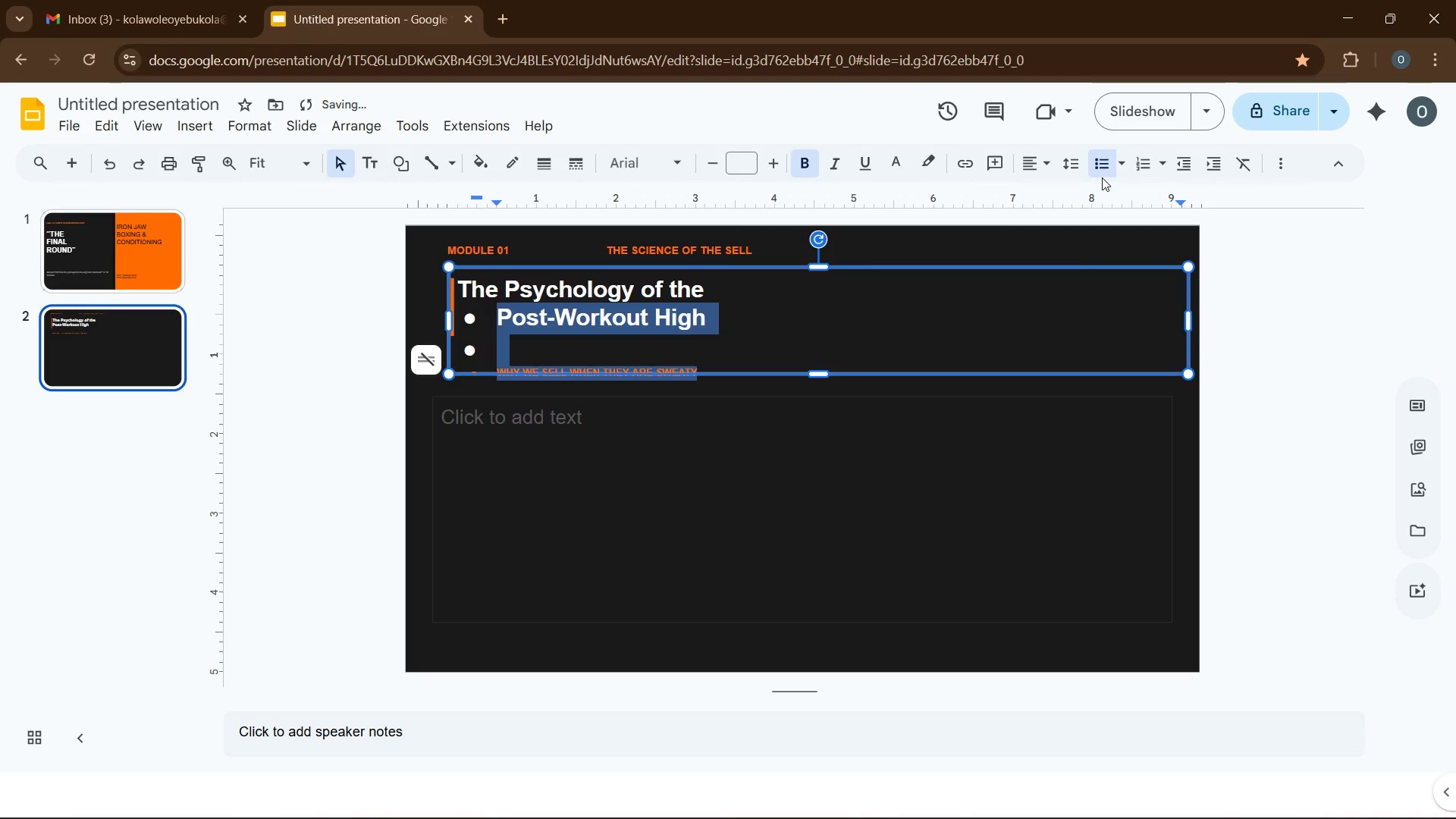 
left_click([1102, 177])
 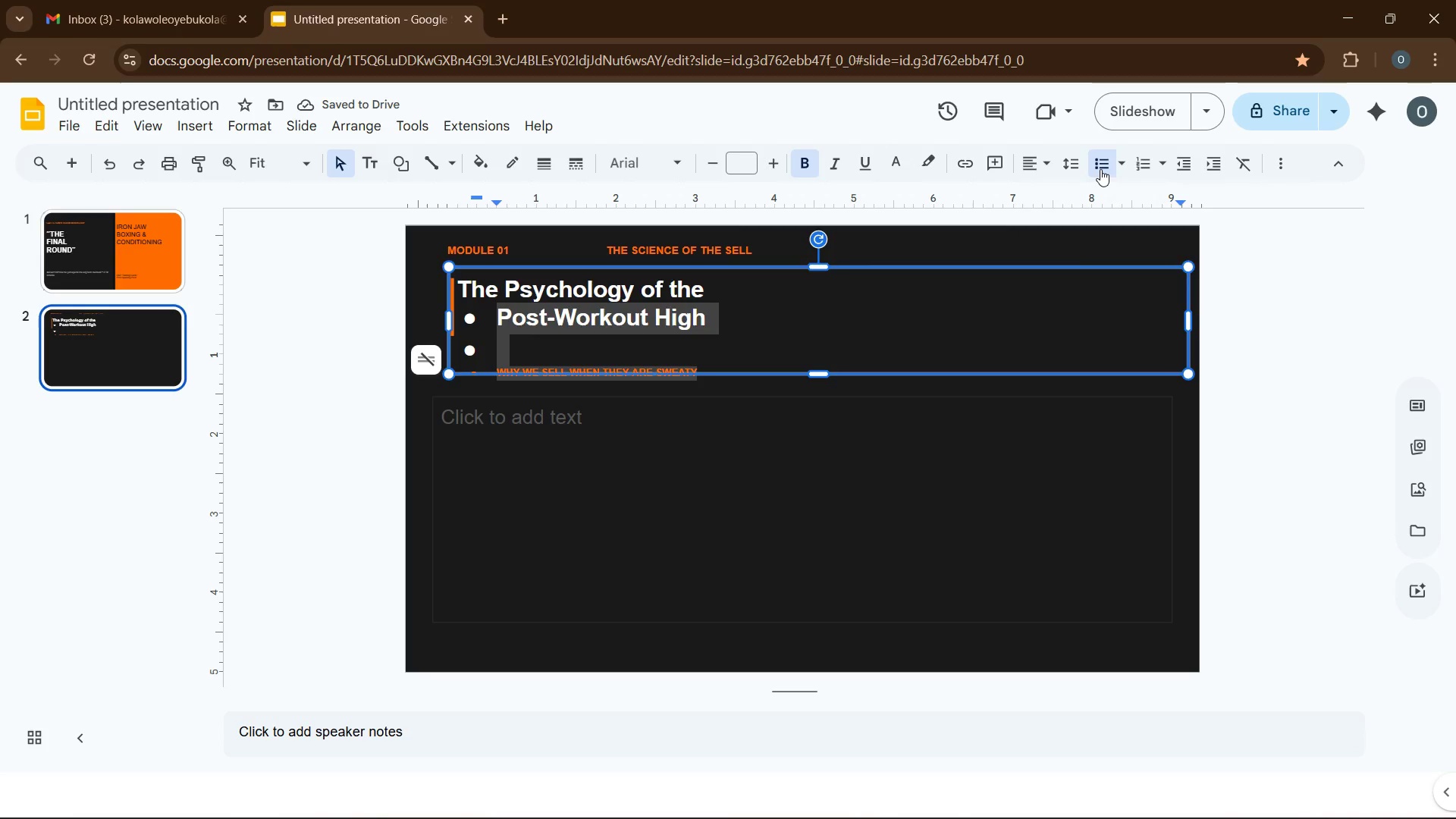 
left_click([1099, 167])
 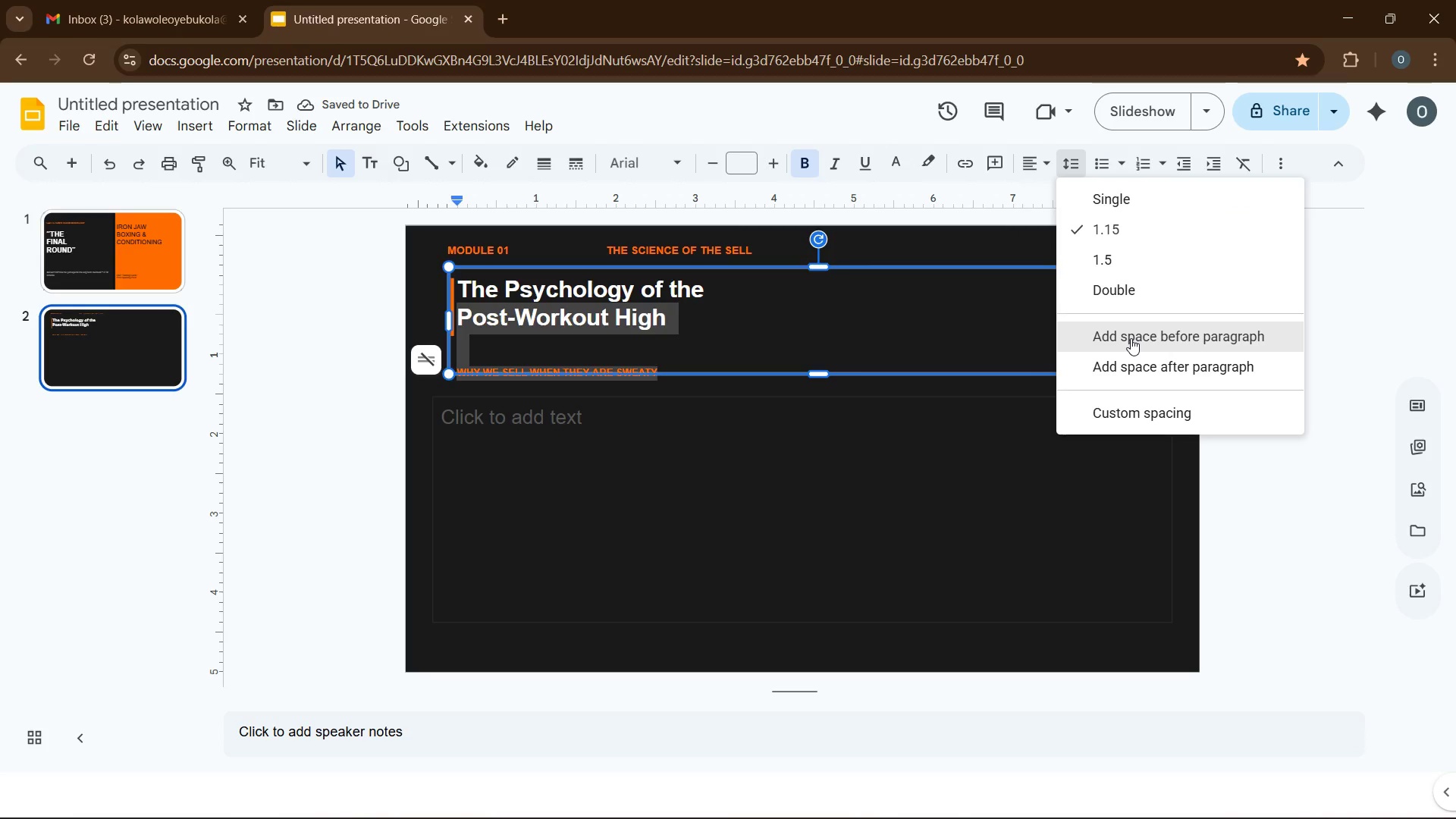 
left_click([1131, 340])
 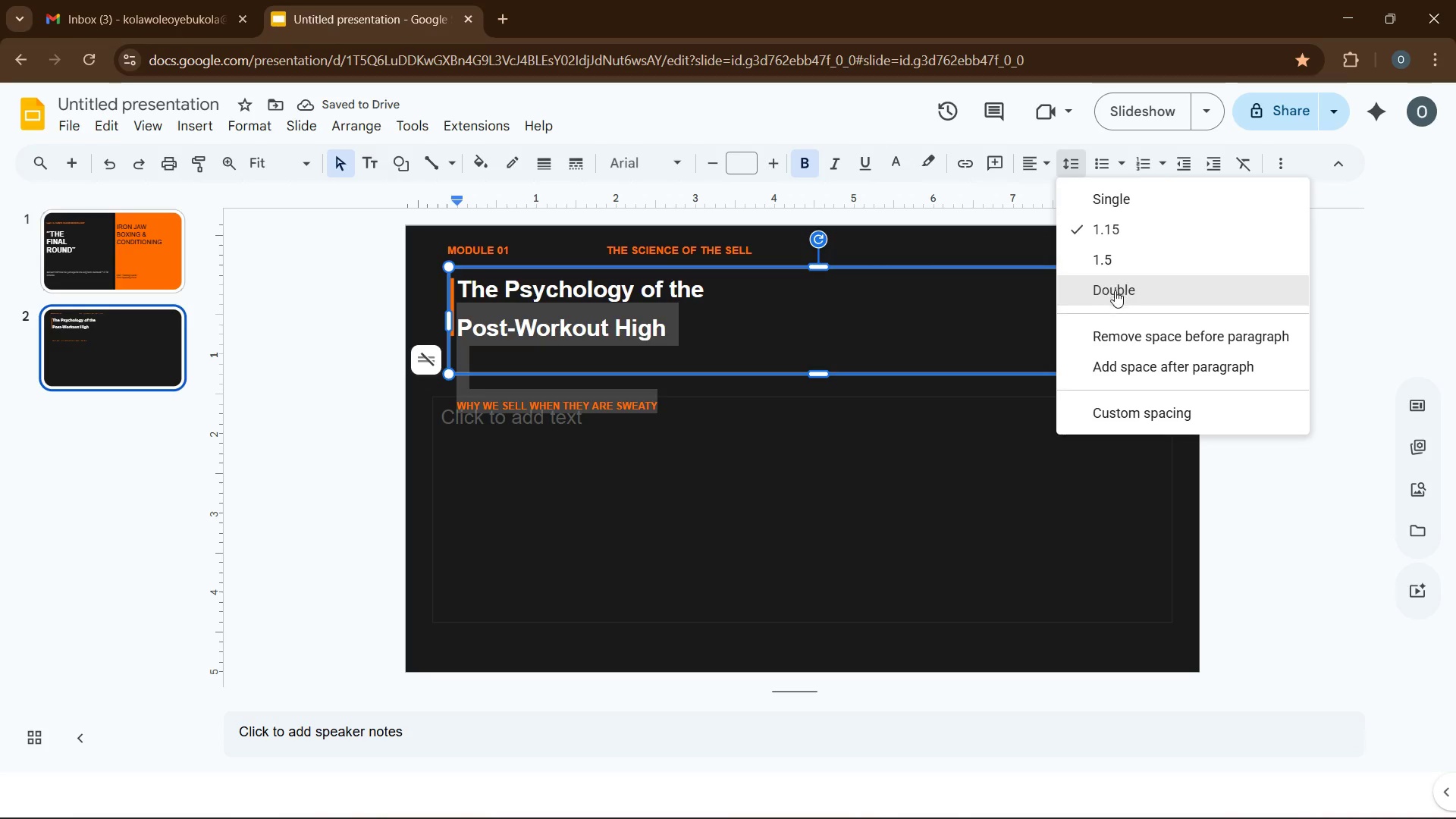 
left_click([1120, 325])
 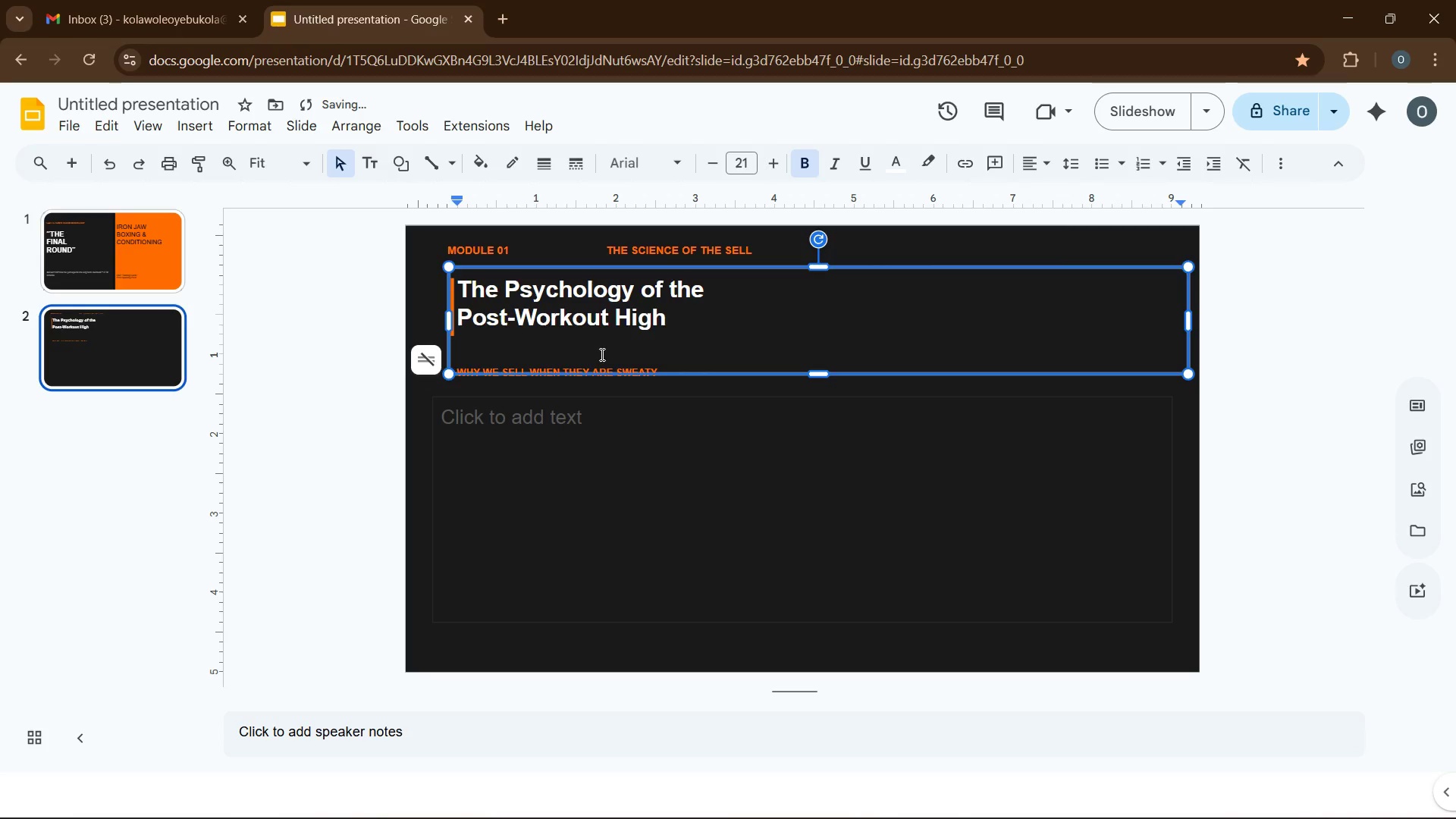 
key(Backspace)
 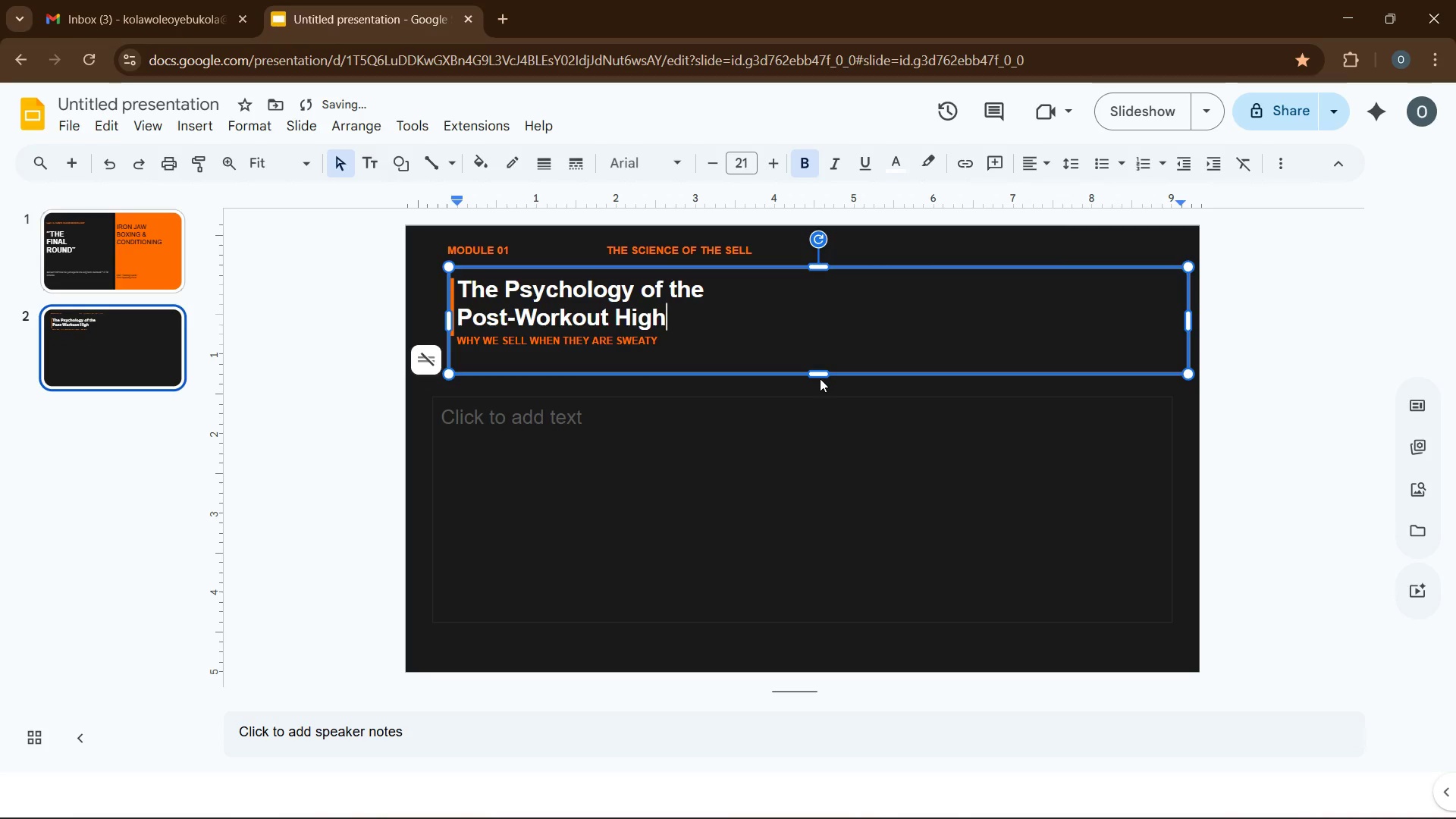 
left_click_drag(start_coordinate=[819, 374], to_coordinate=[818, 358])
 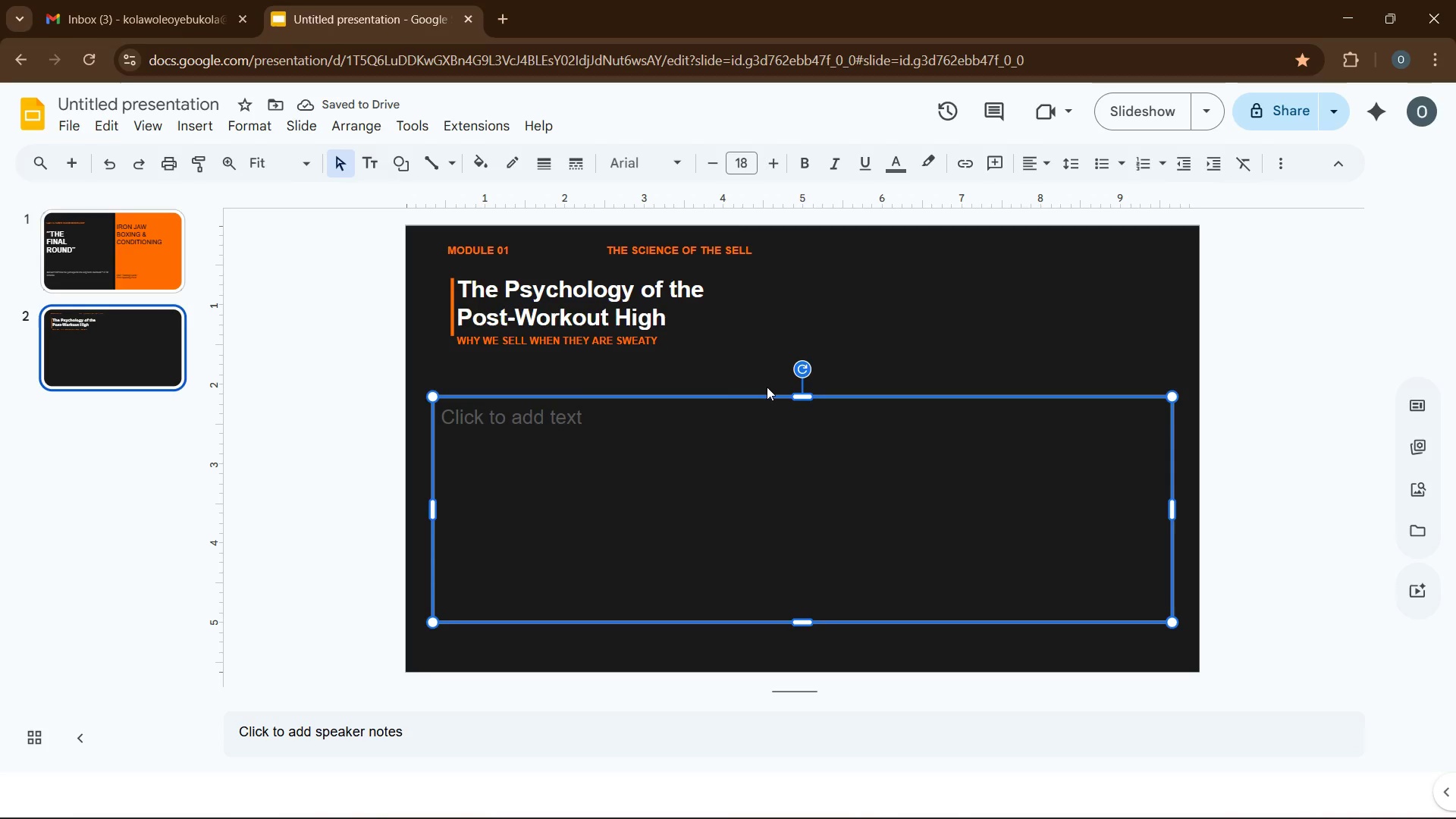 
wait(8.47)
 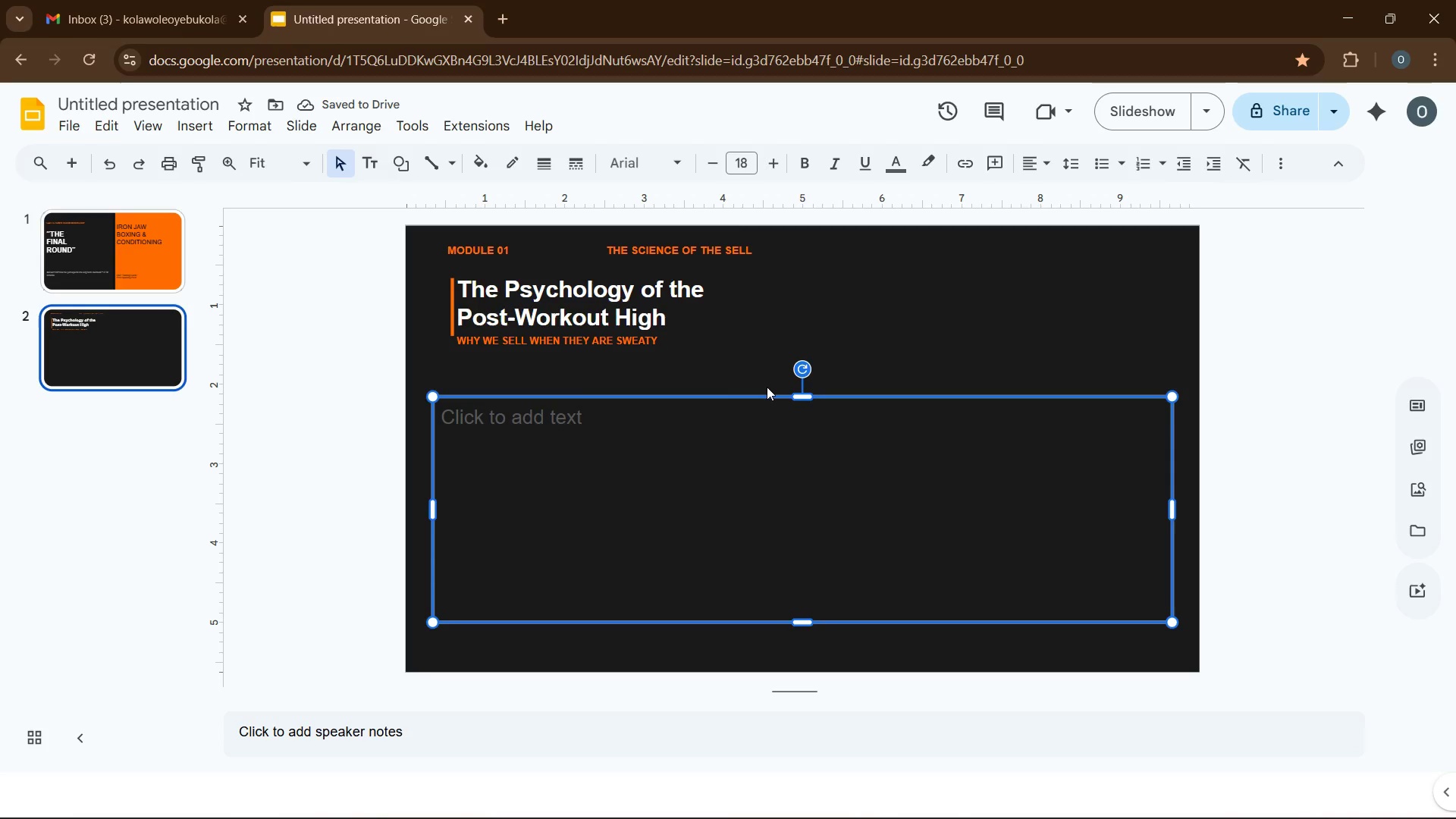 
left_click([488, 341])
 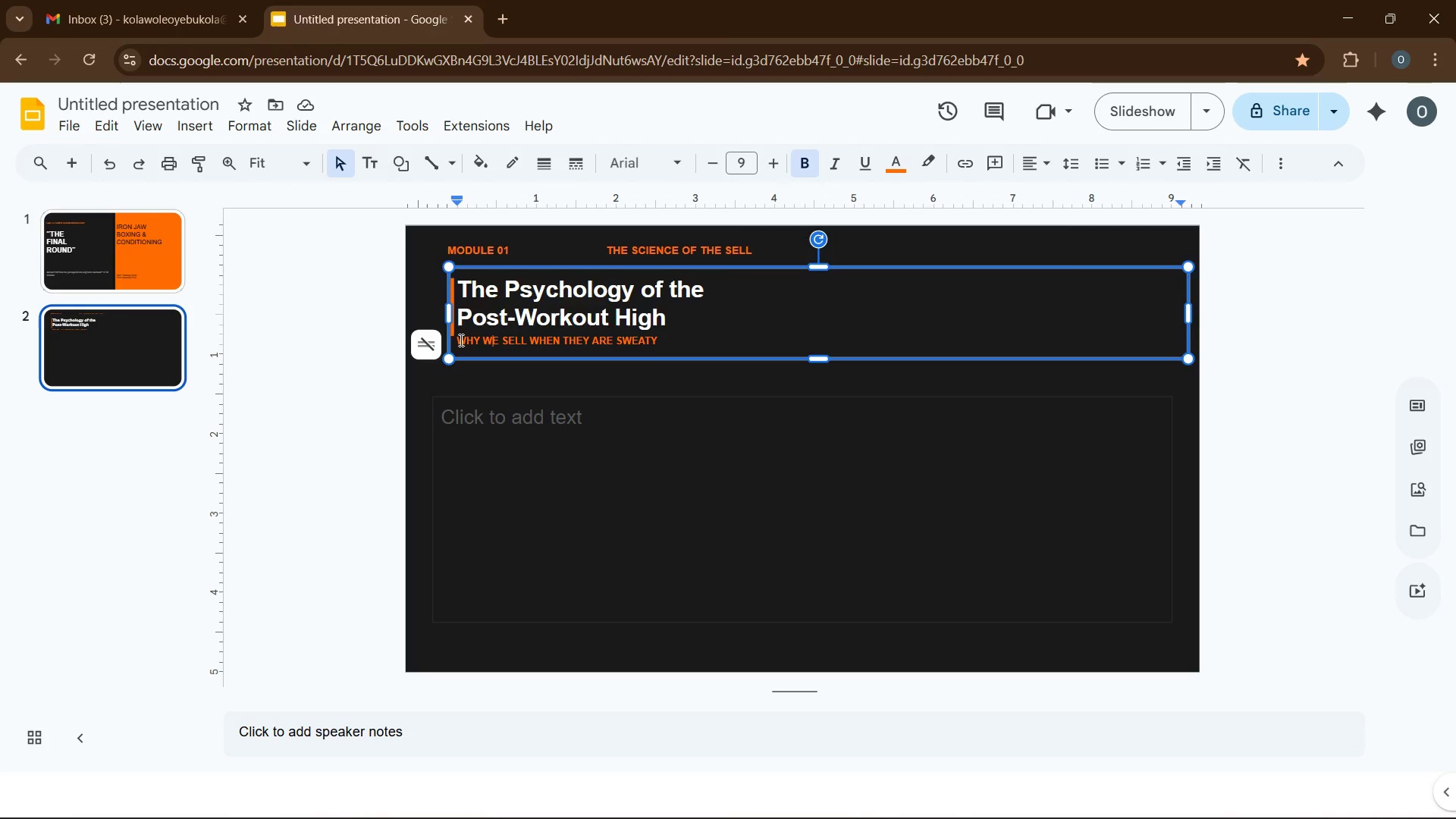 
left_click([457, 340])
 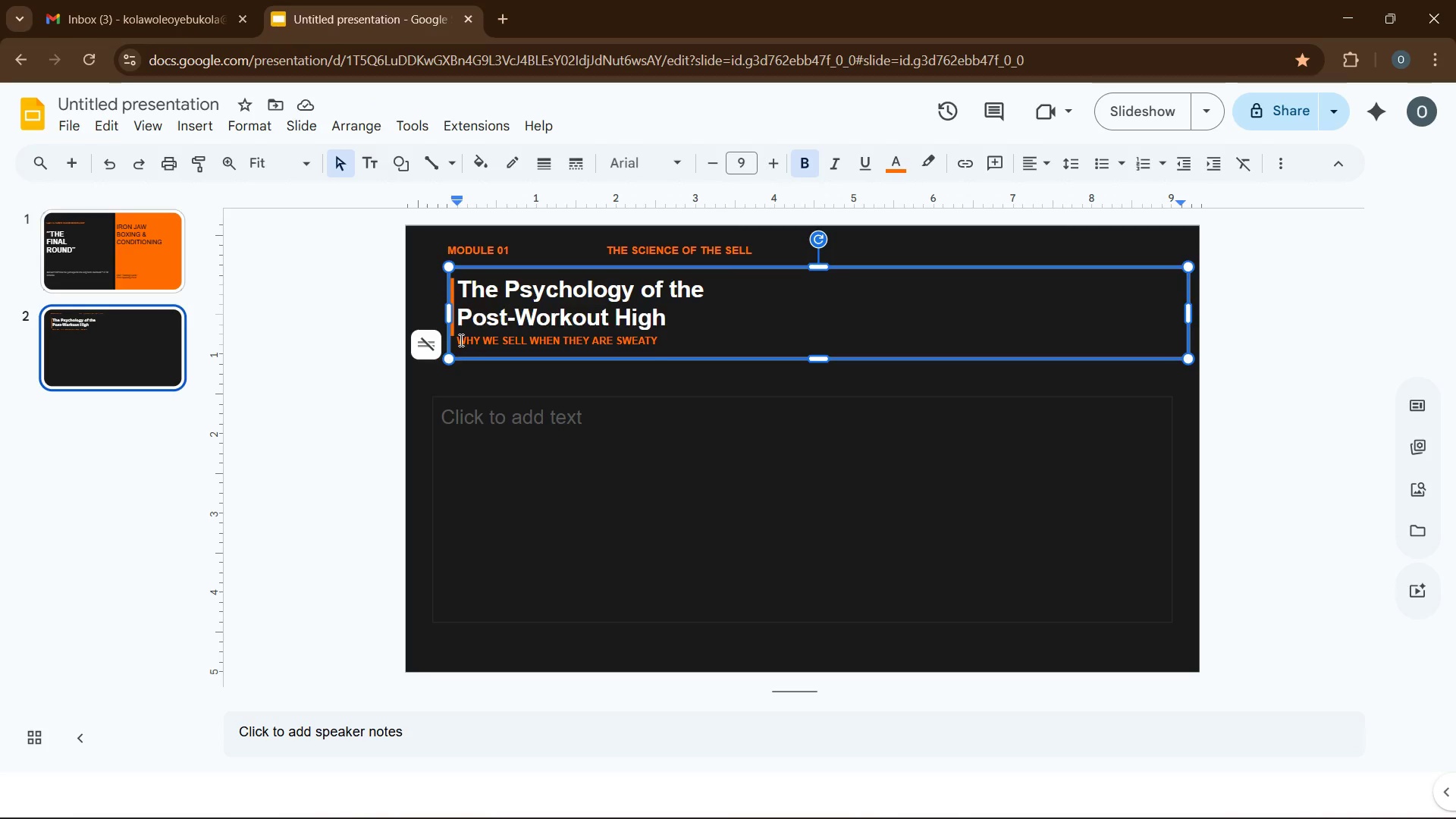 
key(Enter)
 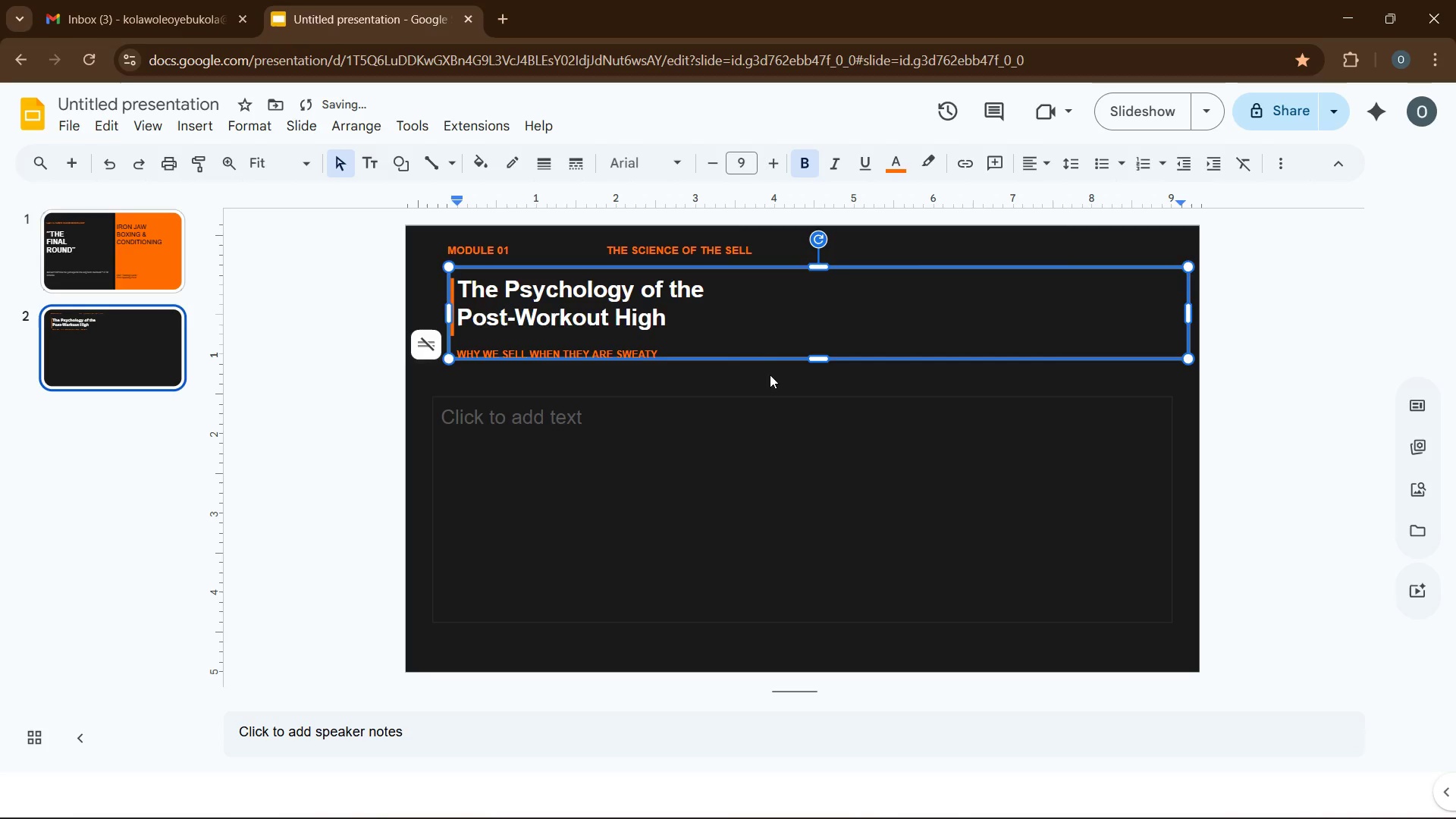 
left_click([726, 316])
 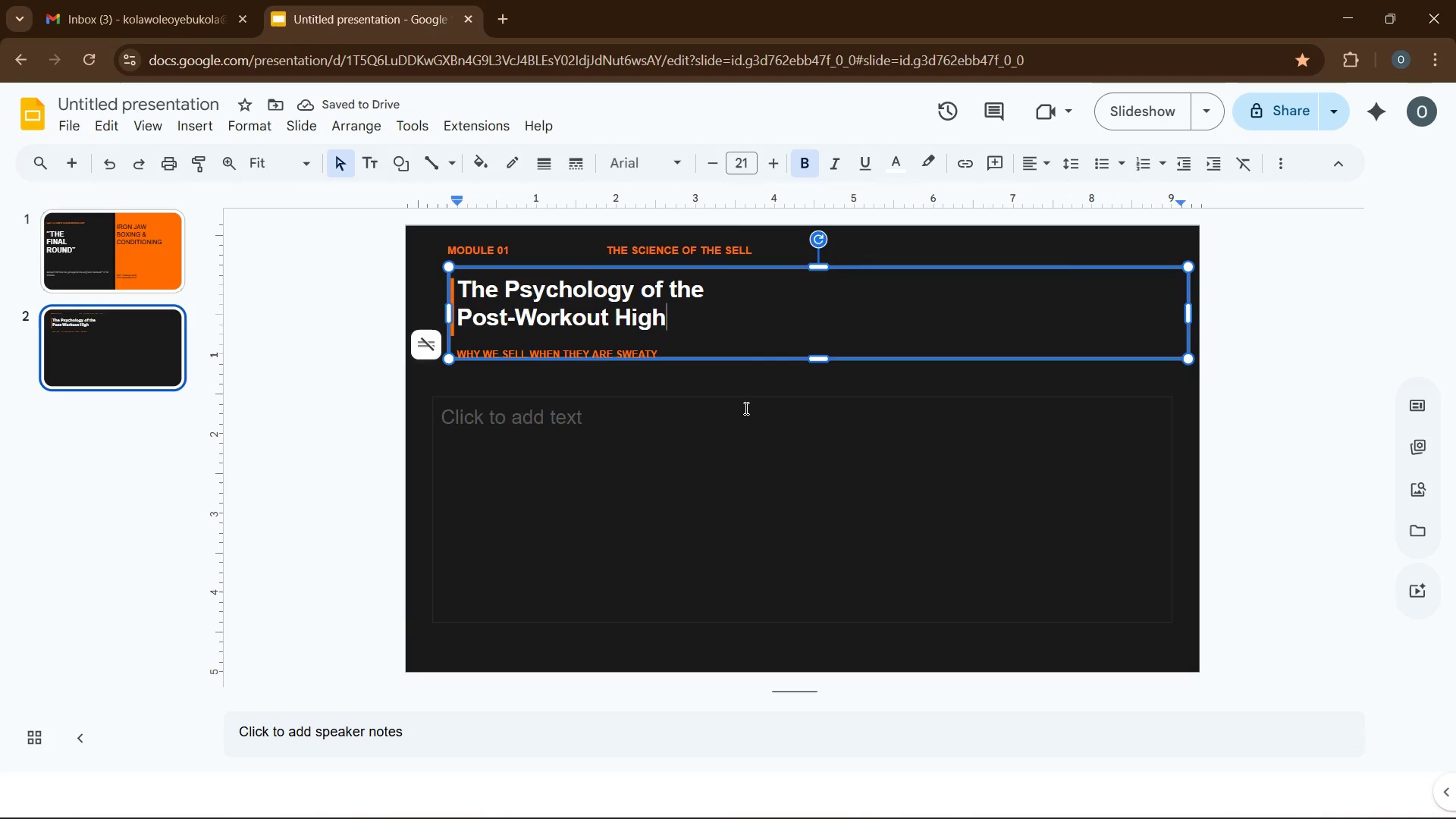 
left_click([747, 410])
 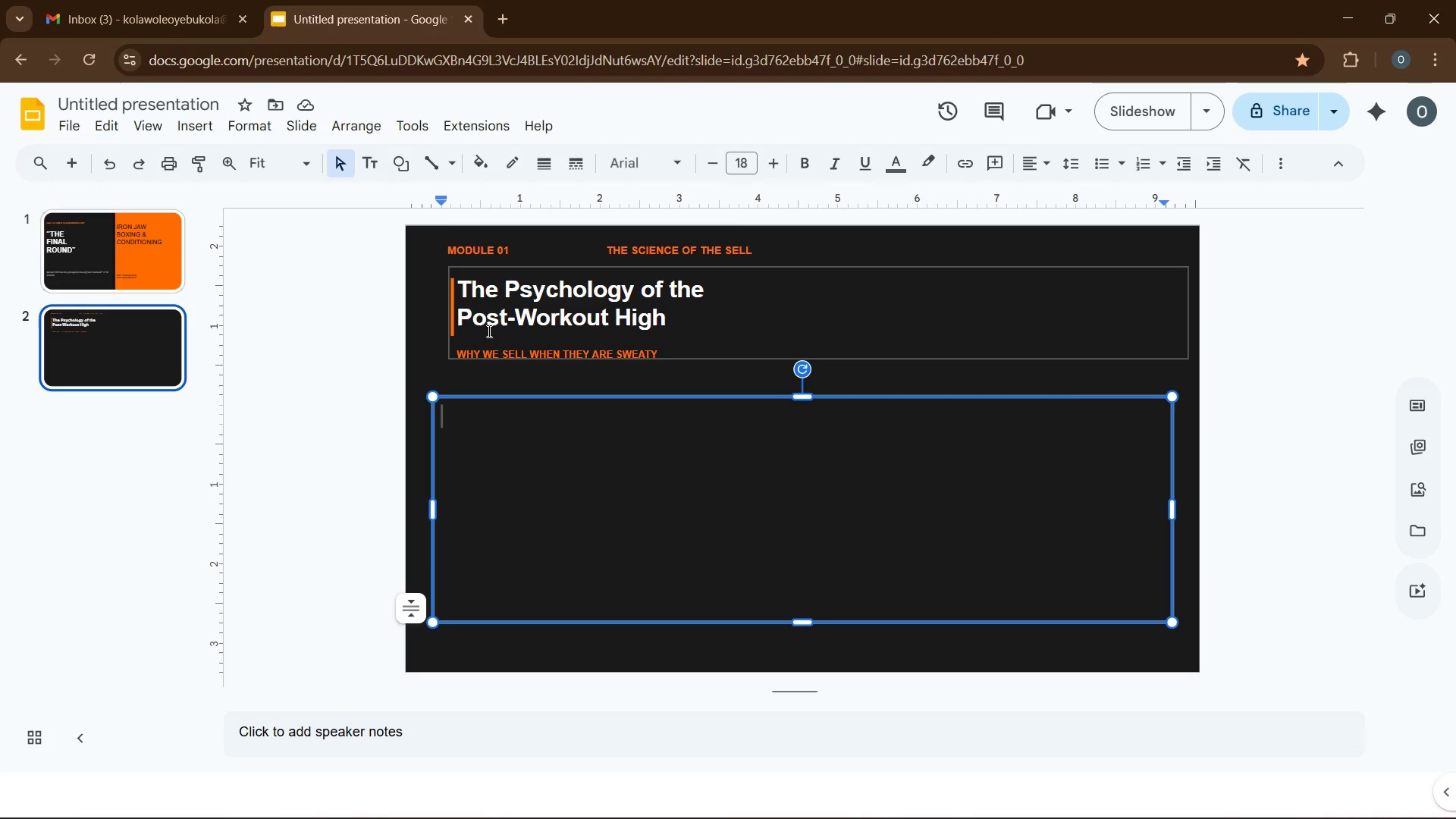 
left_click([485, 349])
 